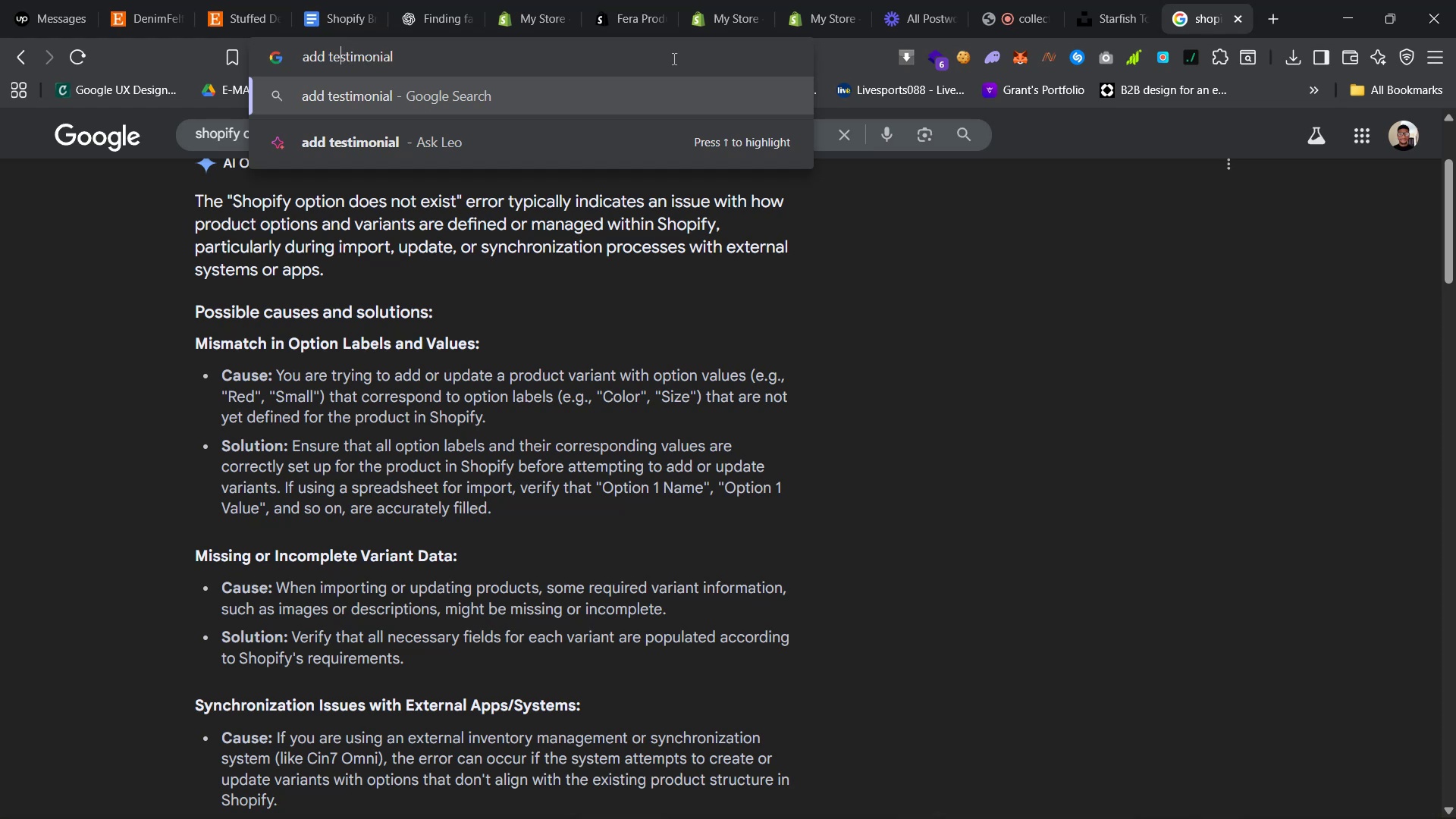 
key(ArrowLeft)
 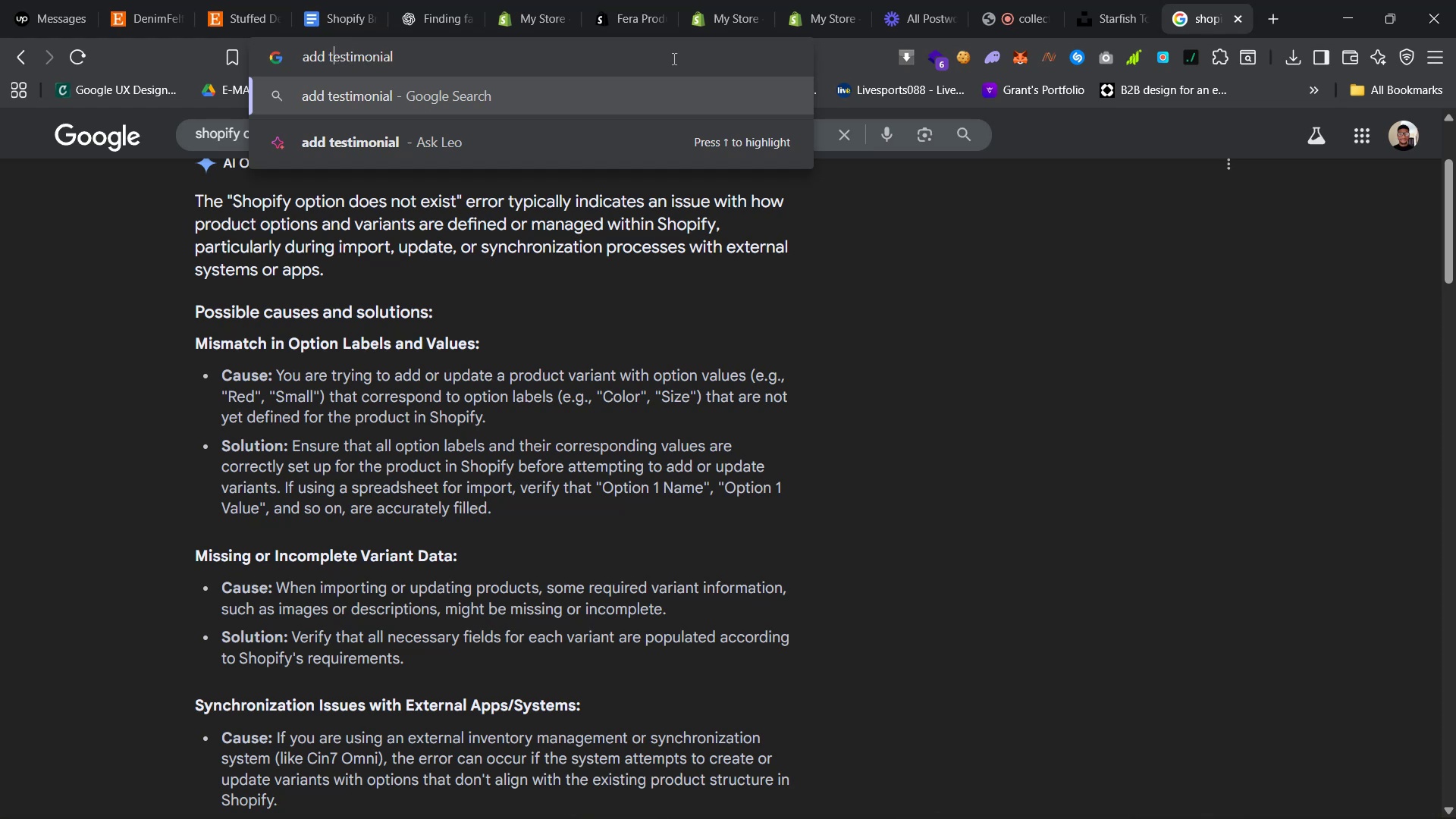 
key(ArrowLeft)
 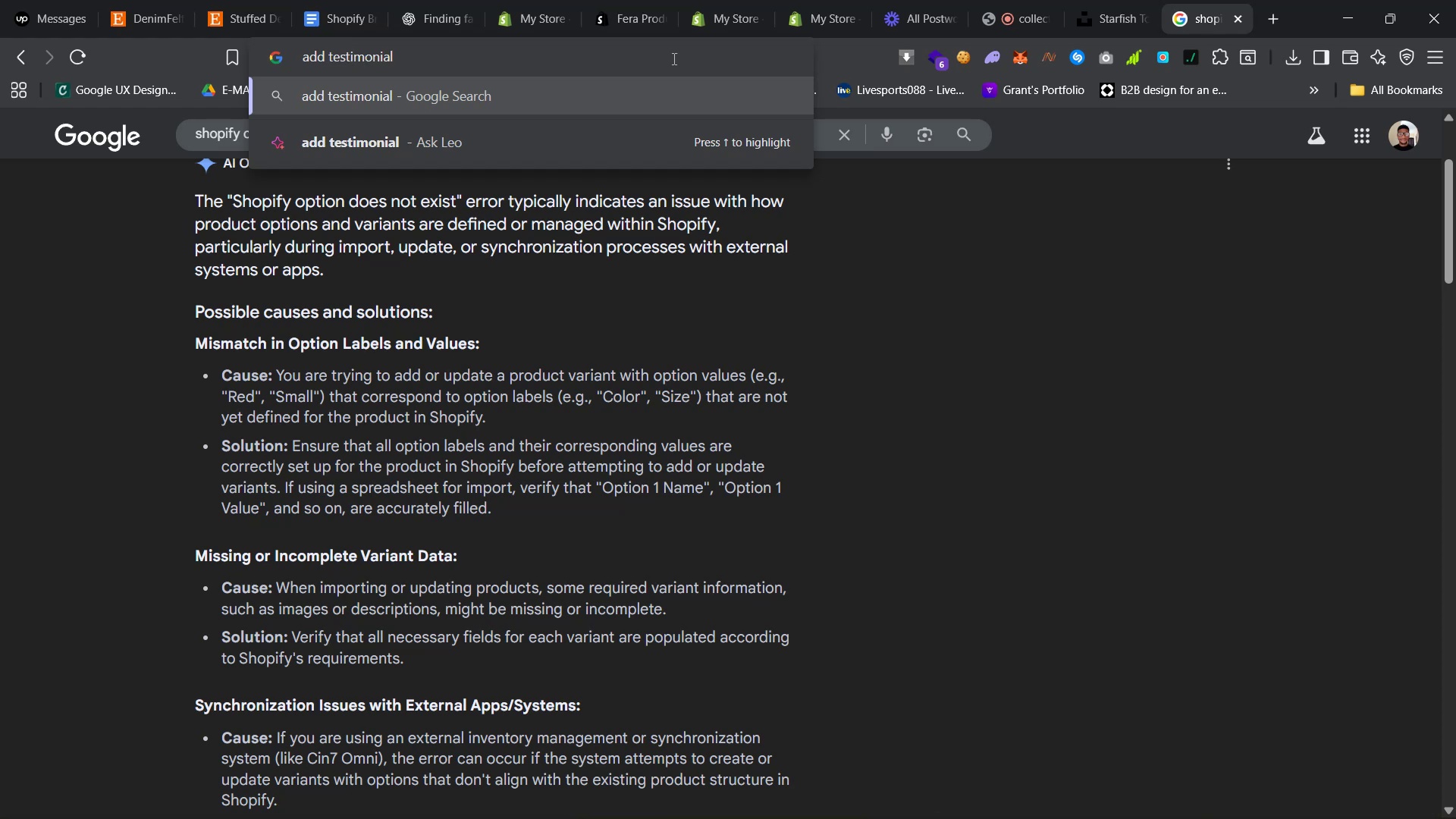 
type(pre made to shopify)
 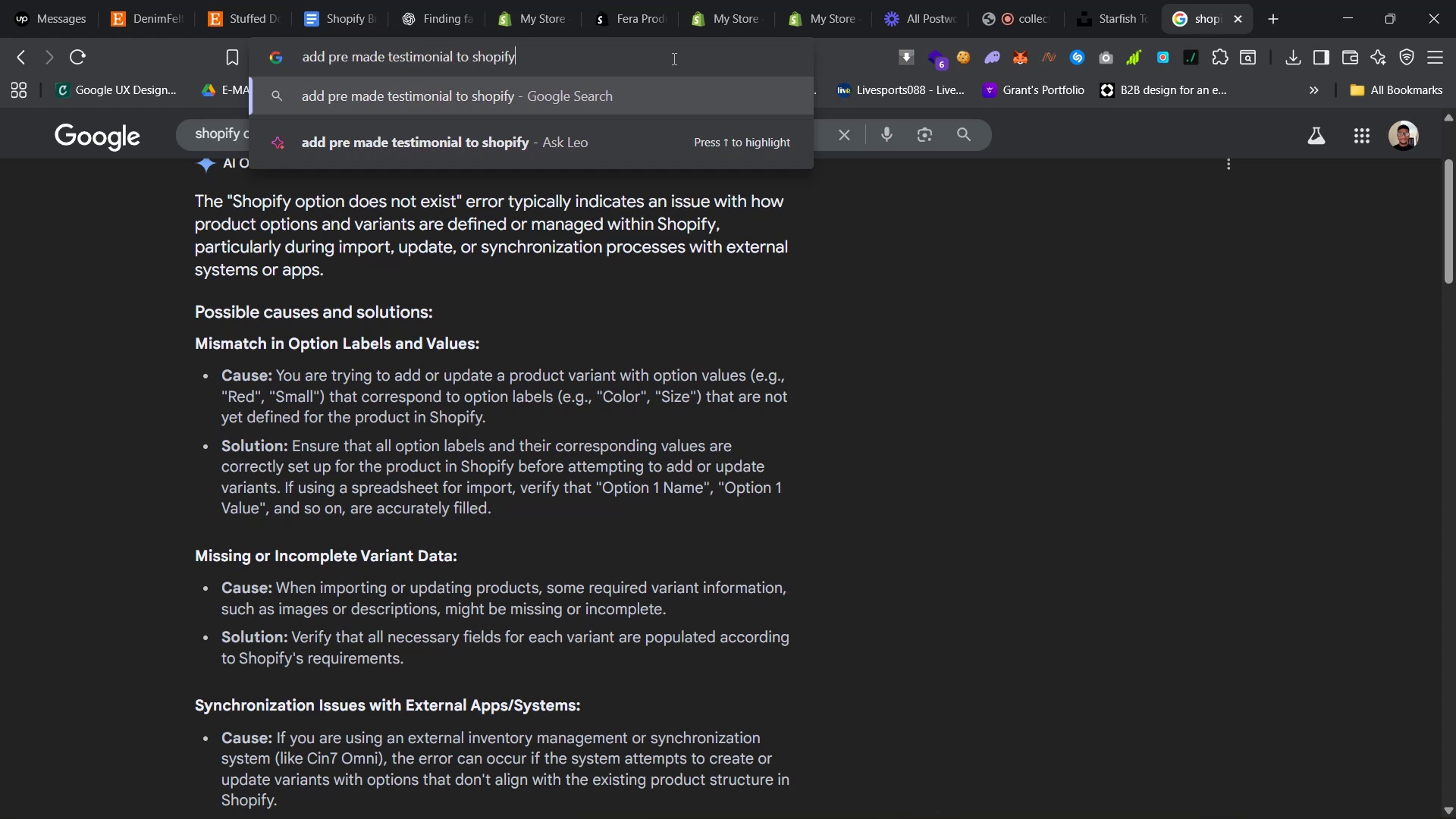 
hold_key(key=ArrowRight, duration=1.05)
 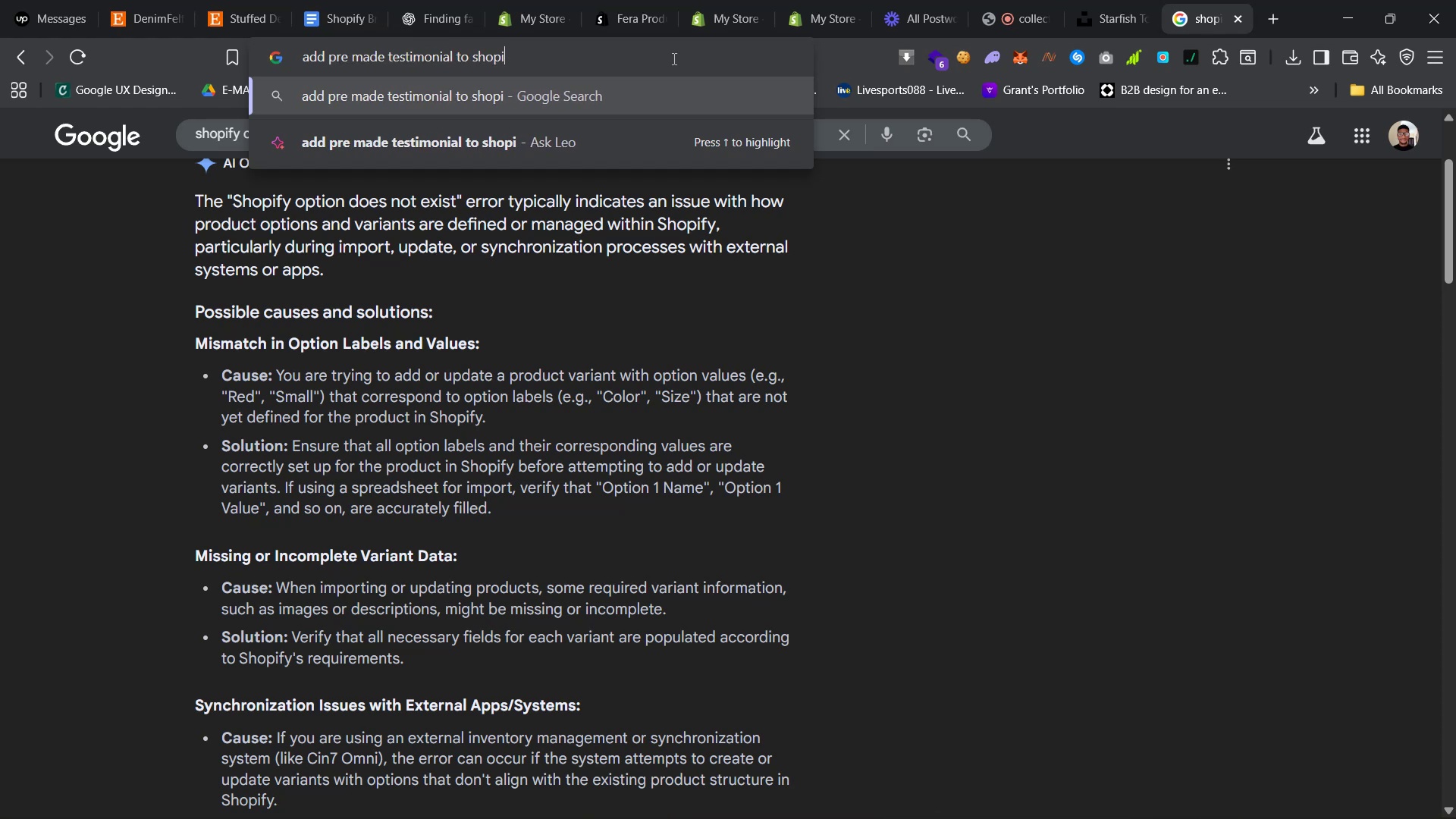 
key(Enter)
 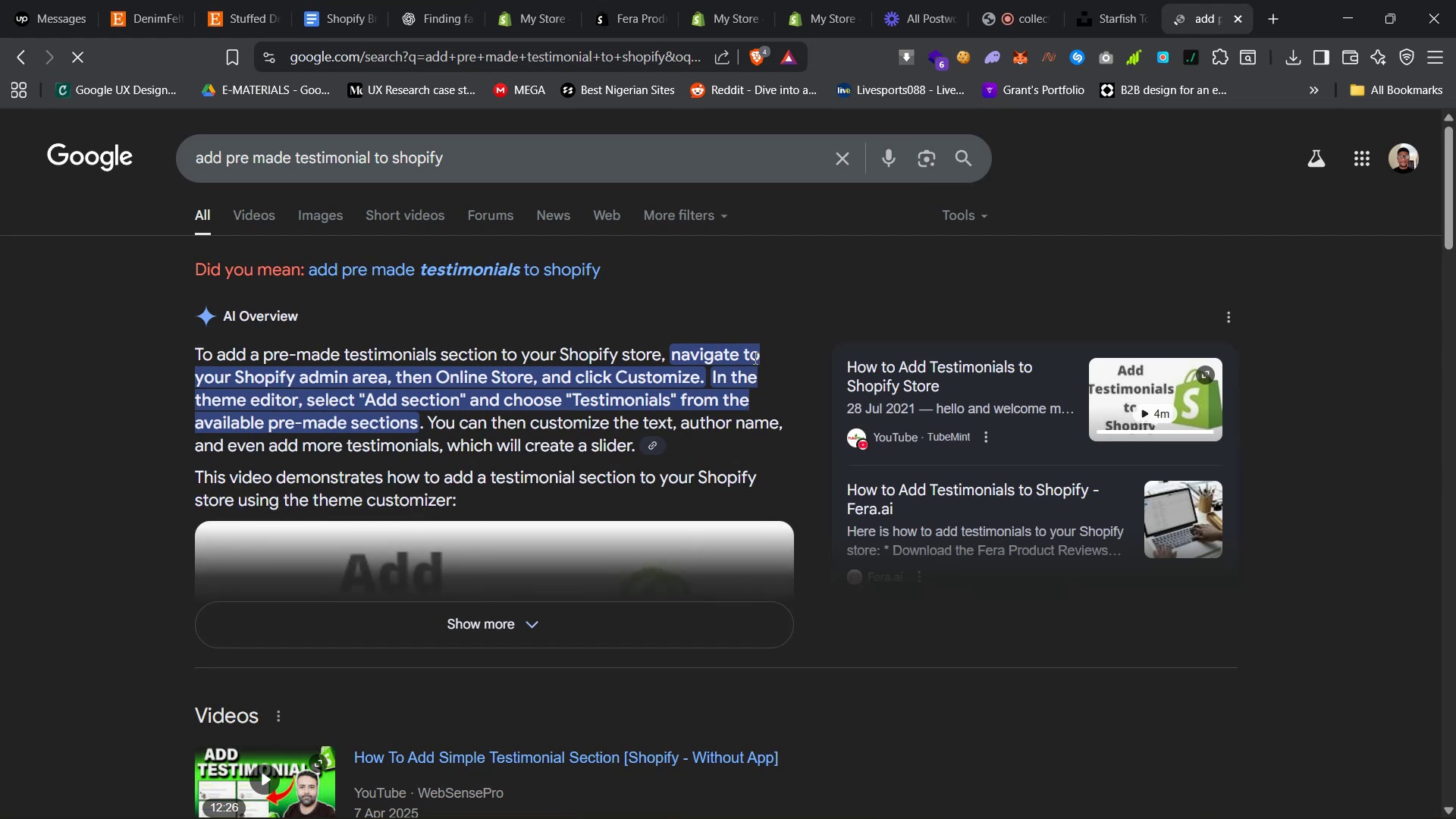 
wait(5.21)
 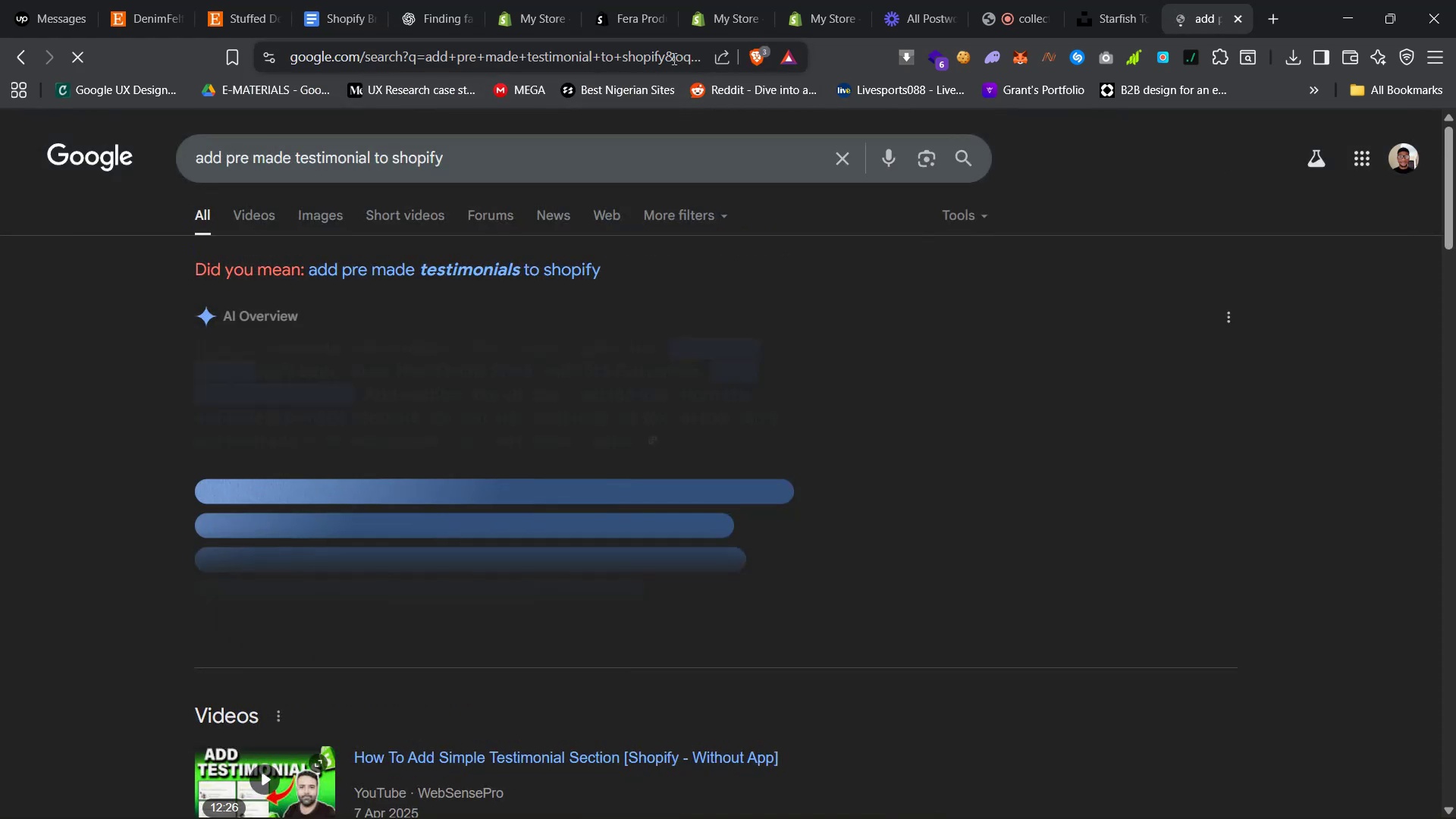 
left_click([557, 620])
 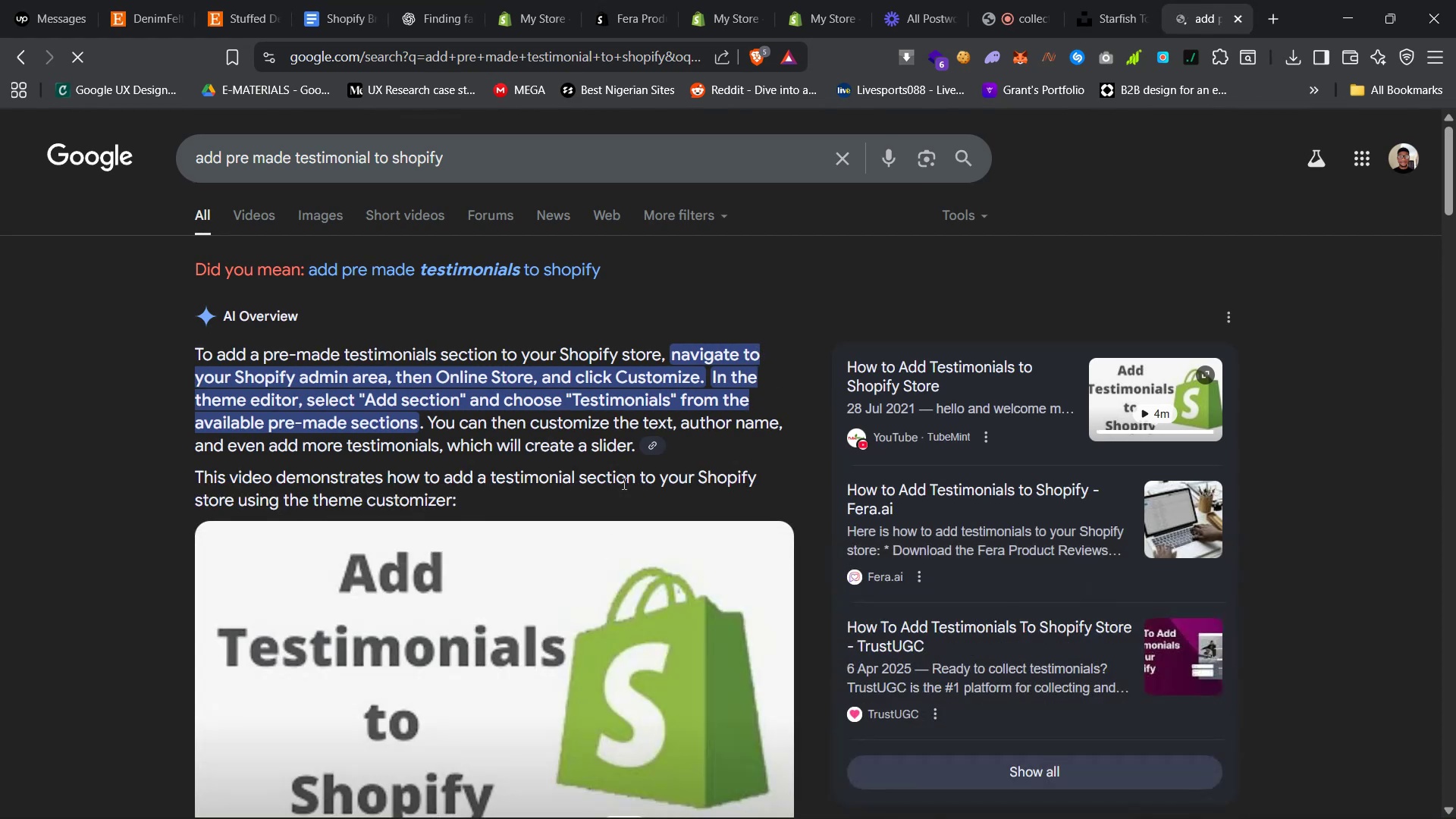 
scroll: coordinate [645, 437], scroll_direction: up, amount: 9.0
 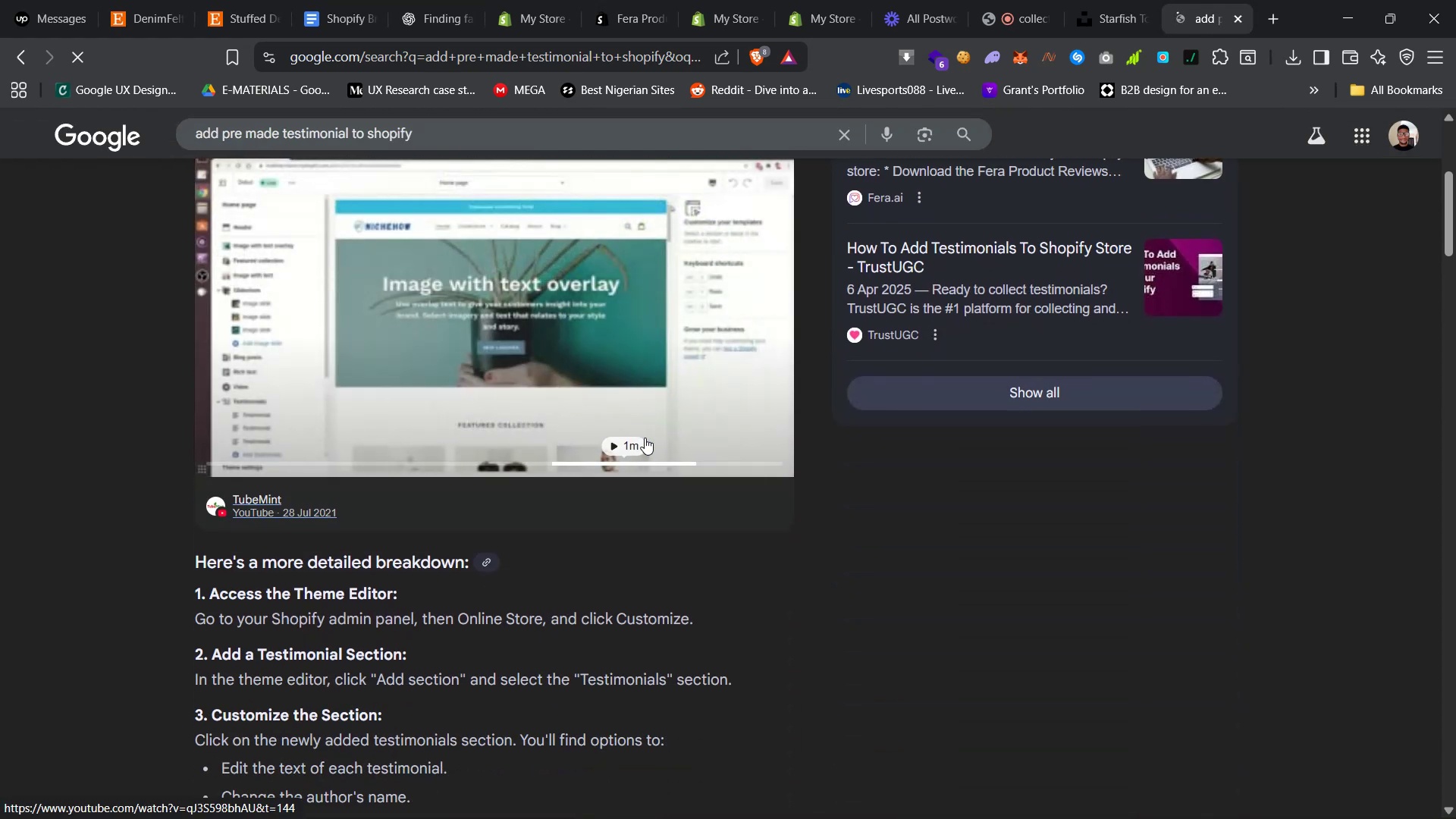 
scroll: coordinate [637, 453], scroll_direction: down, amount: 41.0
 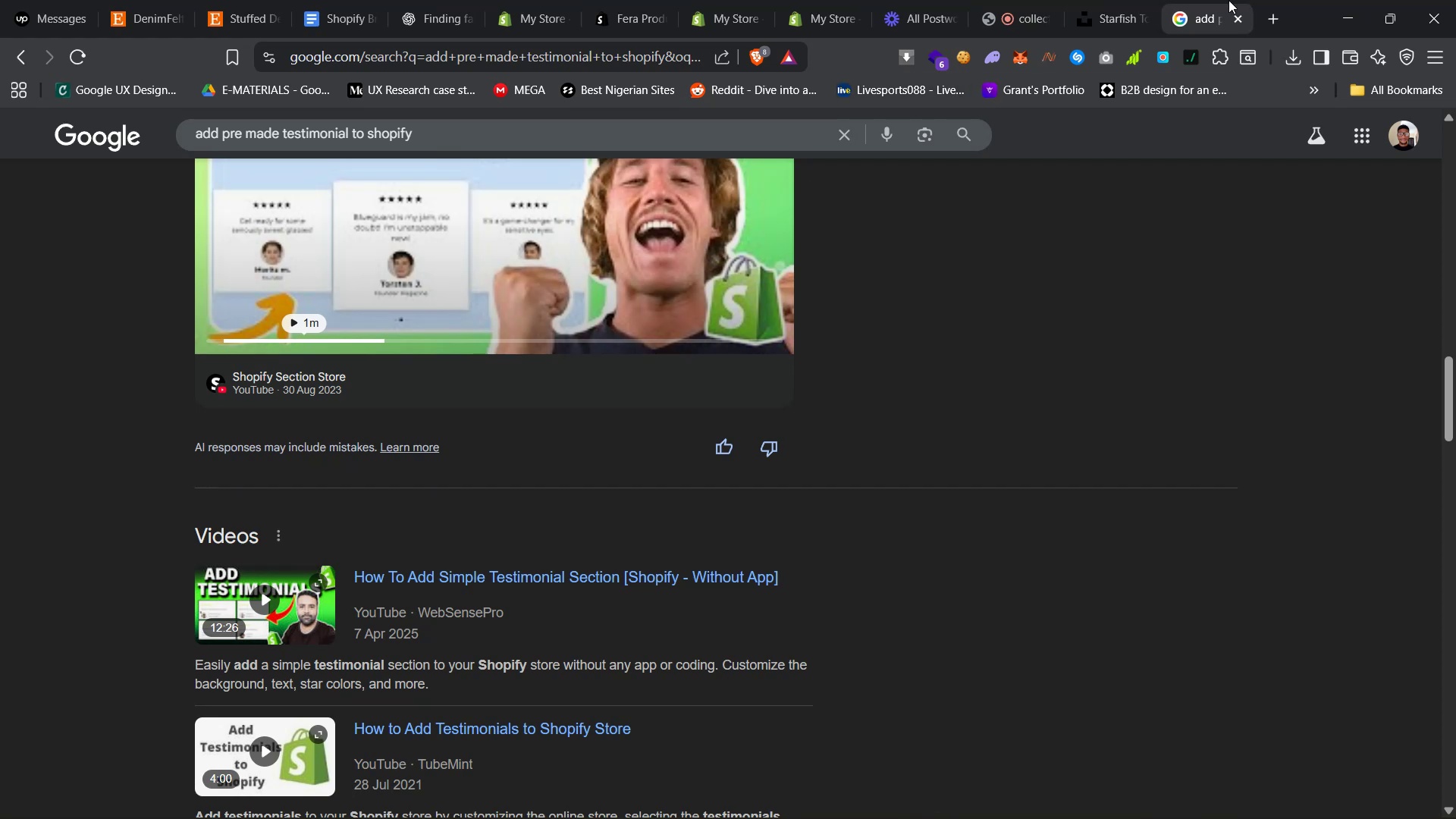 
left_click([1116, 0])
 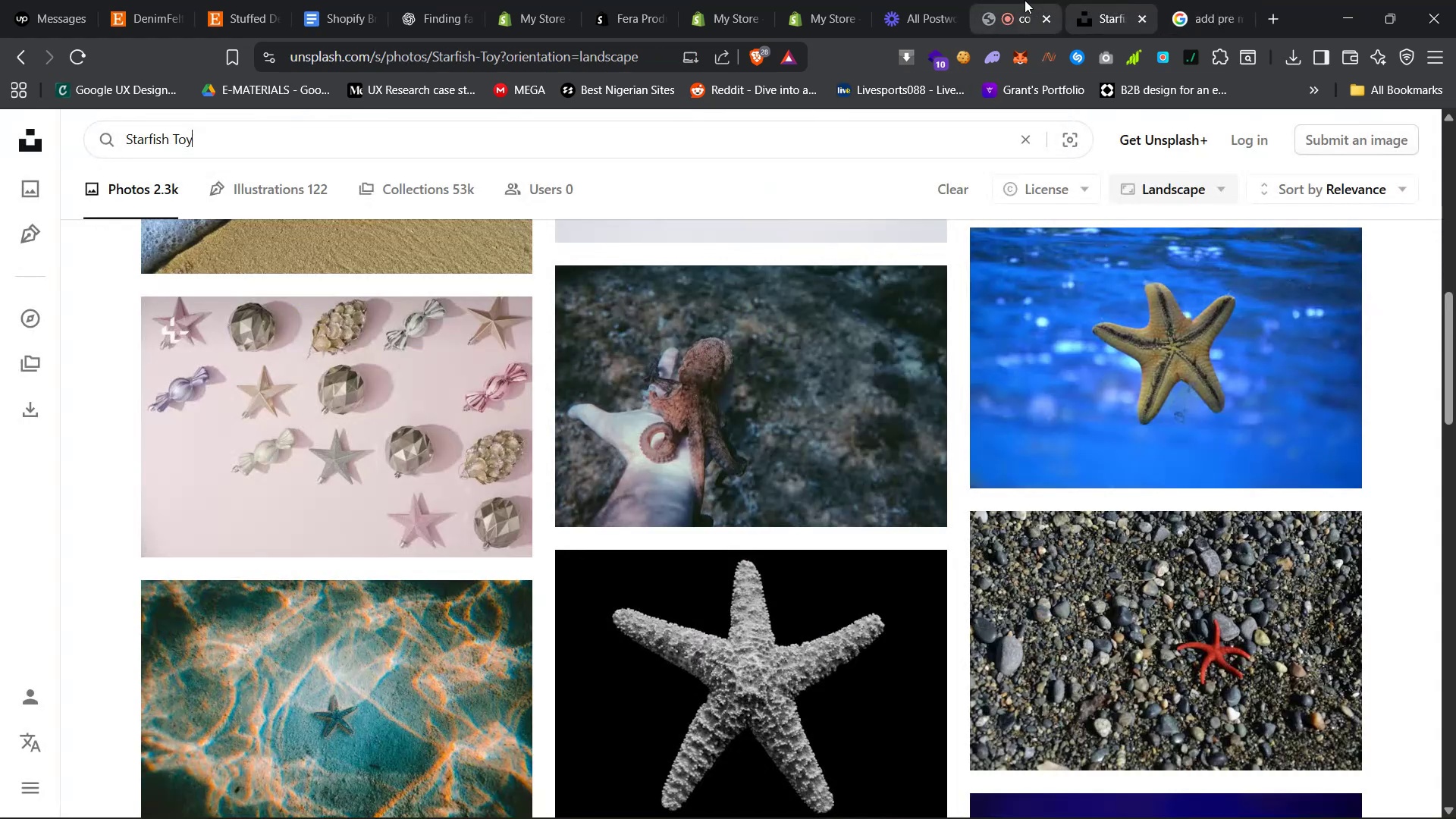 
left_click([1016, 0])
 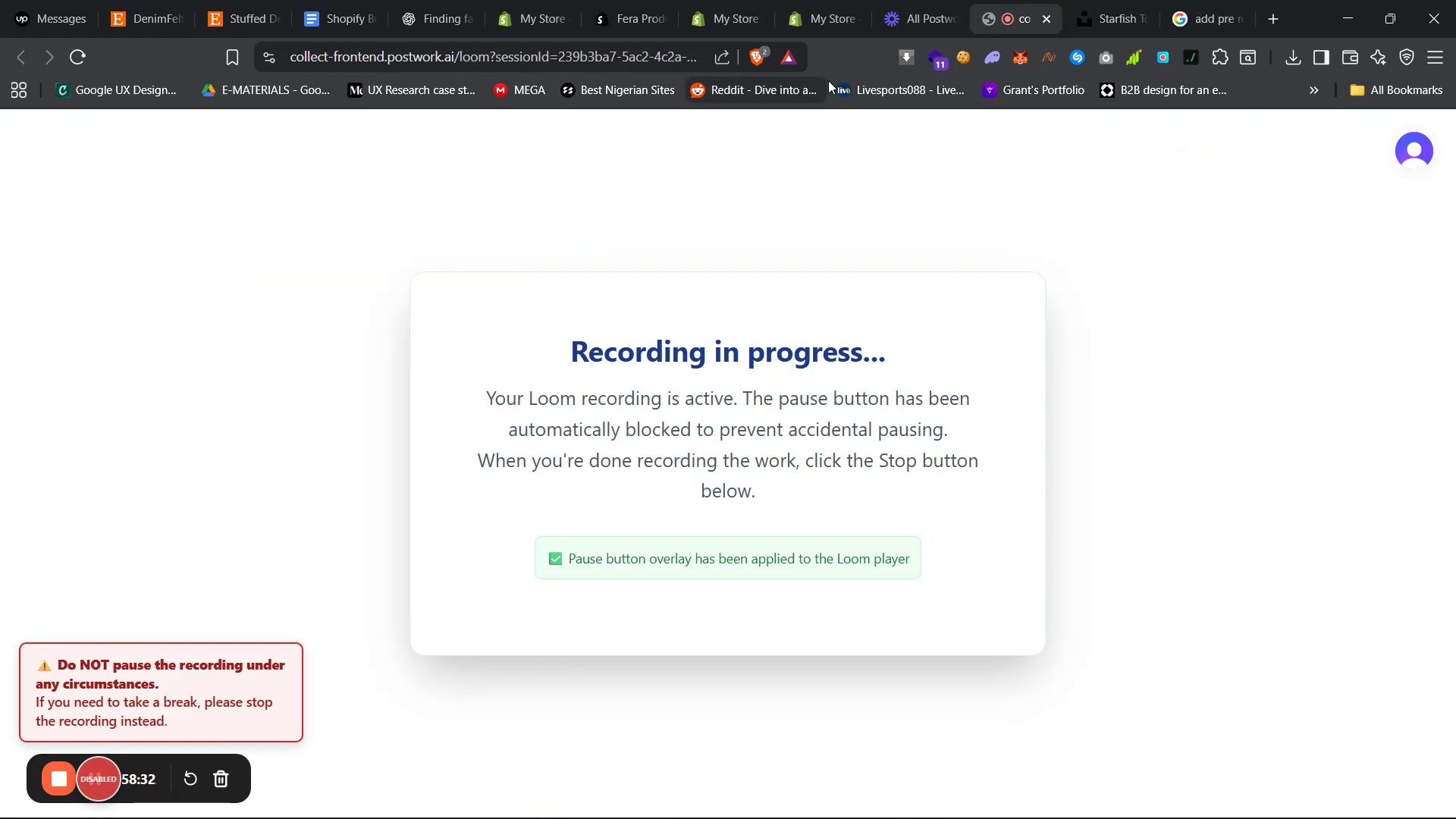 
left_click([811, 0])
 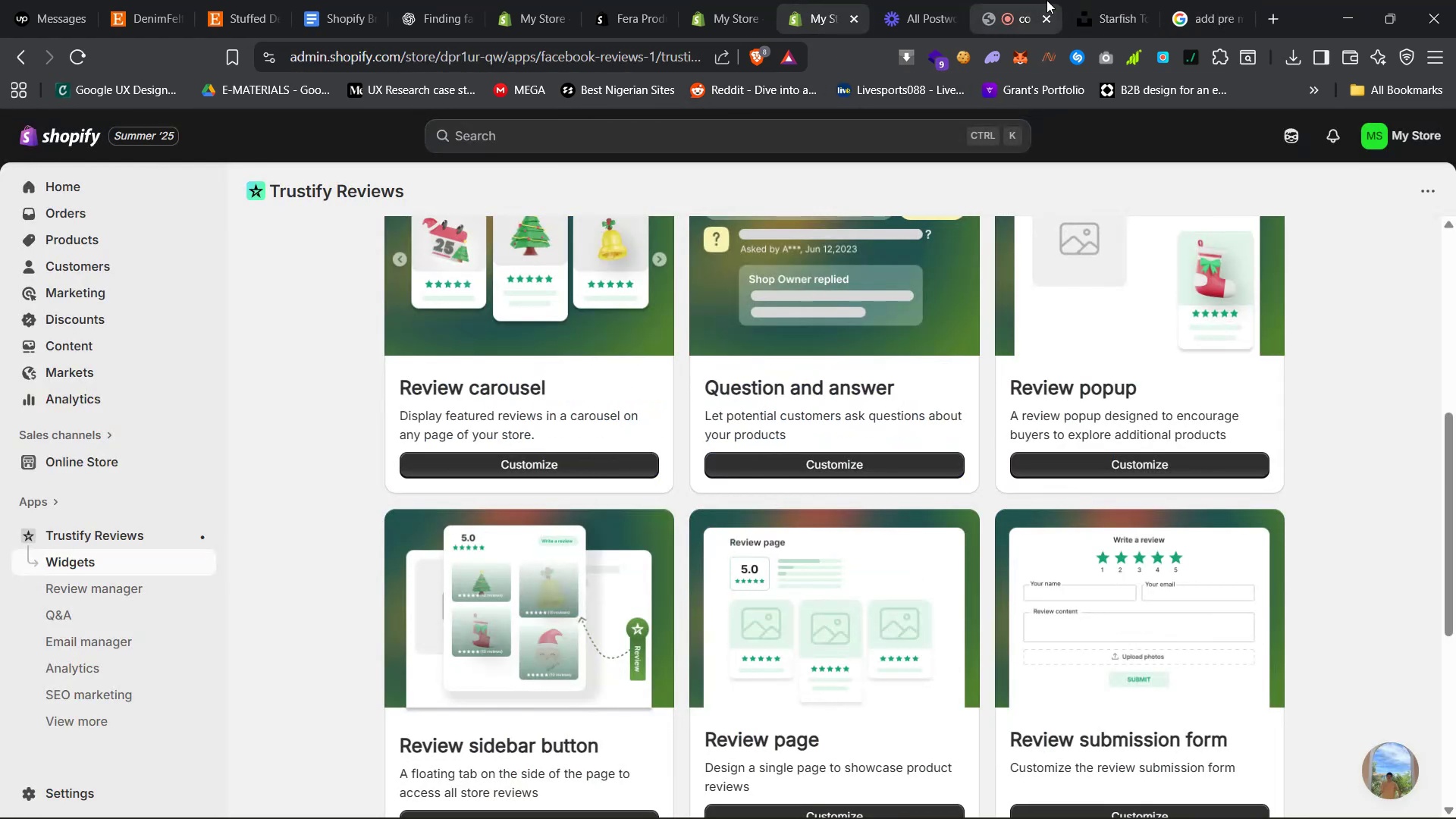 
left_click([1192, 0])
 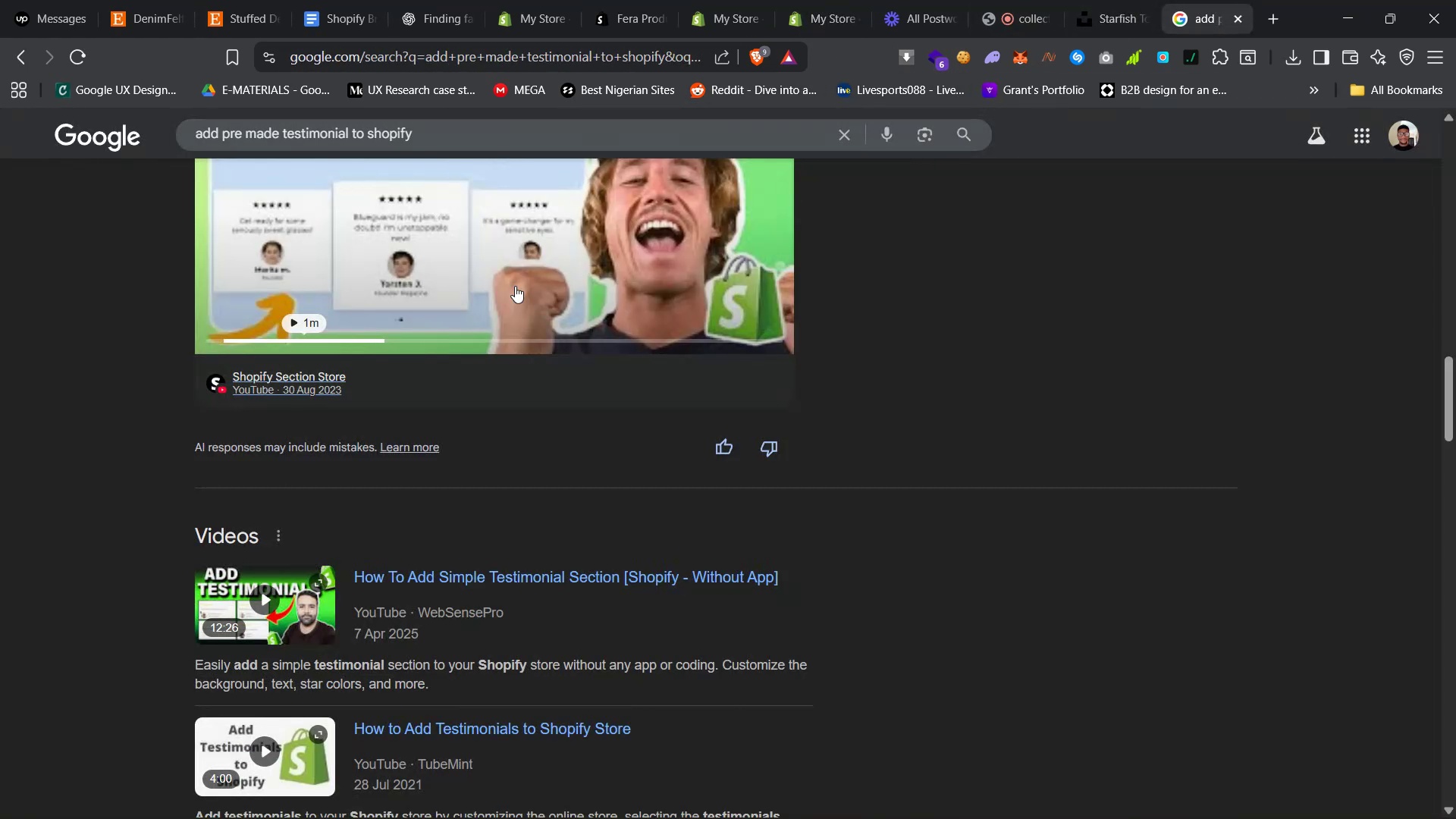 
left_click([494, 224])
 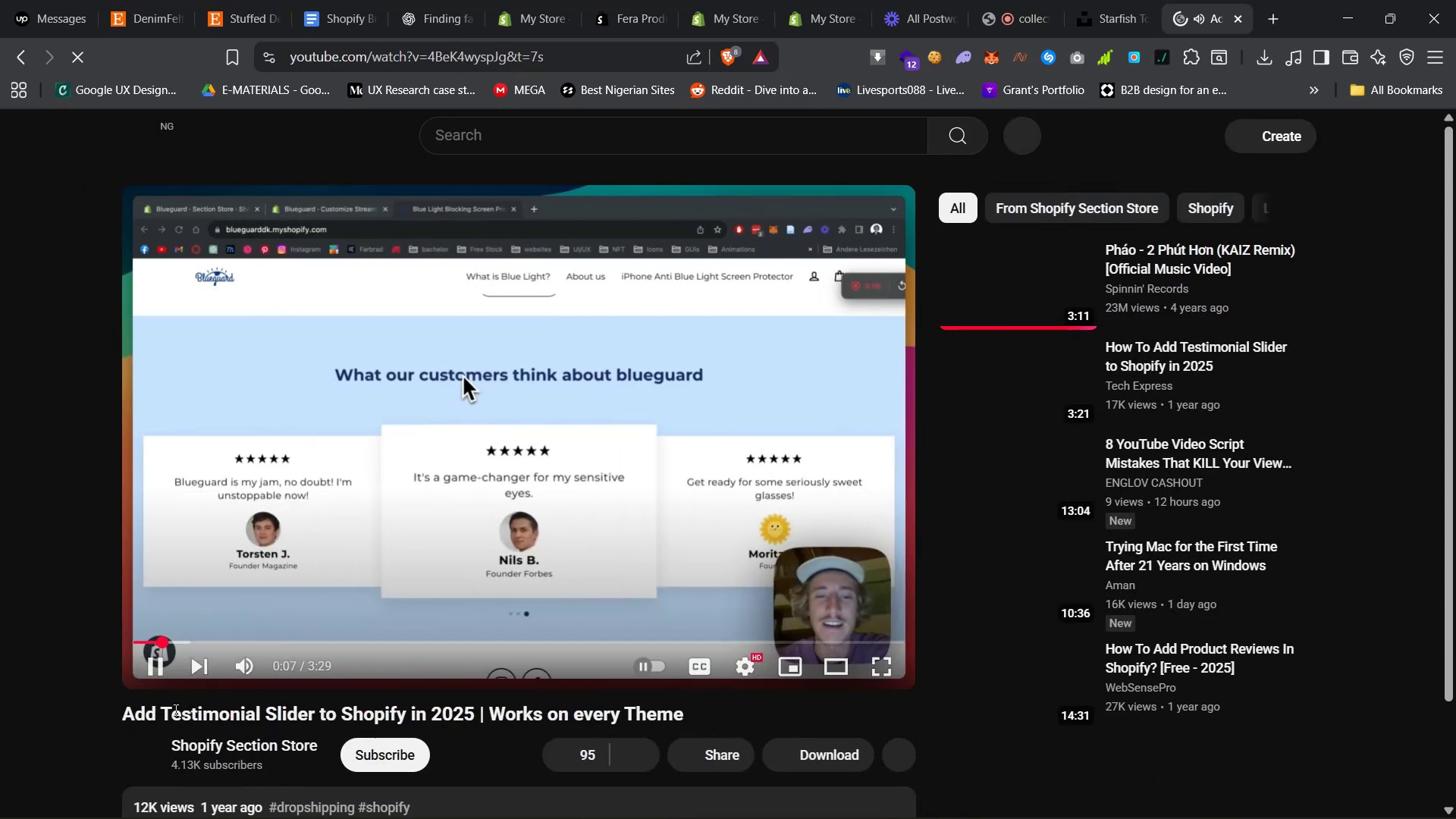 
wait(6.43)
 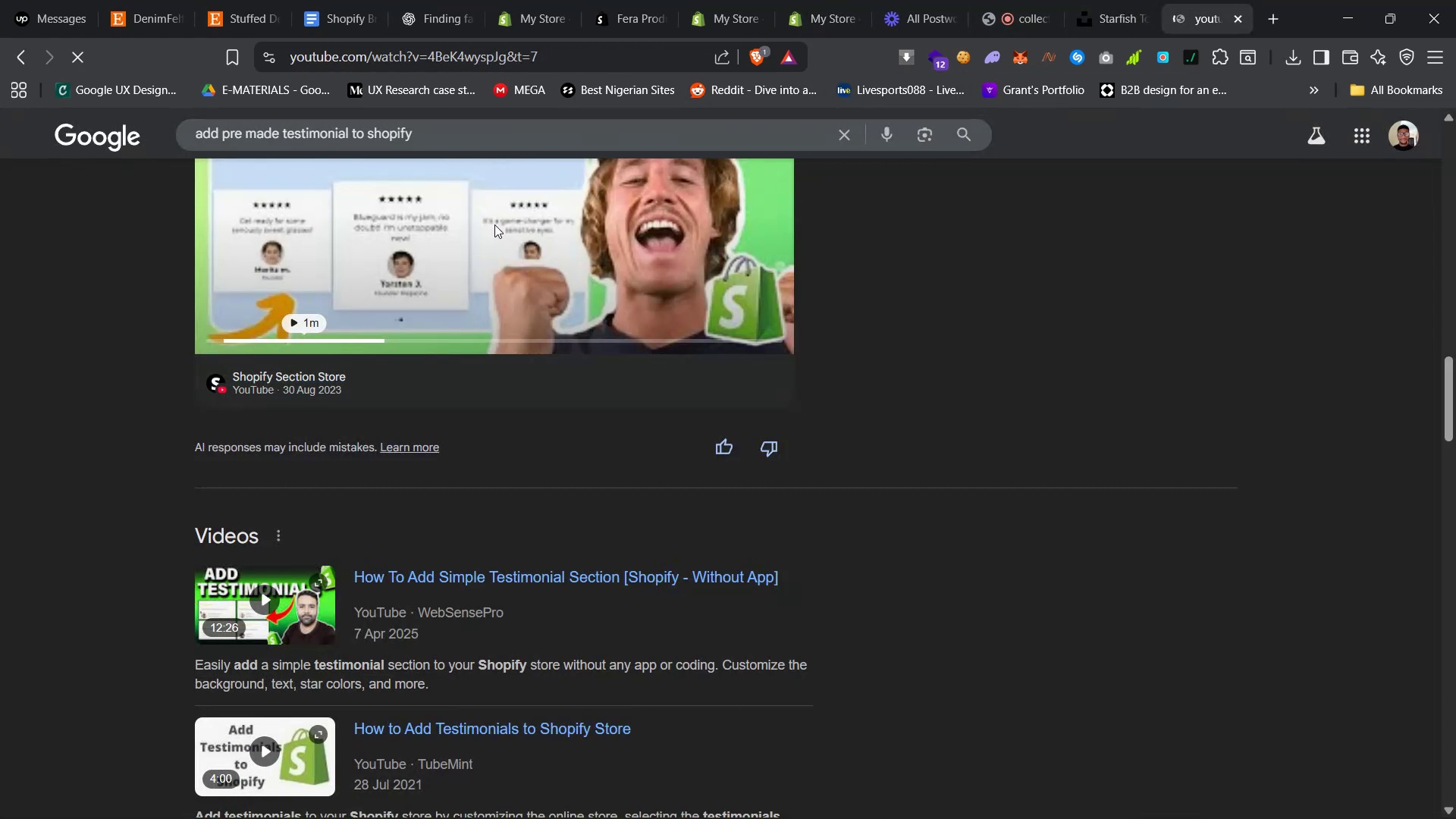 
left_click([190, 635])
 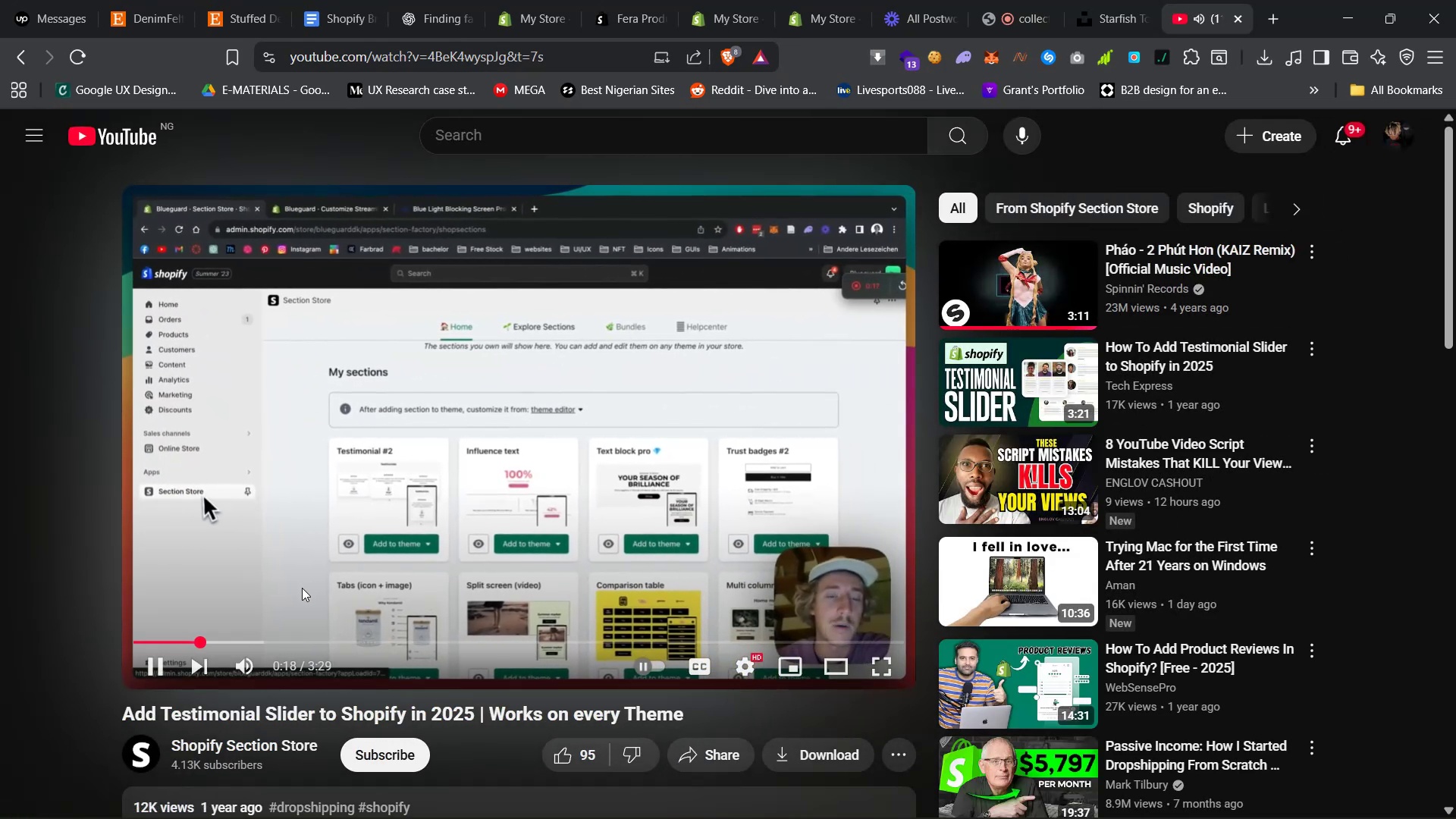 
left_click([532, 361])
 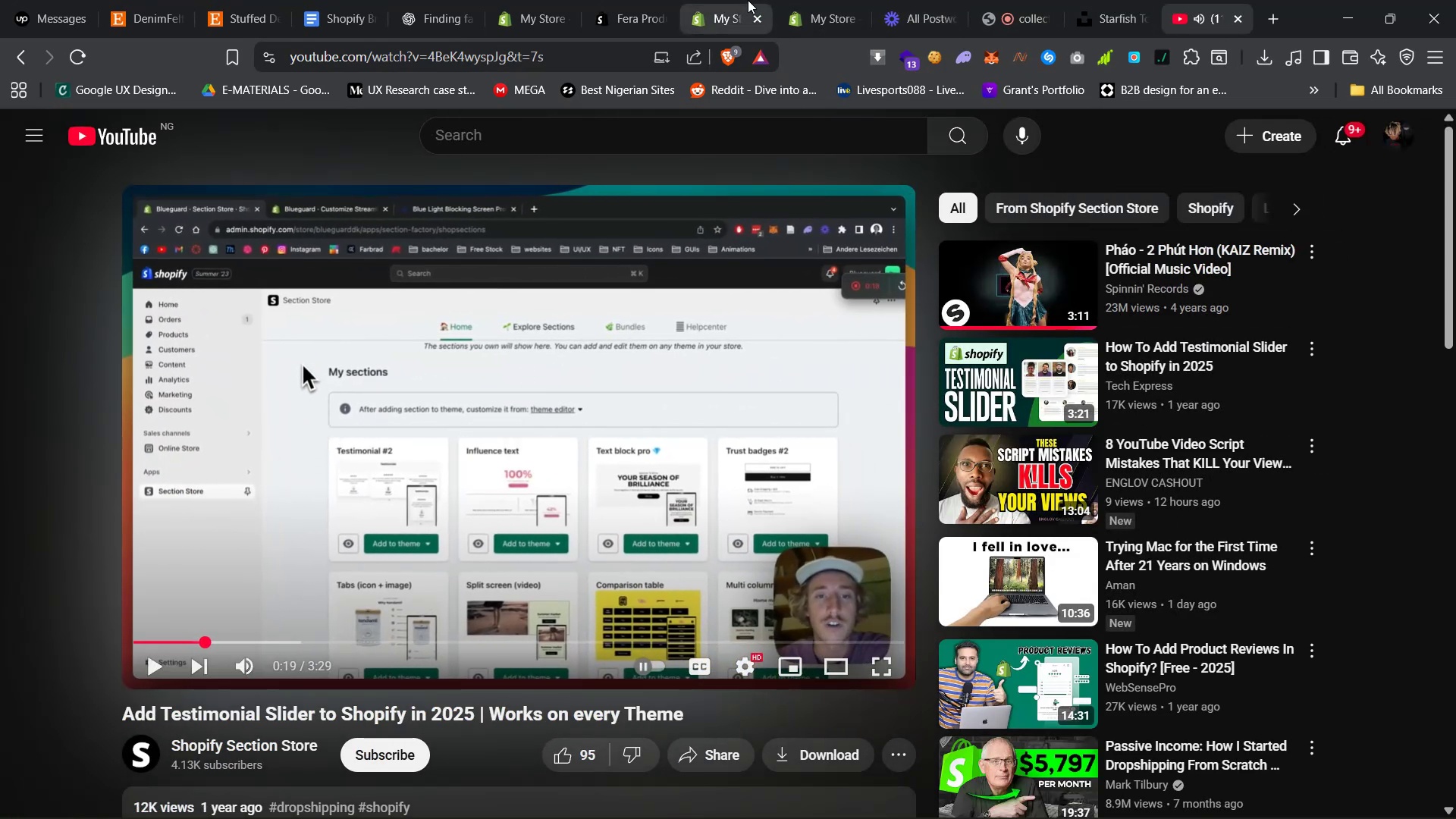 
left_click([645, 0])
 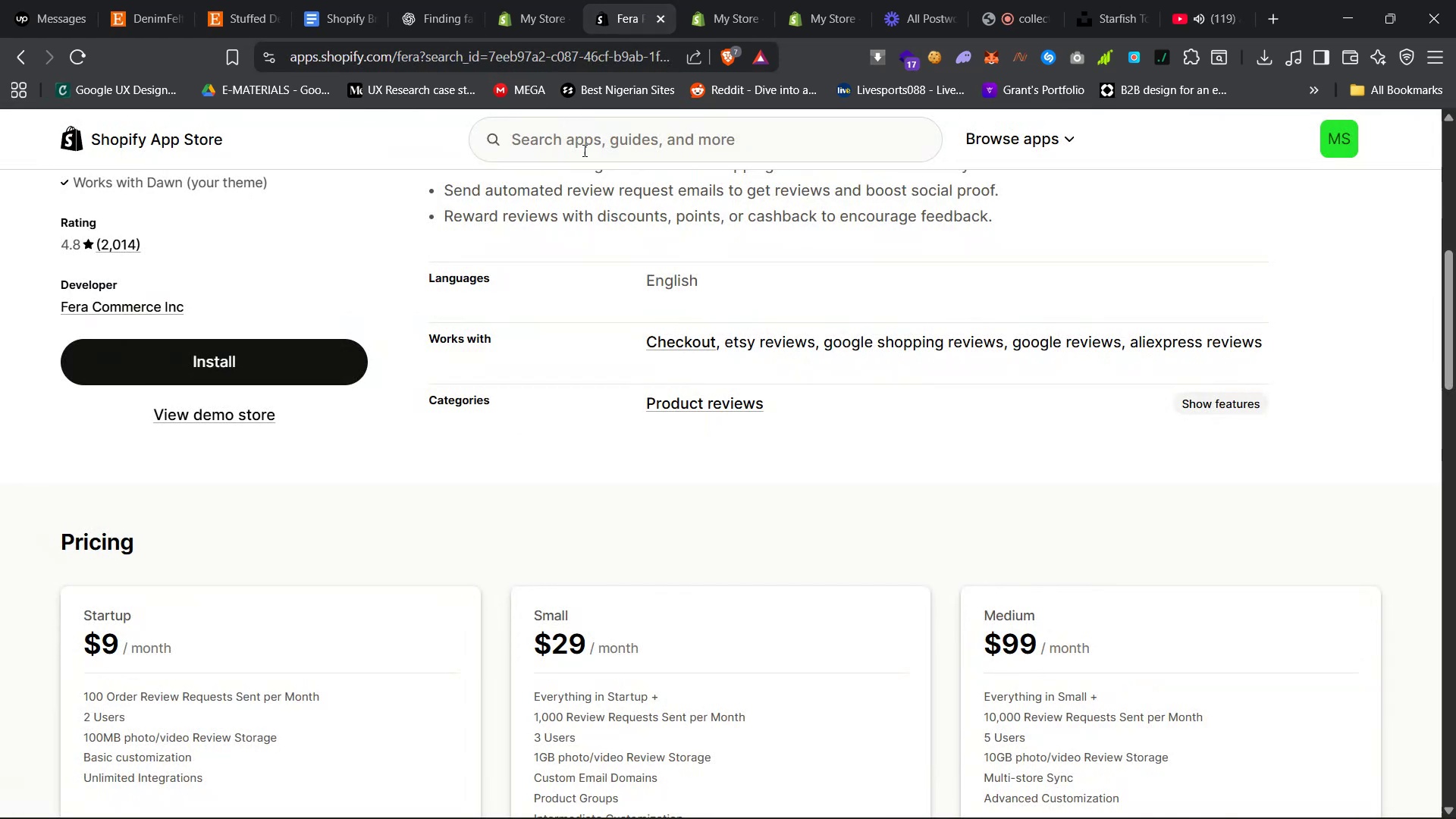 
left_click([595, 156])
 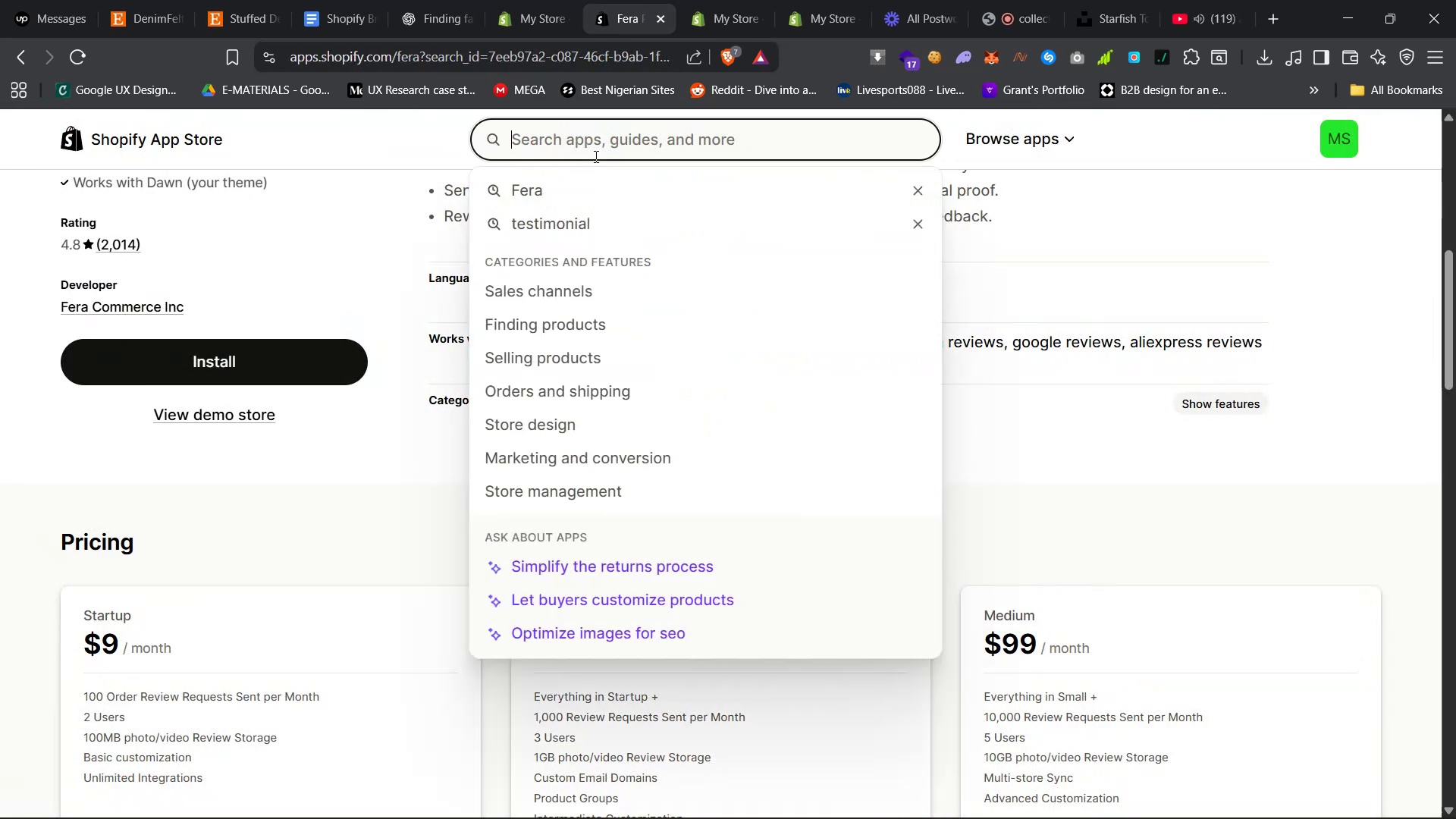 
type(section store)
 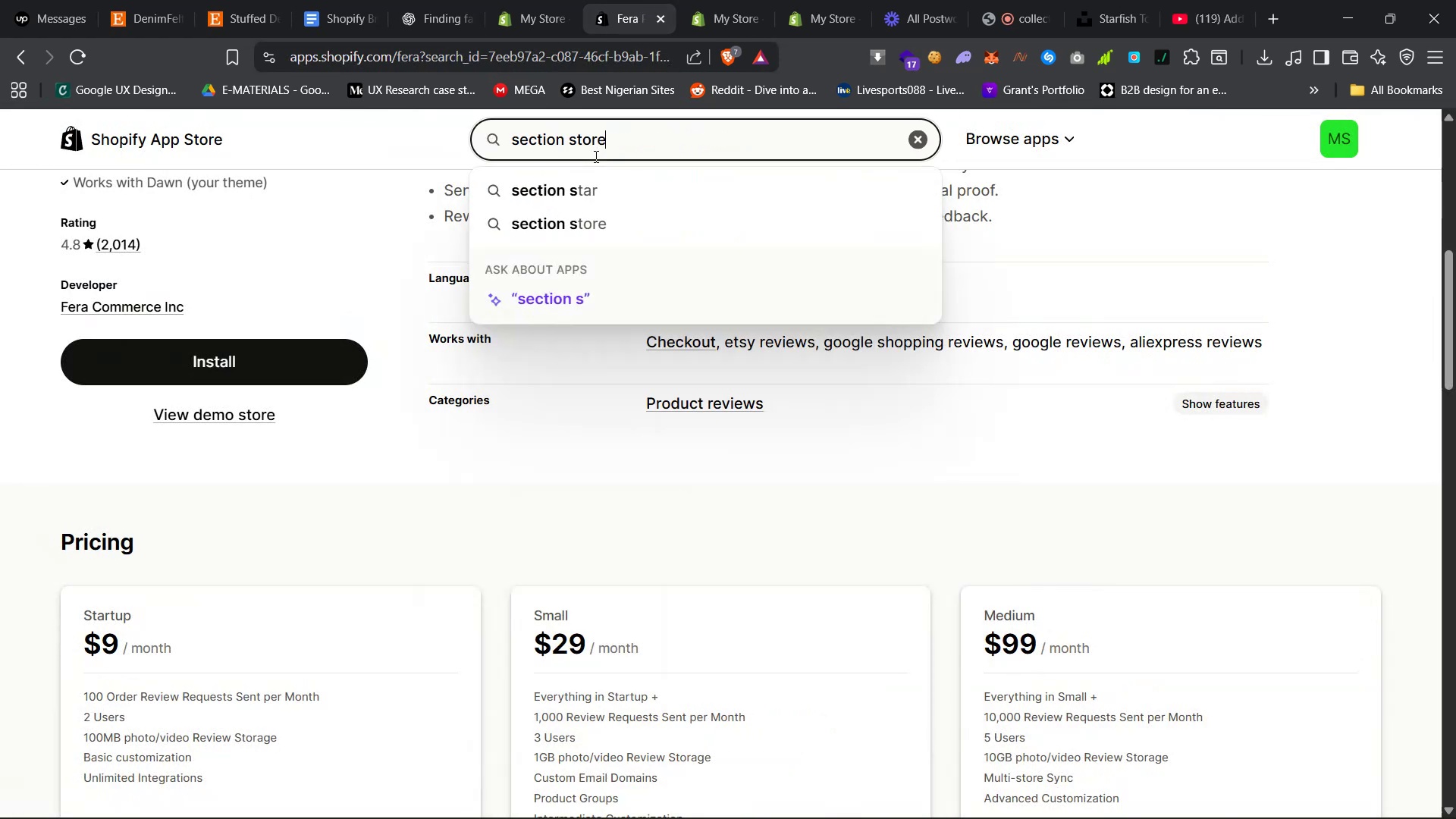 
key(Enter)
 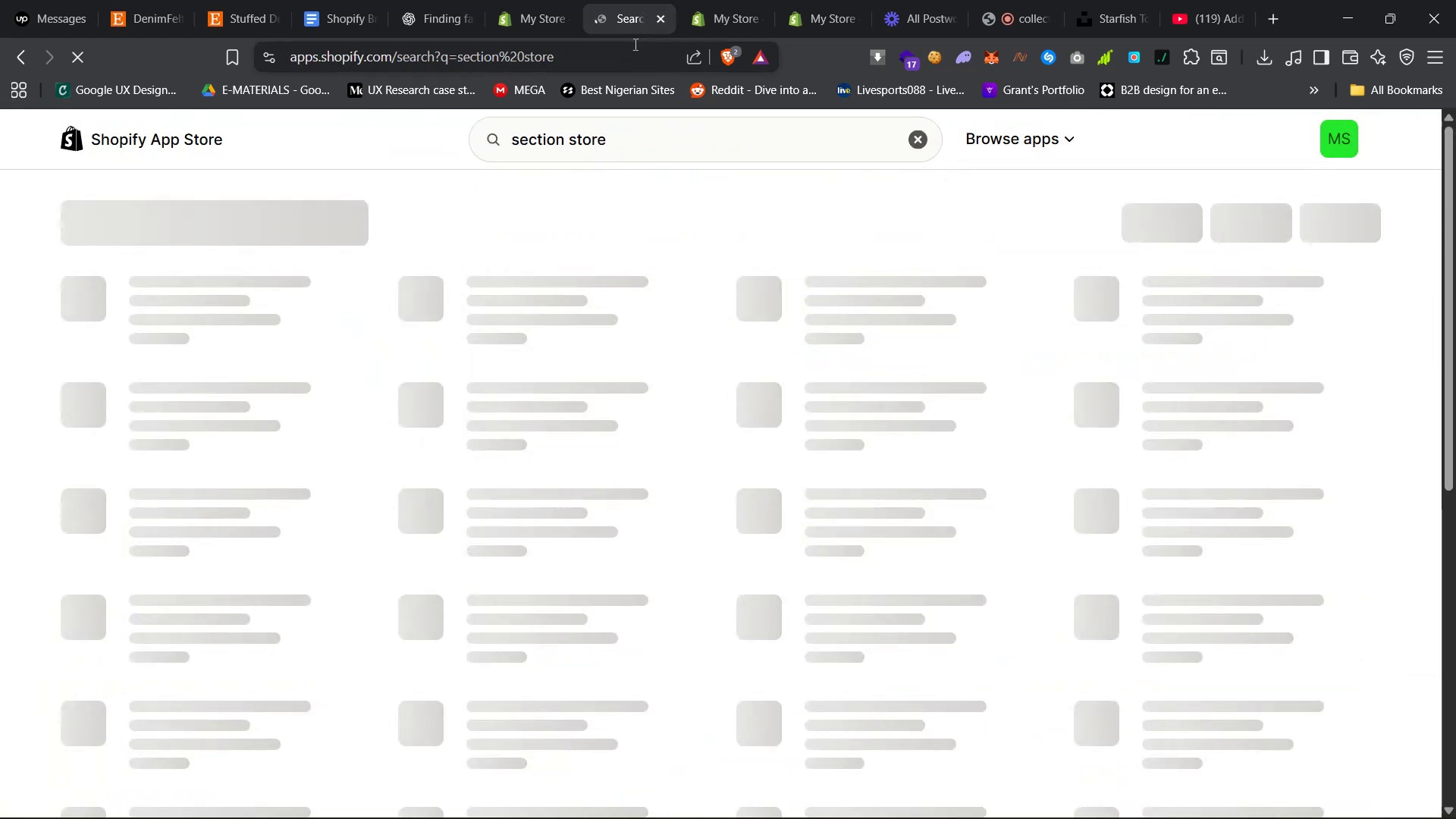 
left_click([705, 0])
 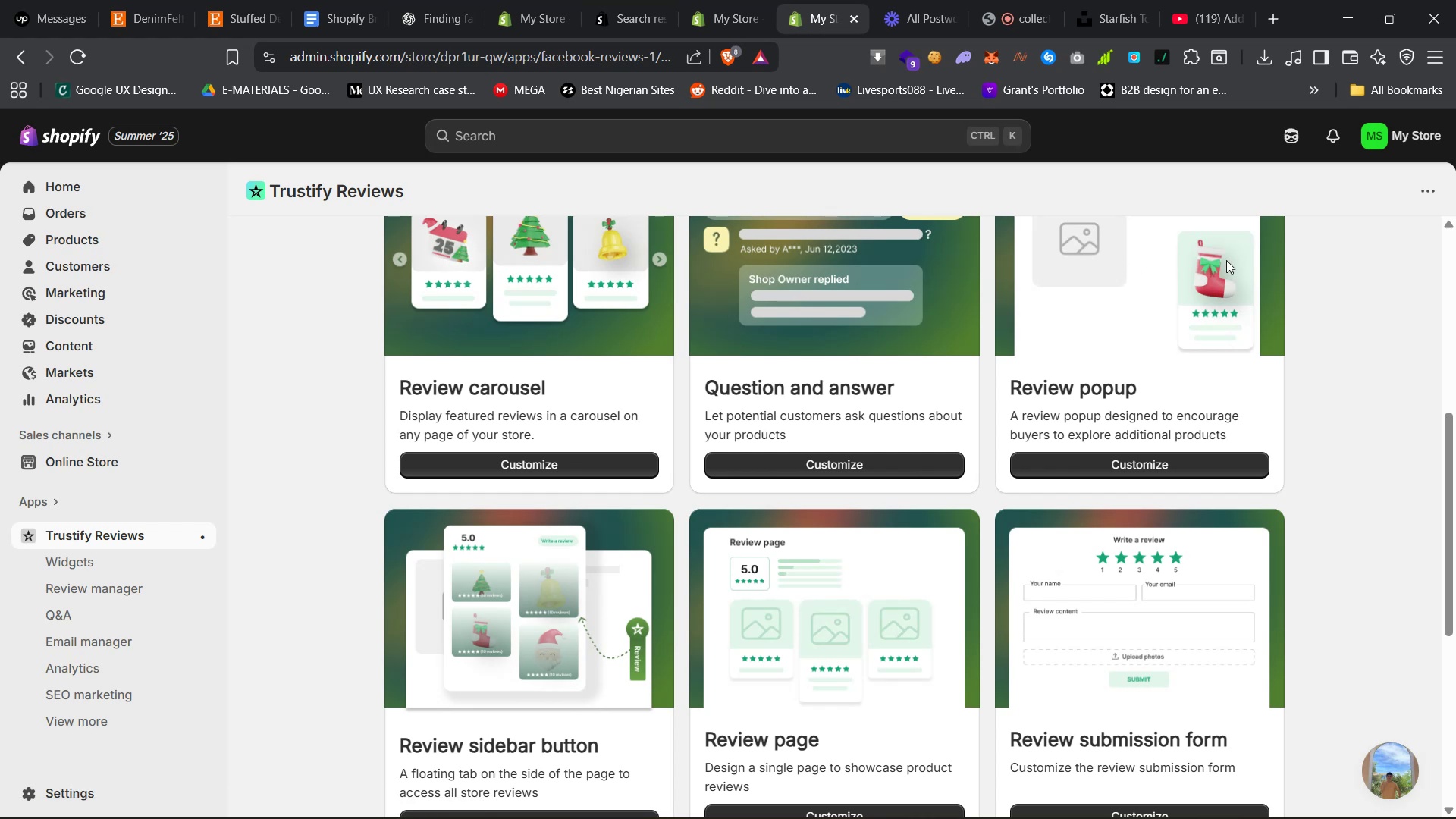 
wait(6.18)
 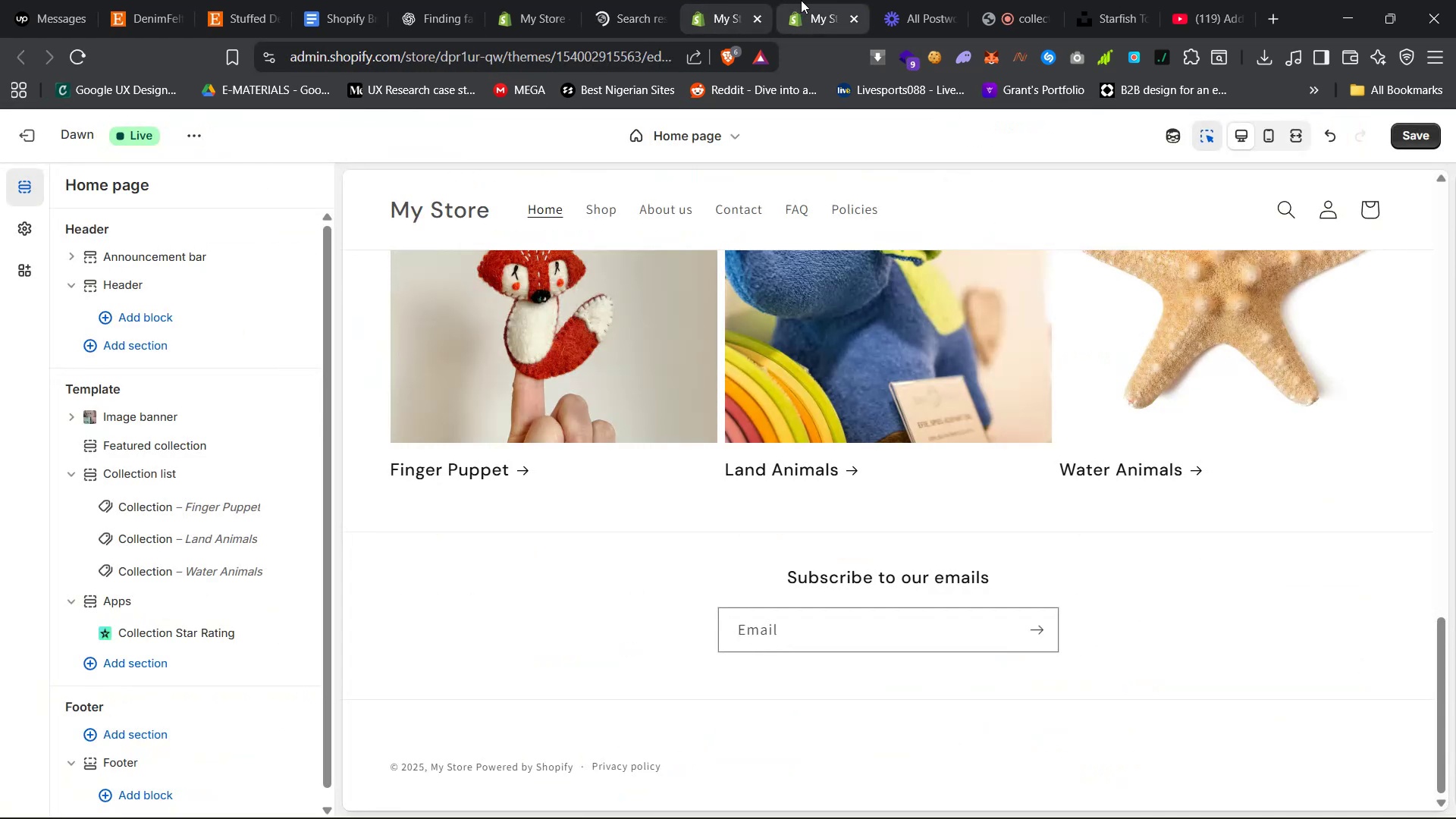 
left_click([1435, 191])
 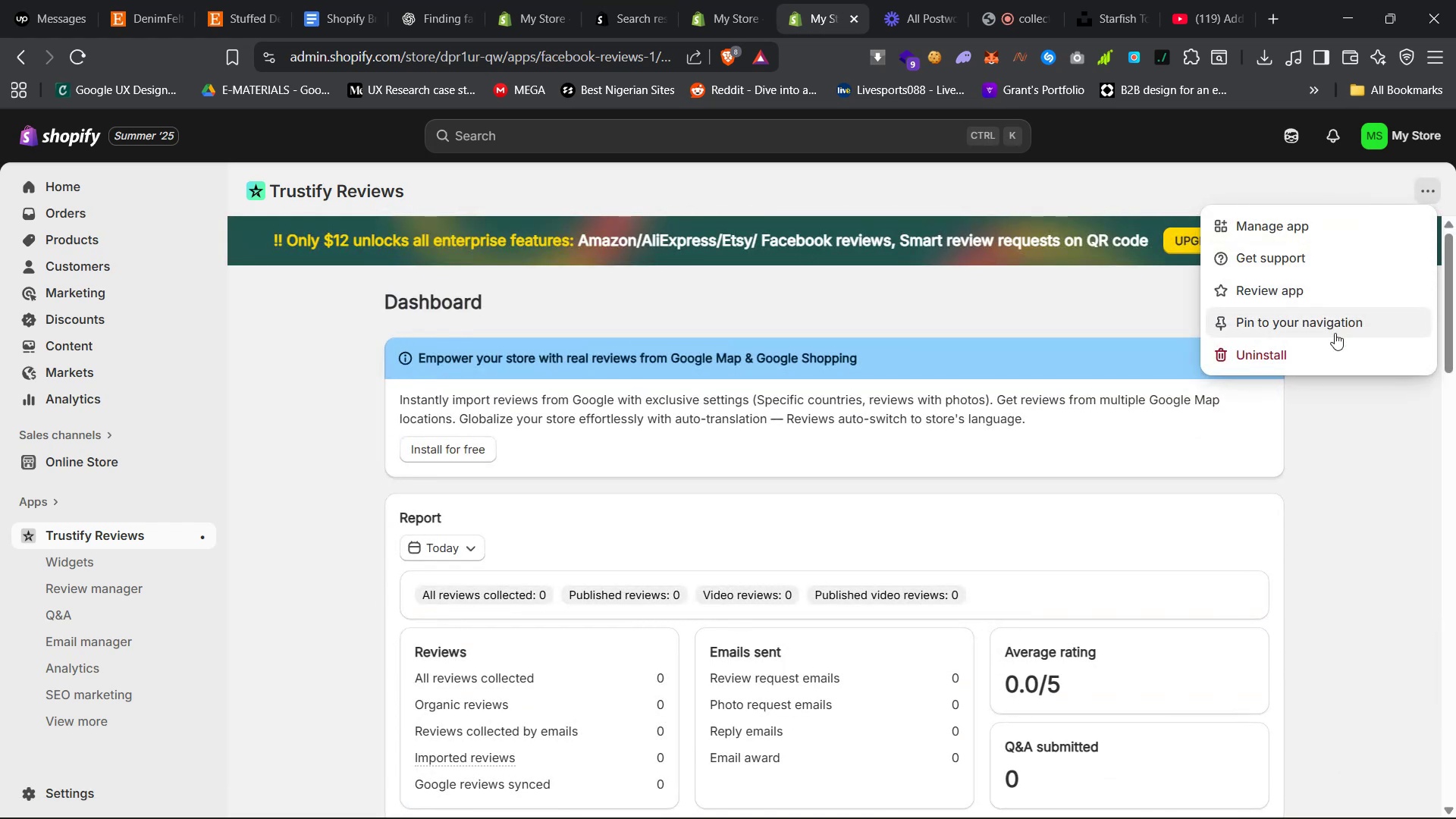 
left_click([1309, 366])
 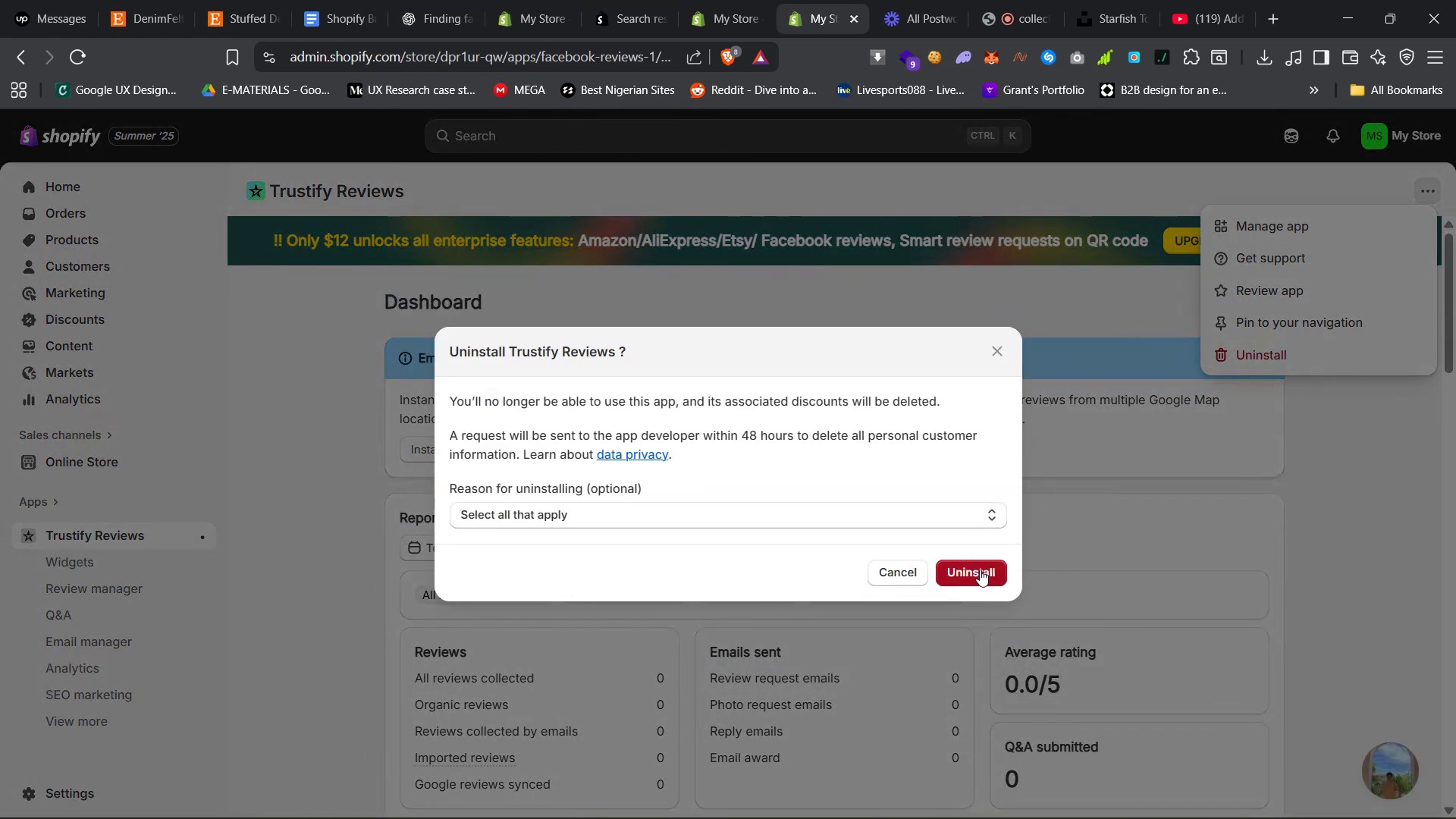 
left_click([940, 517])
 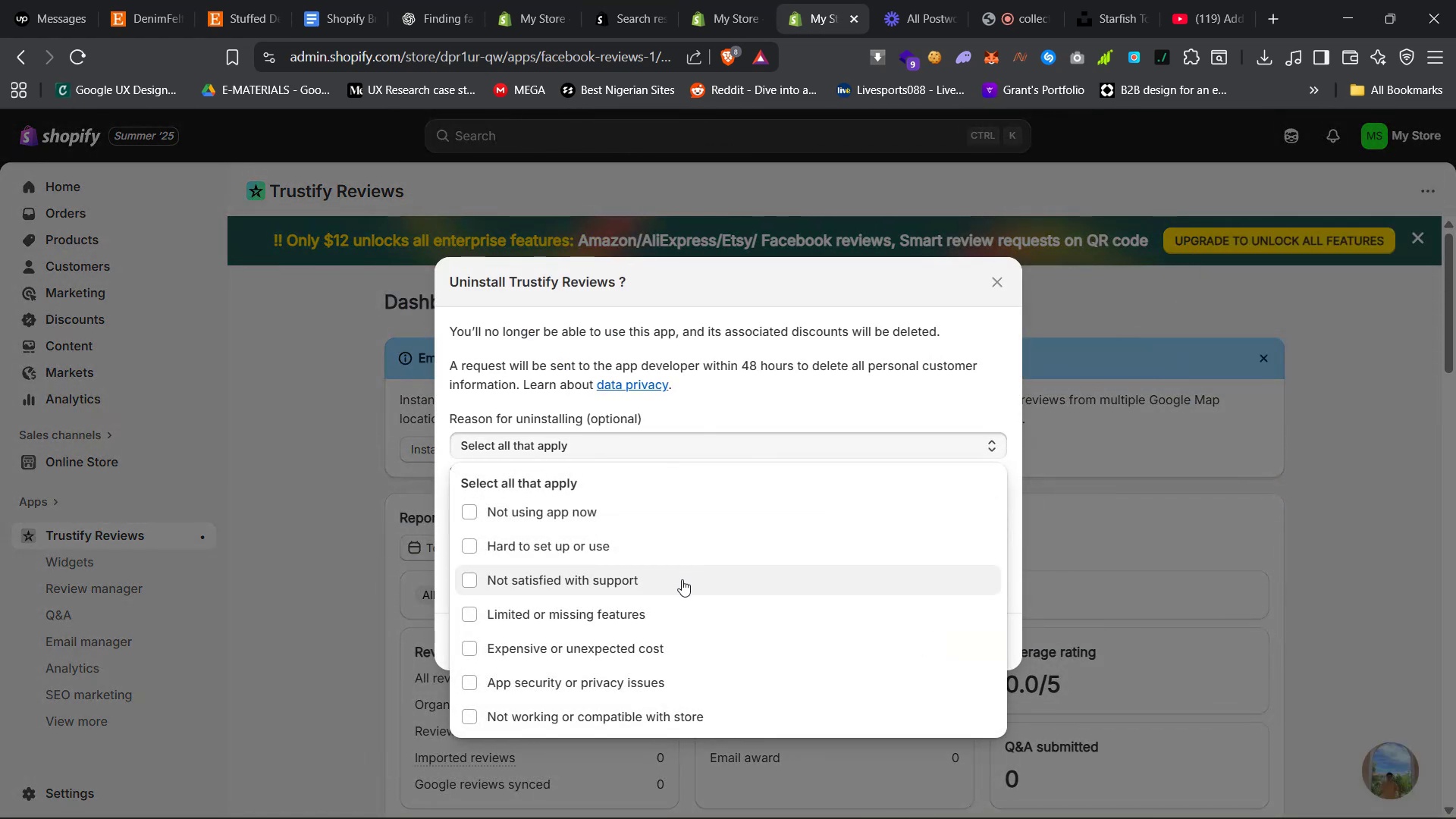 
left_click([679, 616])
 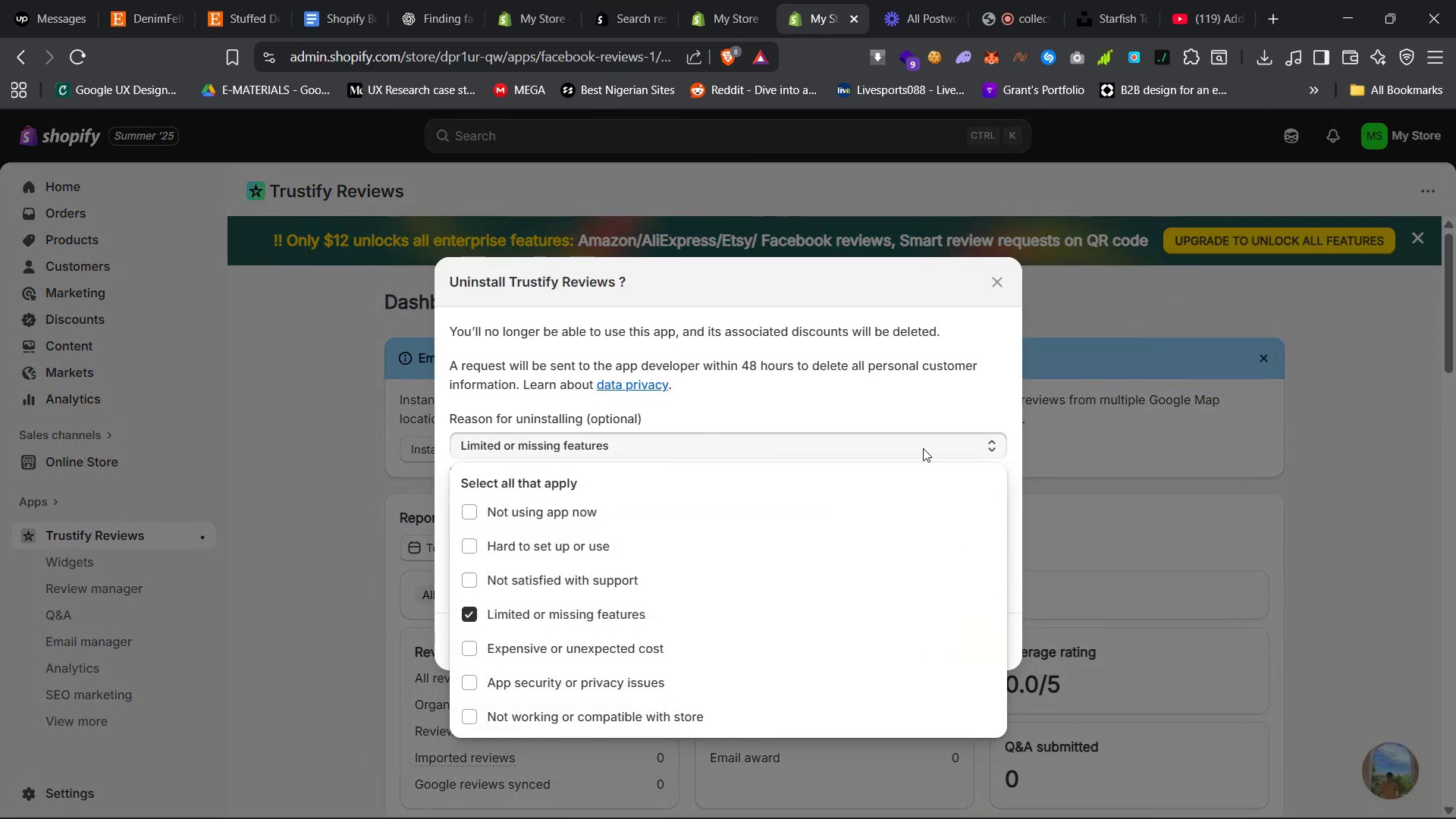 
left_click([911, 383])
 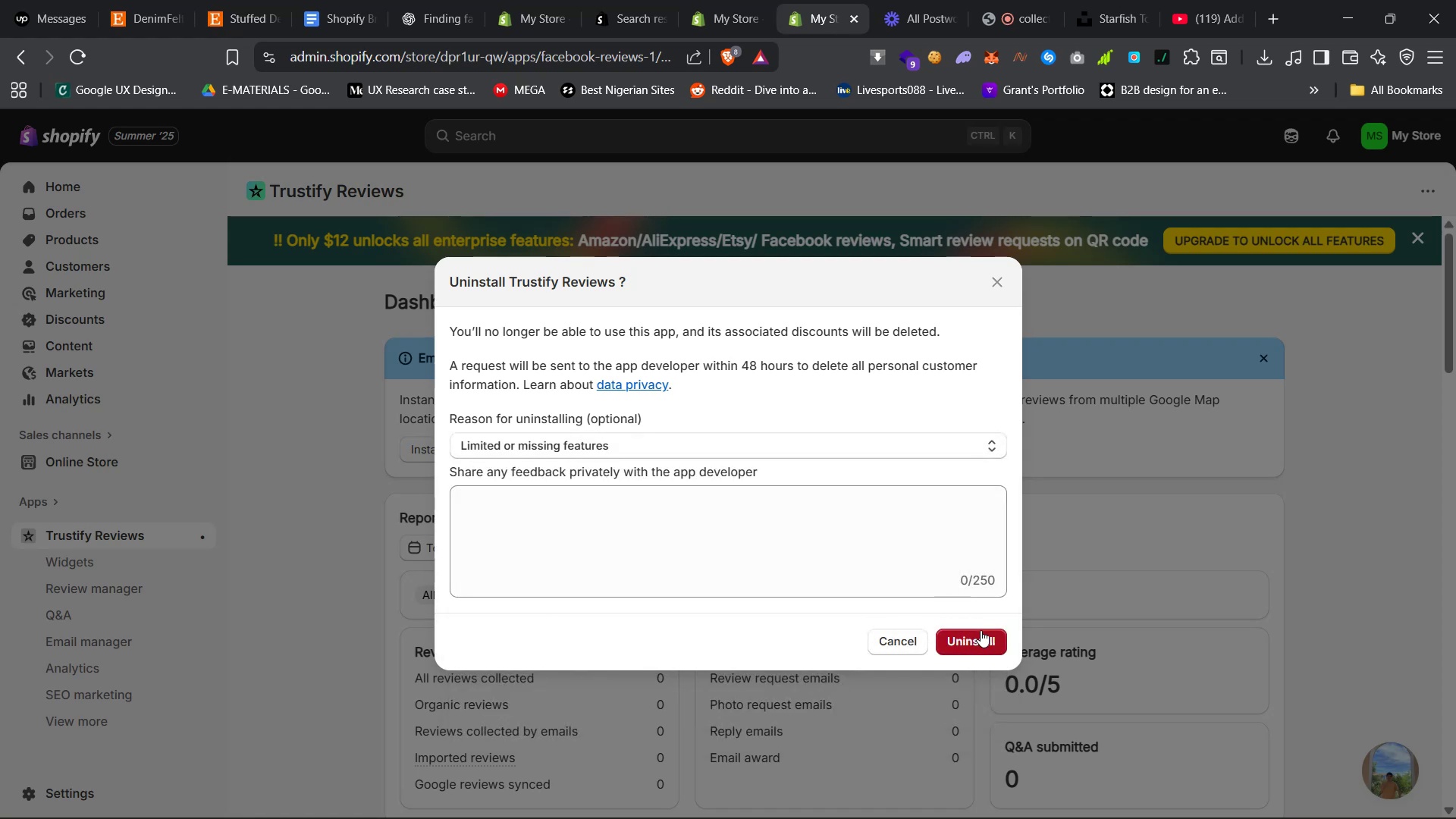 
left_click([980, 636])
 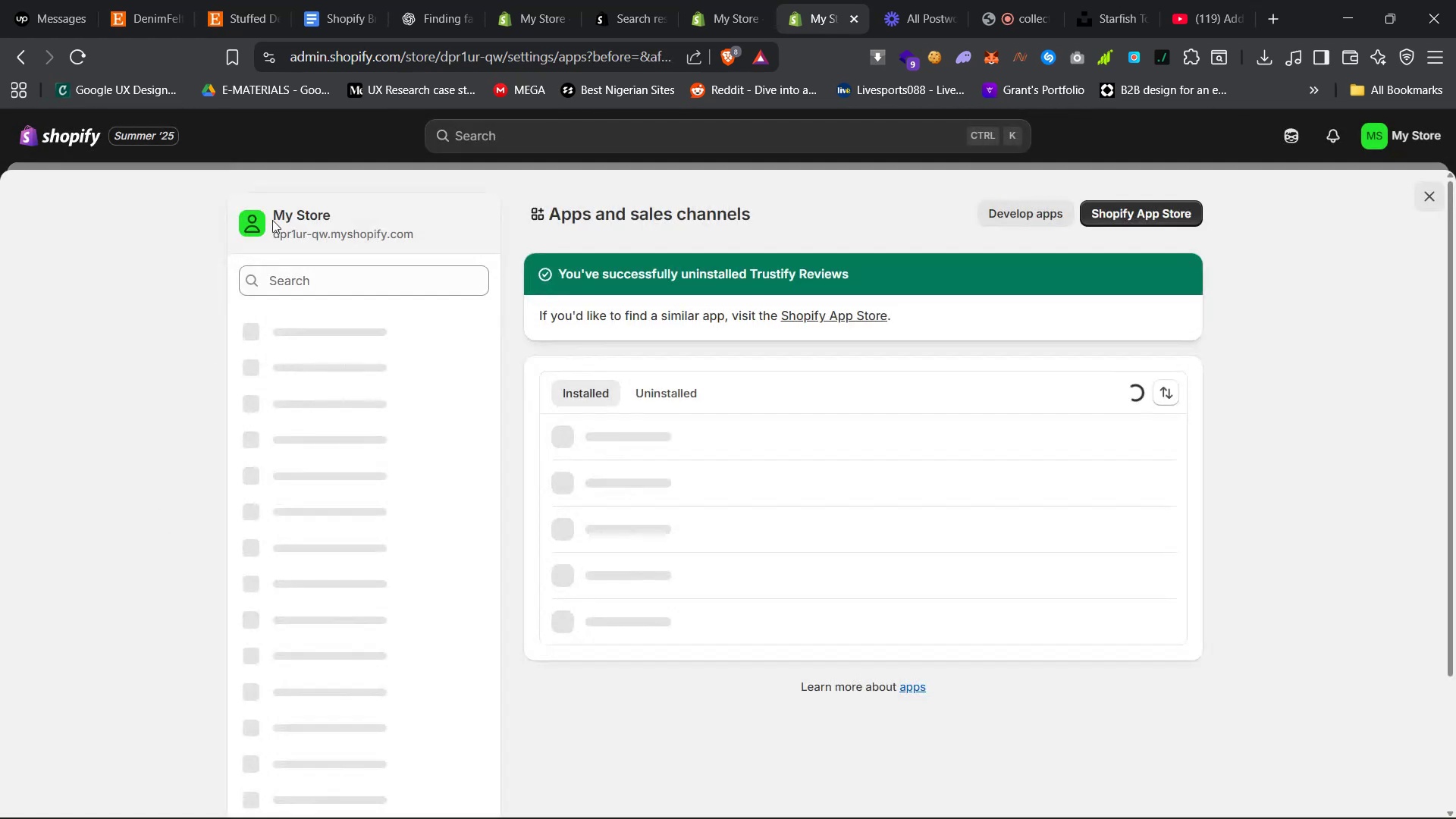 
left_click([620, 0])
 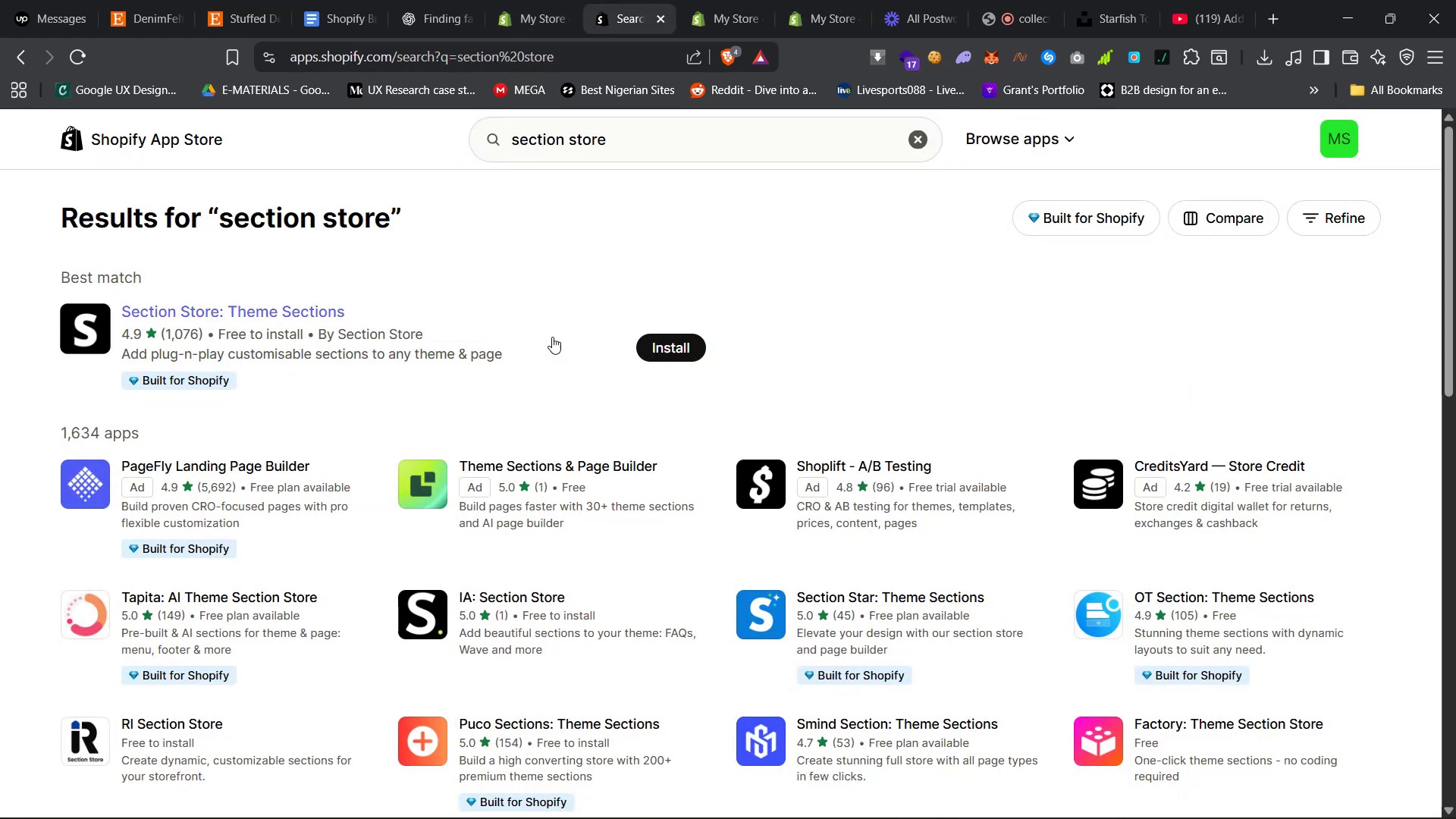 
left_click([693, 345])
 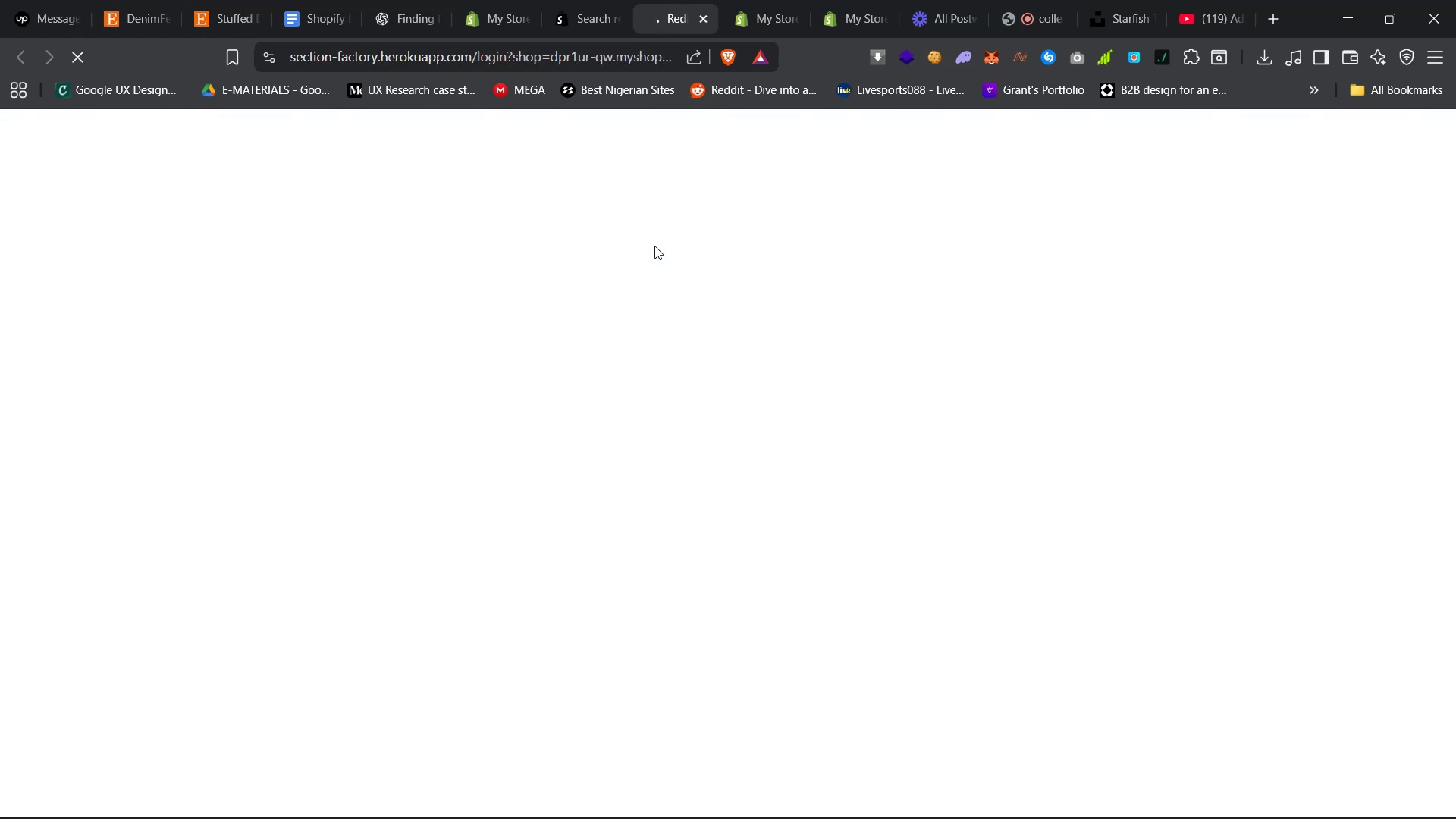 
wait(7.23)
 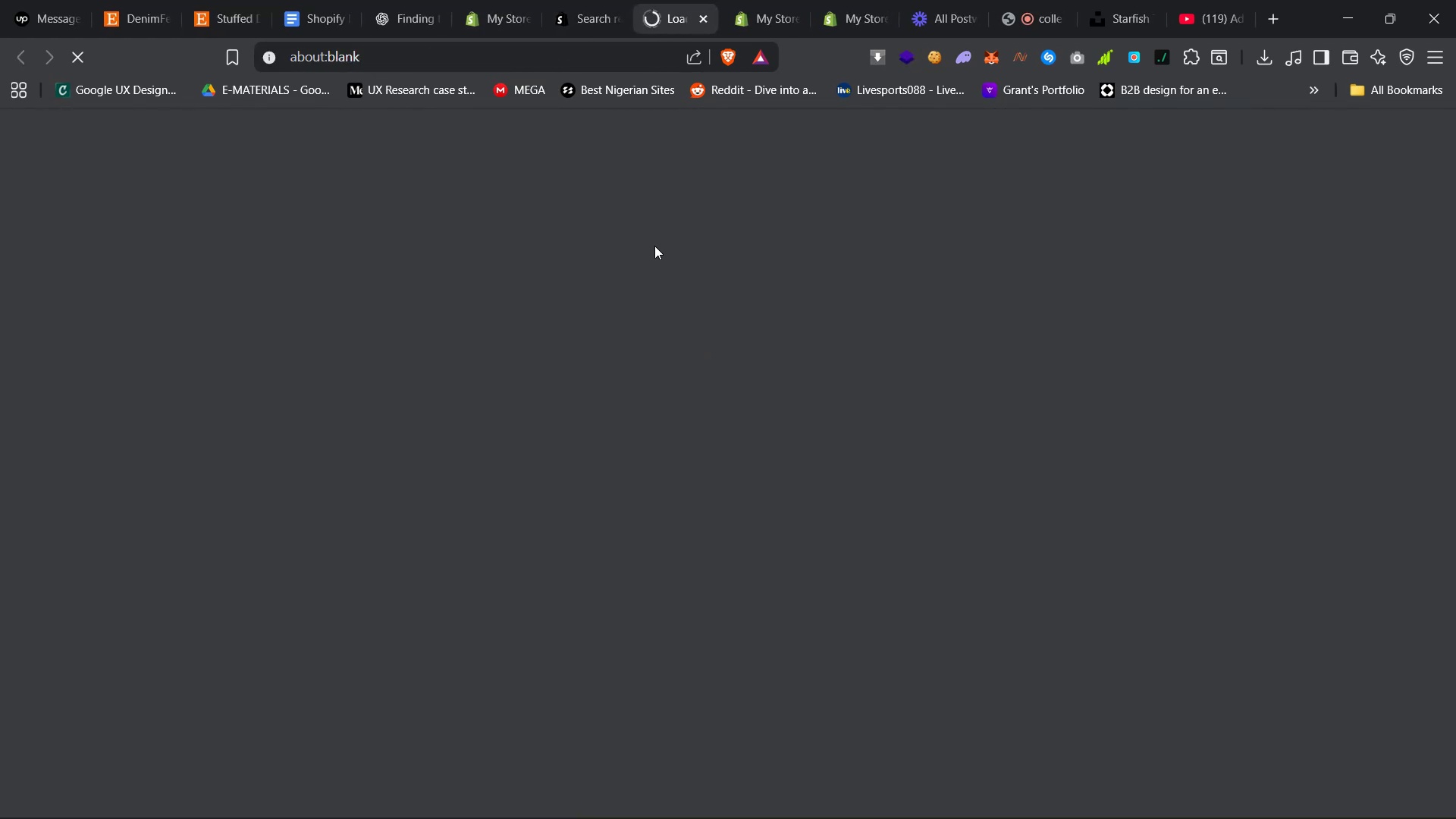 
mouse_move([680, 284])
 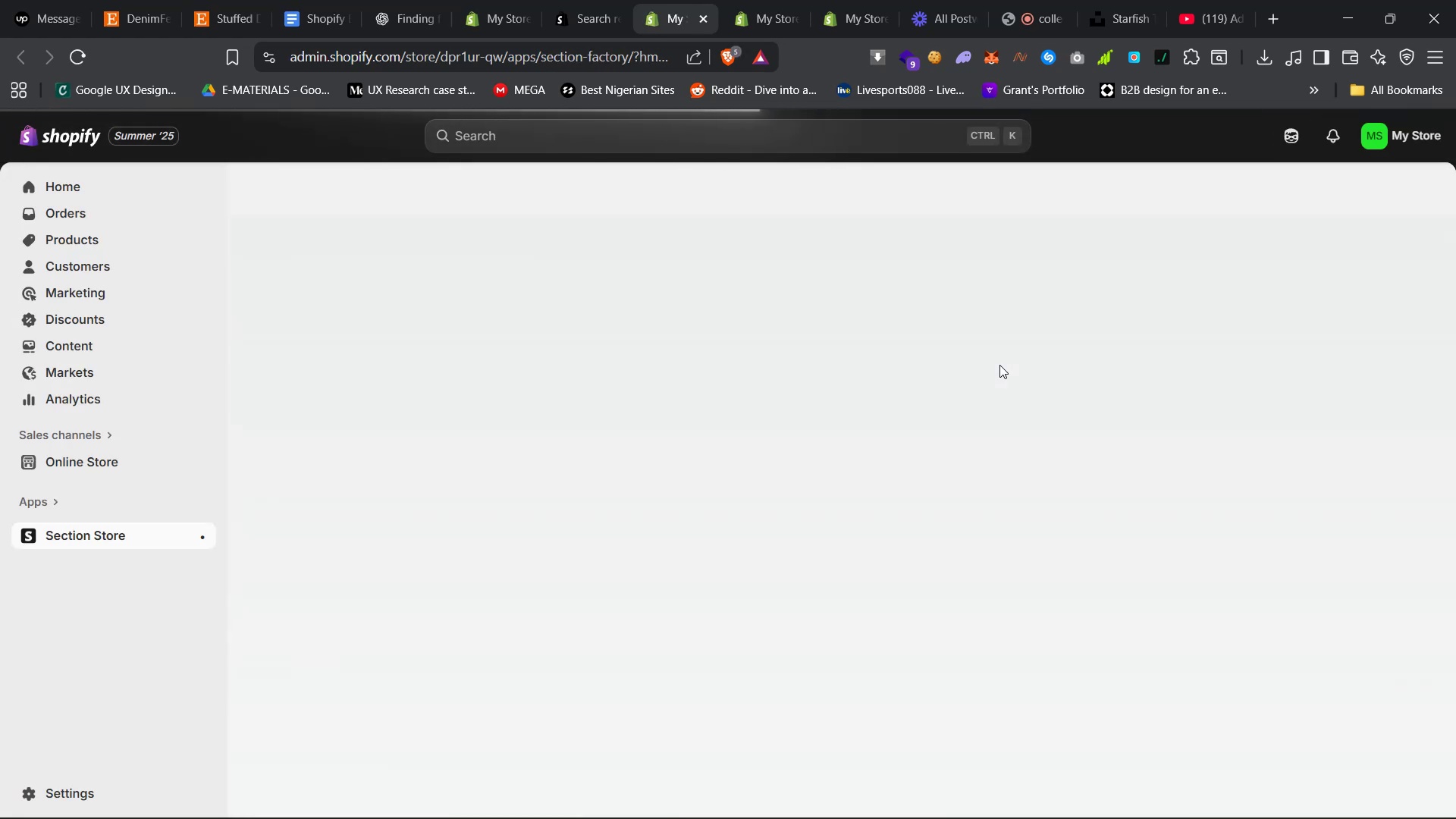 
wait(12.35)
 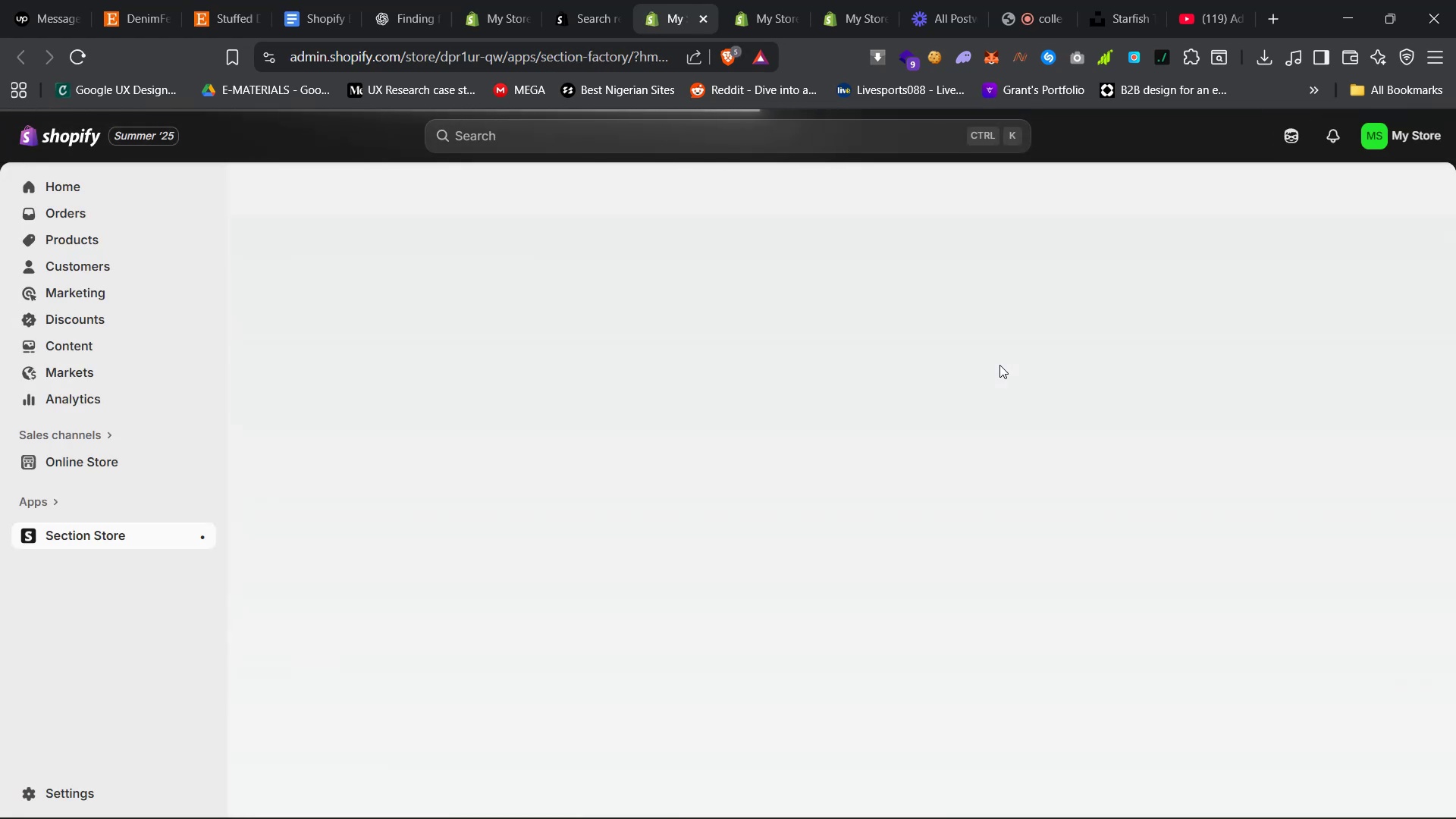 
scroll: coordinate [947, 557], scroll_direction: down, amount: 15.0
 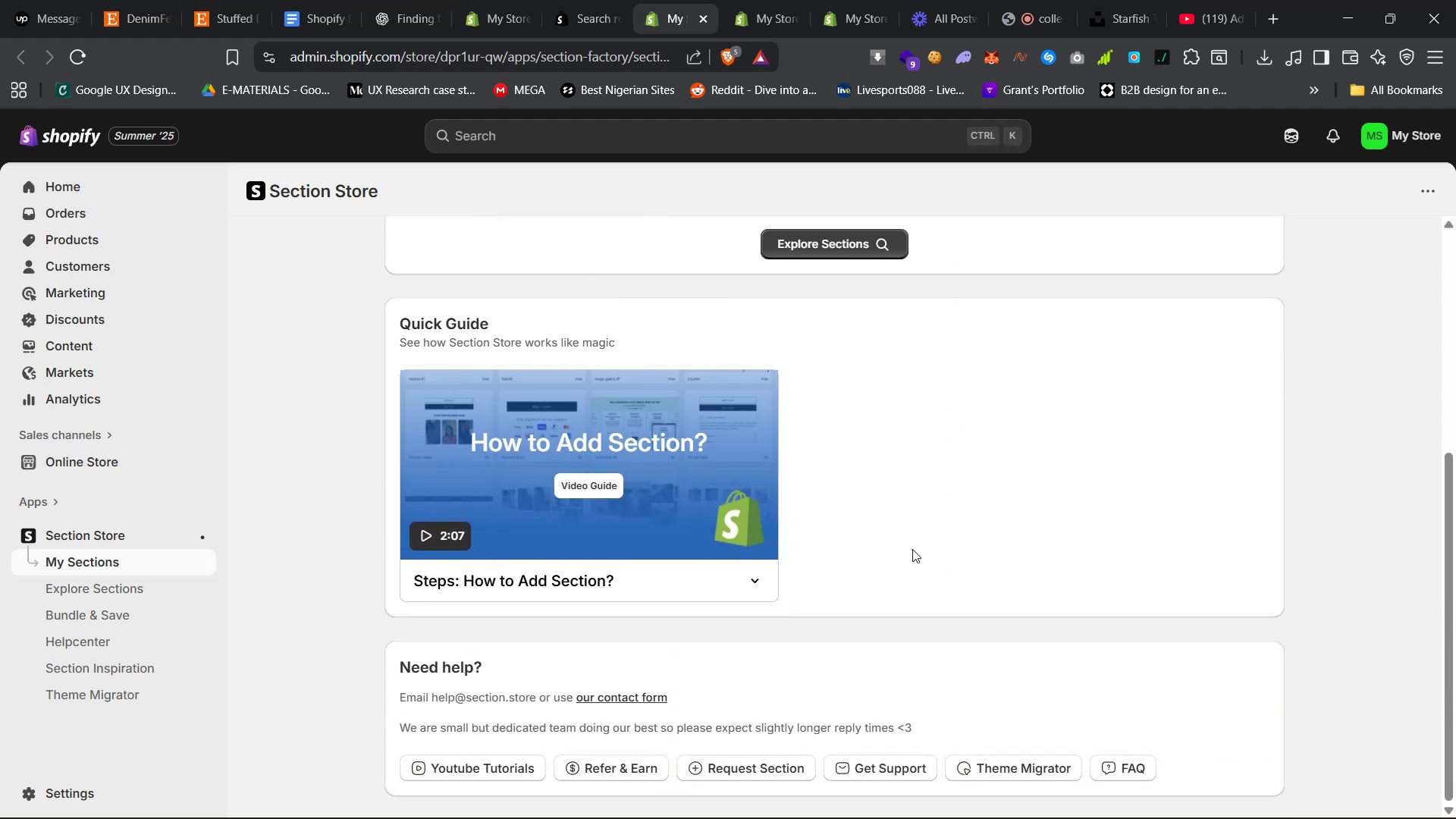 
scroll: coordinate [906, 542], scroll_direction: up, amount: 18.0
 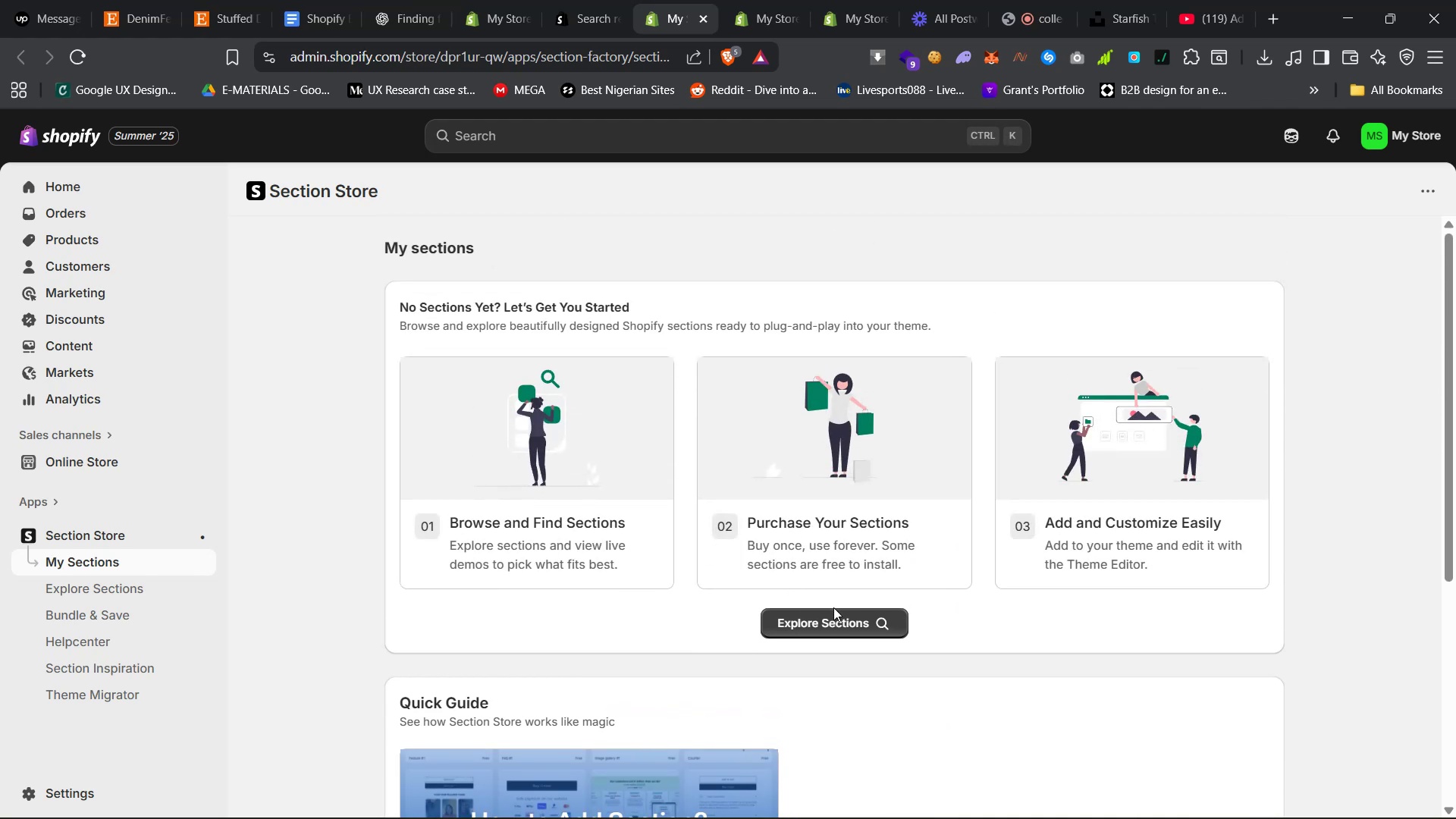 
left_click([836, 617])
 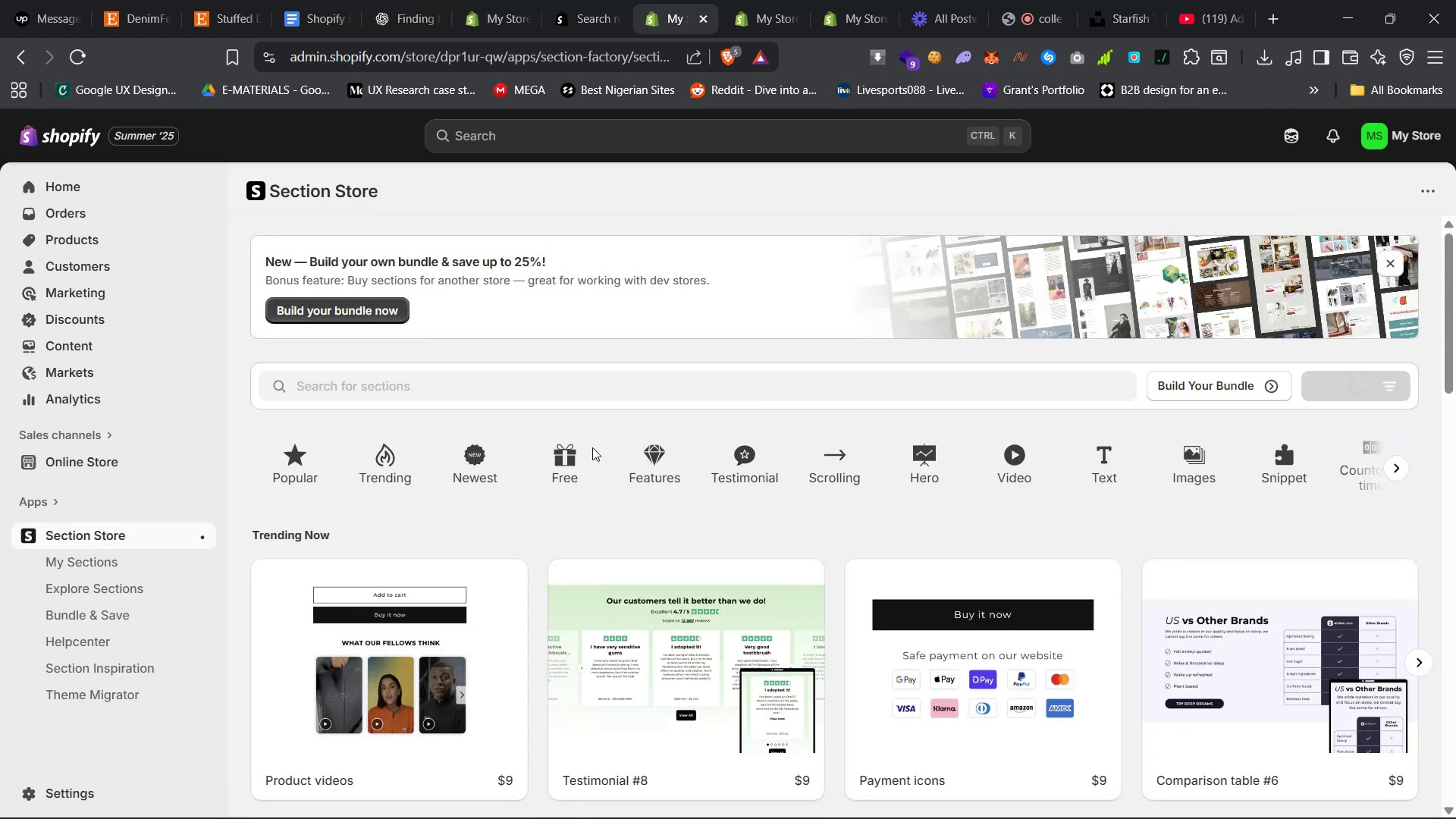 
left_click([557, 466])
 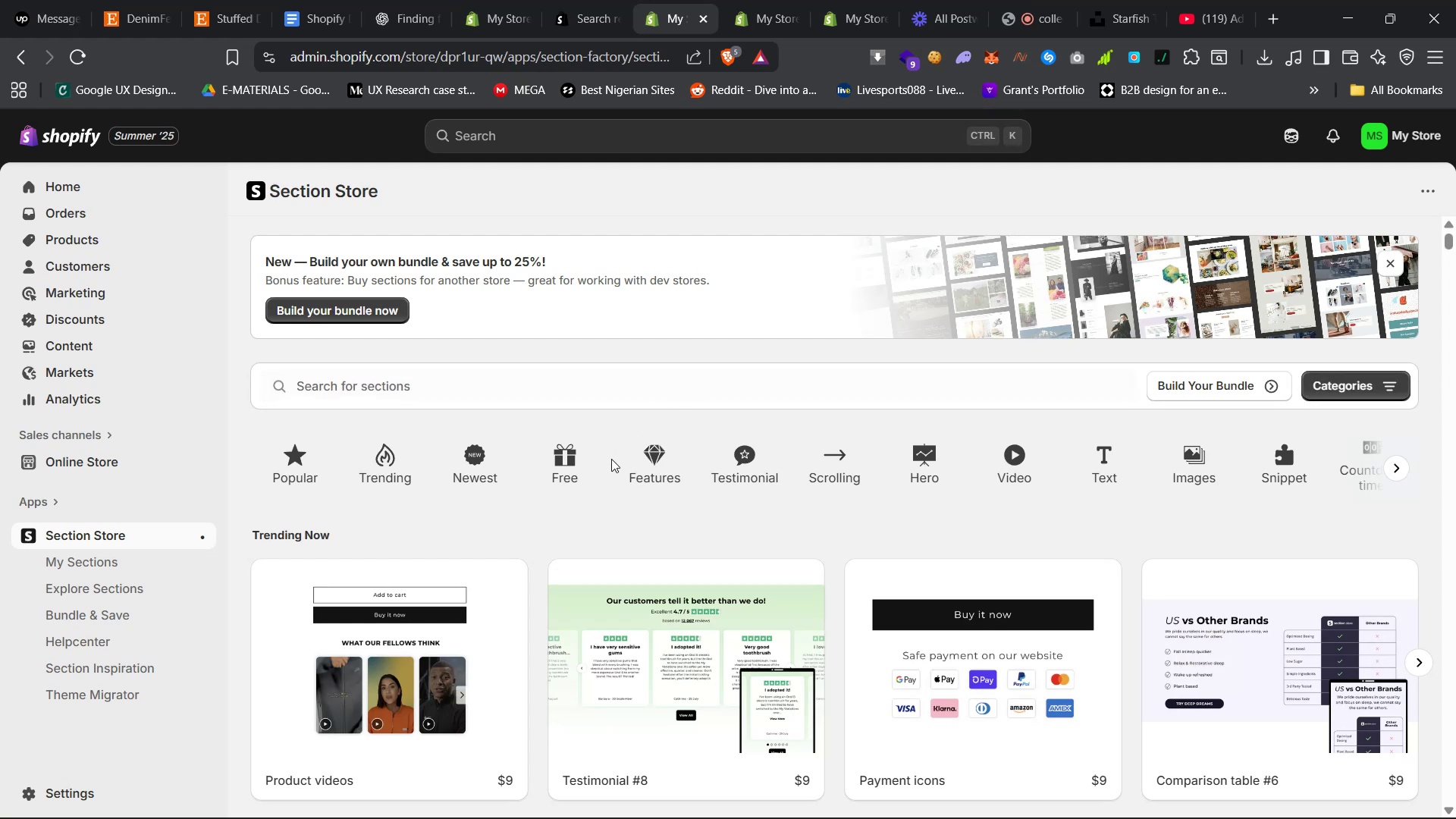 
double_click([573, 464])
 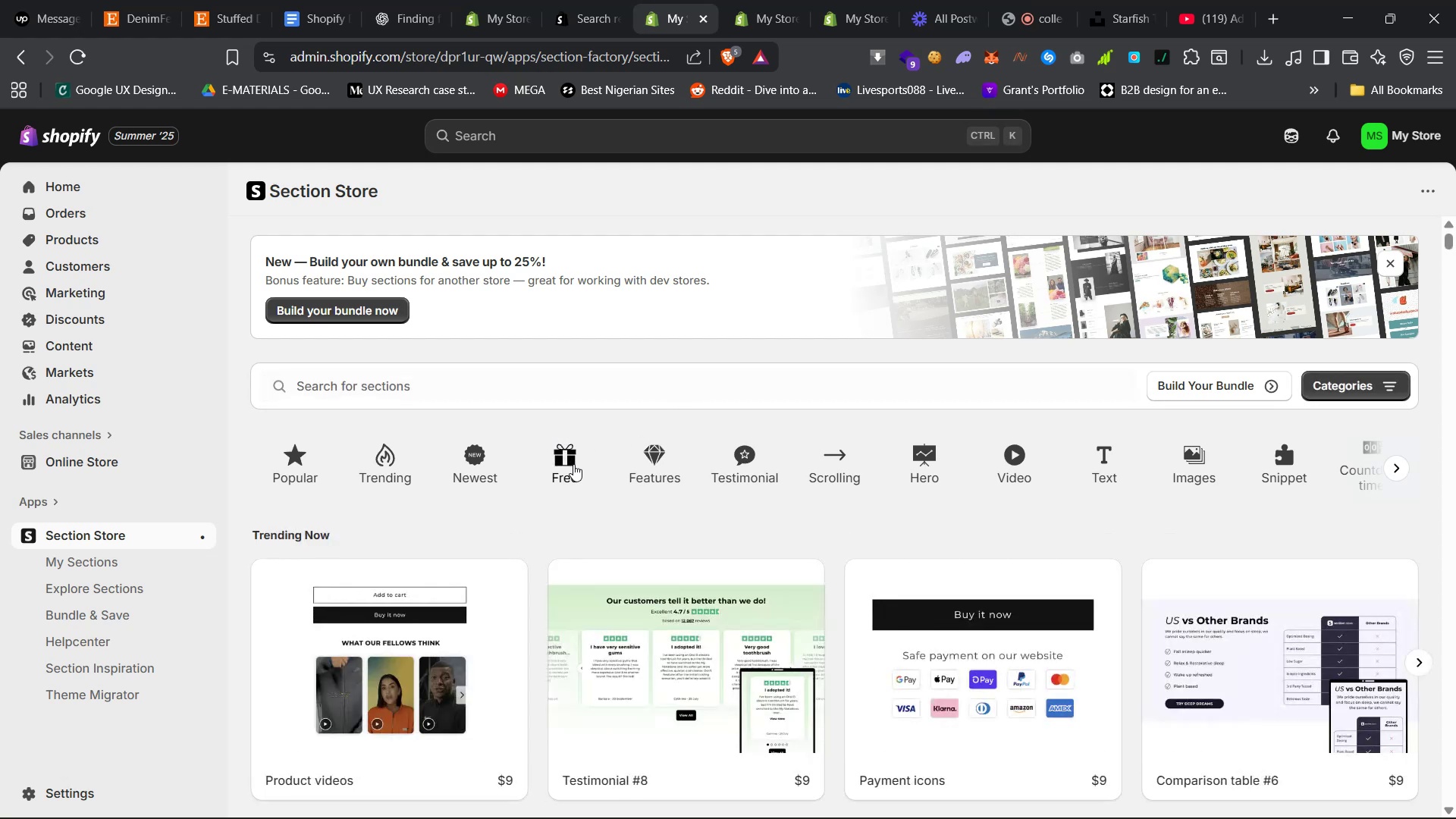 
scroll: coordinate [573, 466], scroll_direction: down, amount: 5.0
 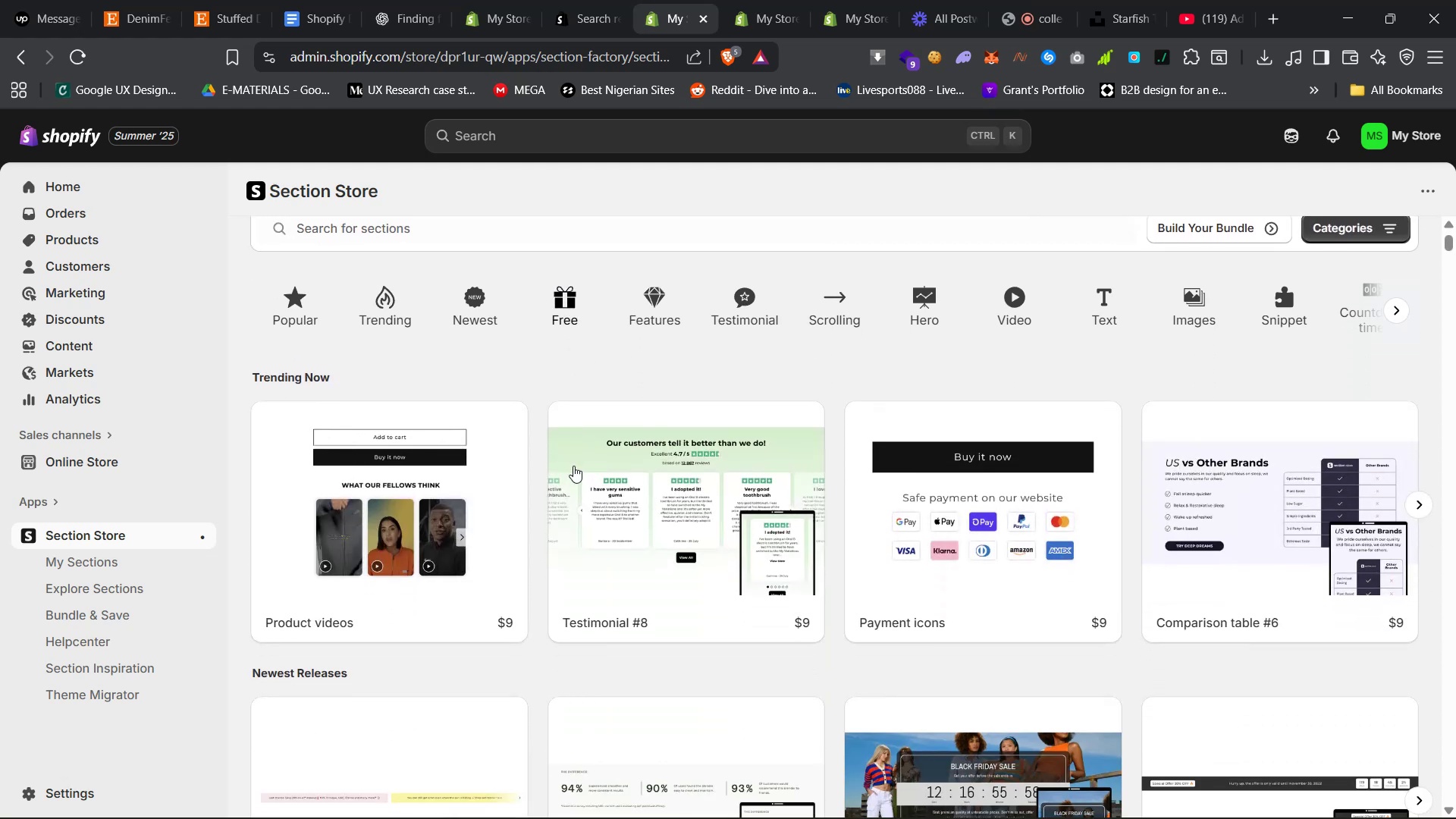 
left_click([573, 313])
 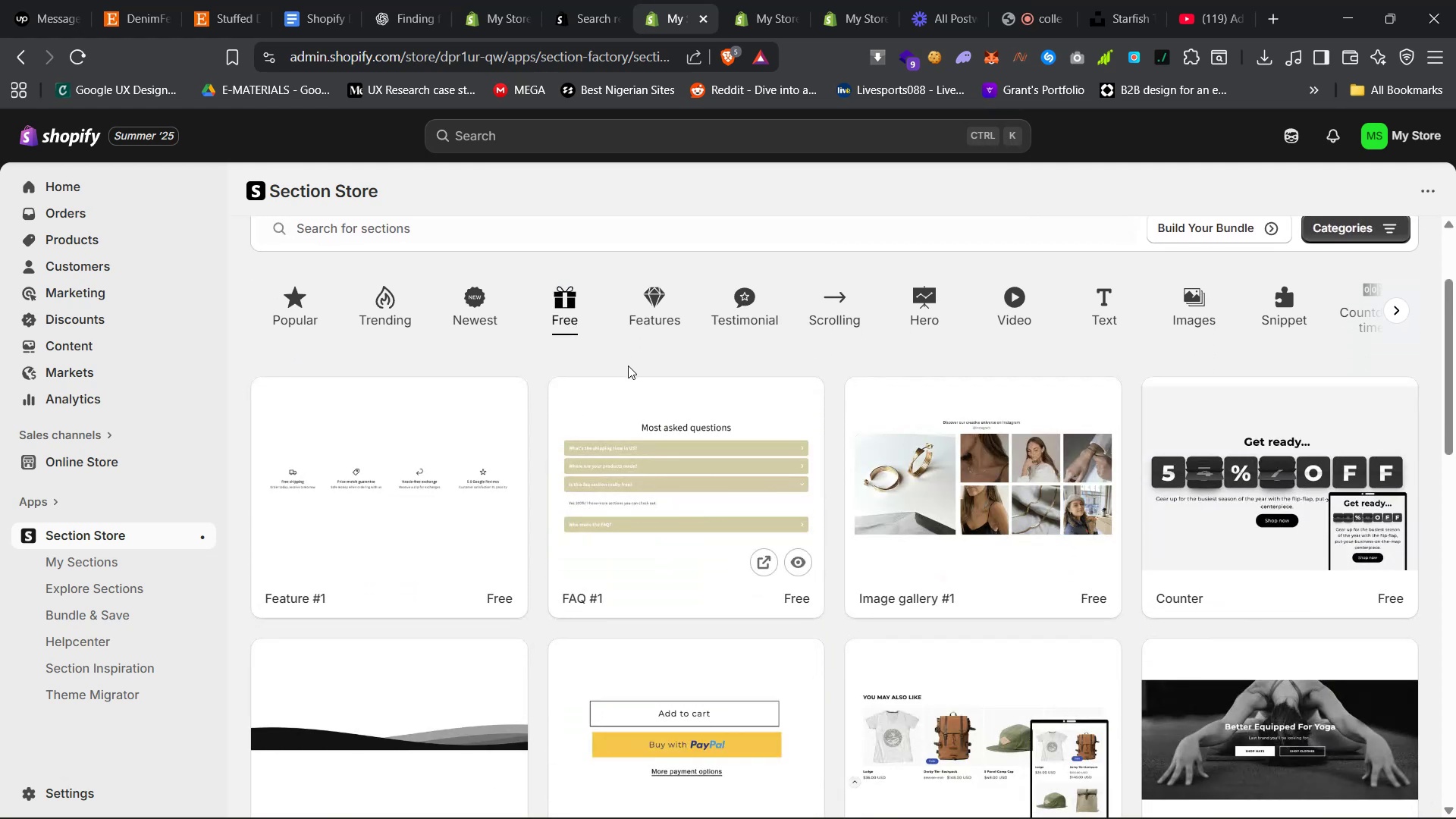 
scroll: coordinate [637, 436], scroll_direction: down, amount: 12.0
 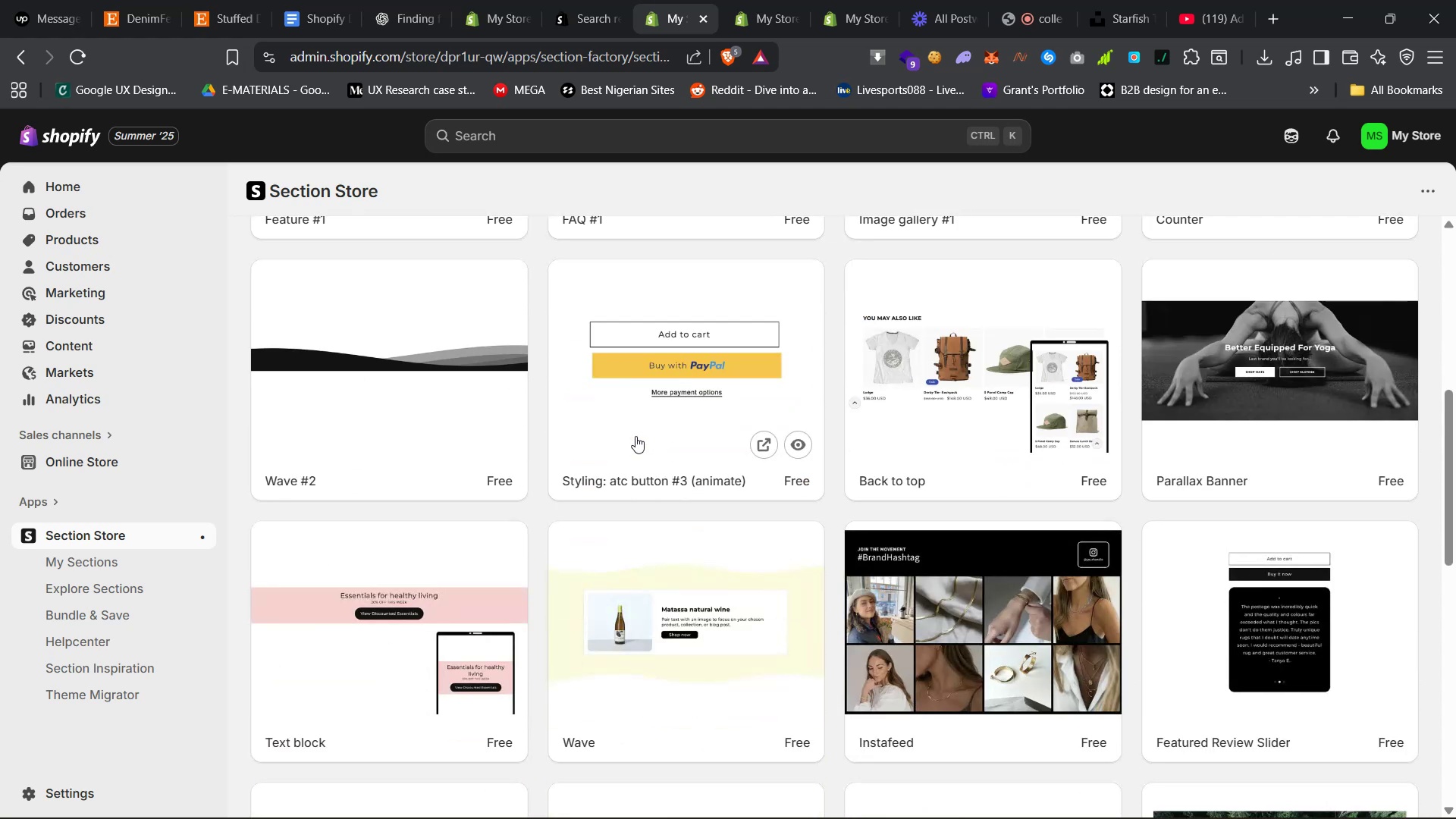 
scroll: coordinate [632, 435], scroll_direction: up, amount: 17.0
 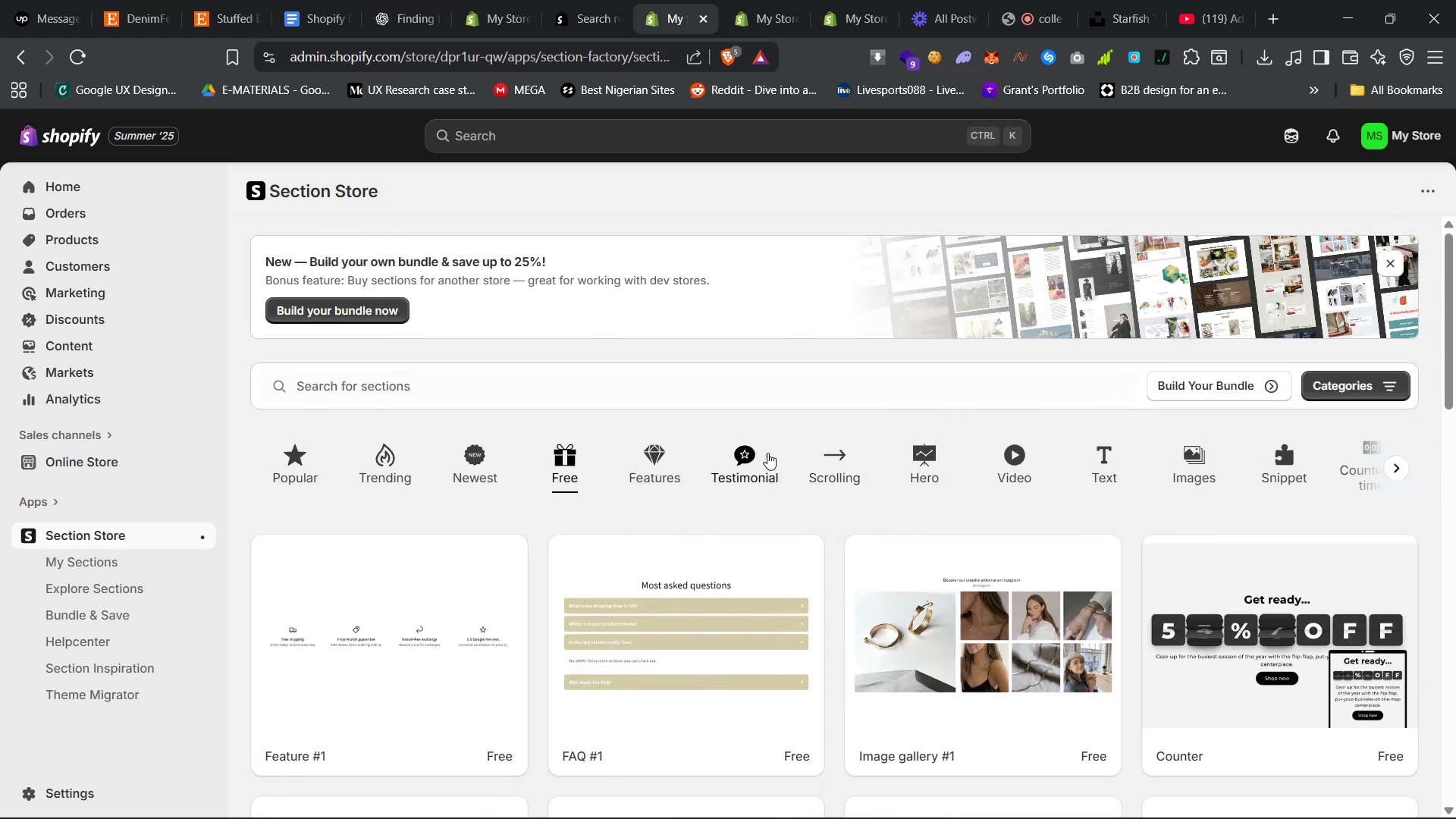 
left_click([735, 460])
 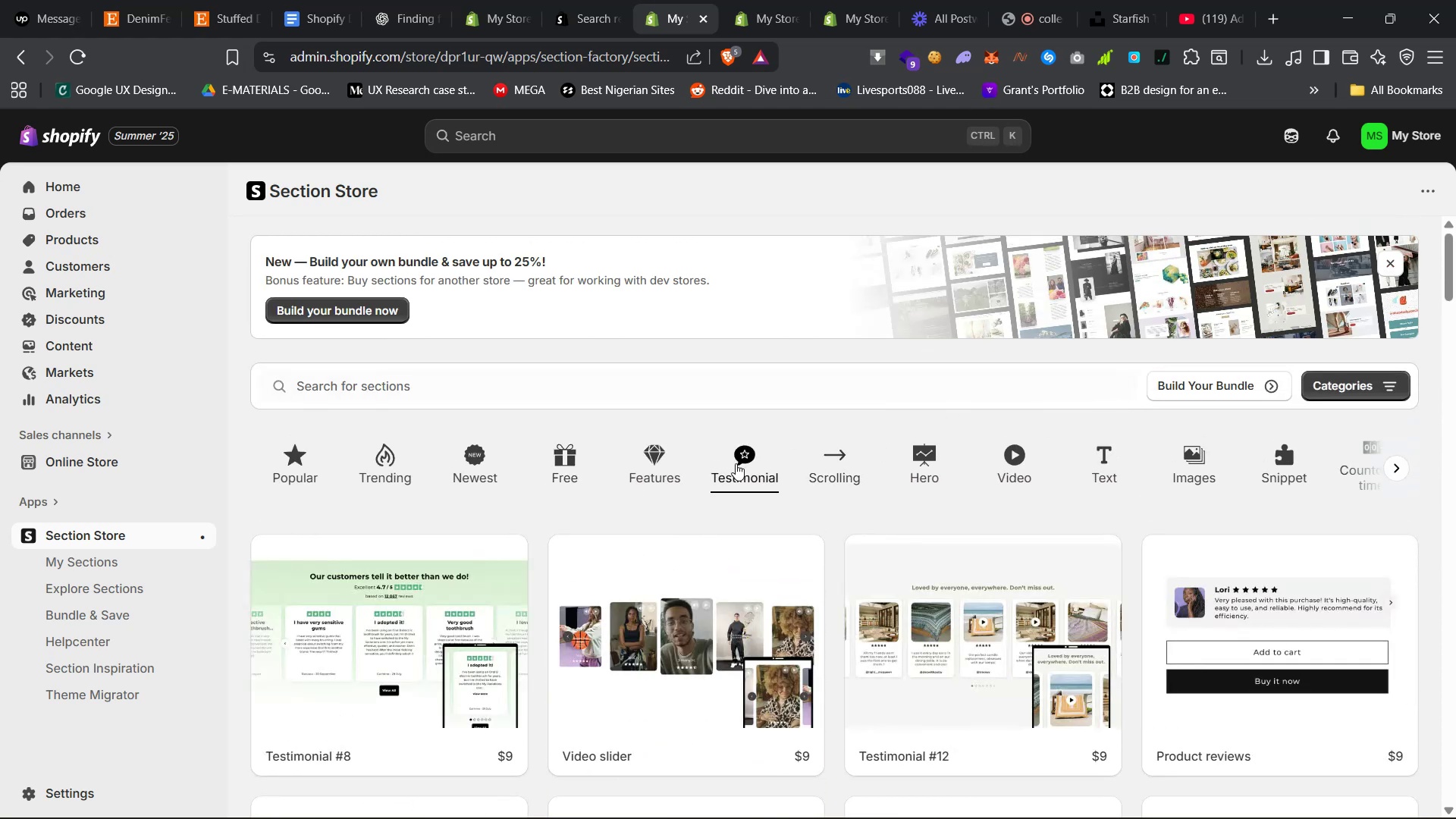 
scroll: coordinate [760, 500], scroll_direction: down, amount: 82.0
 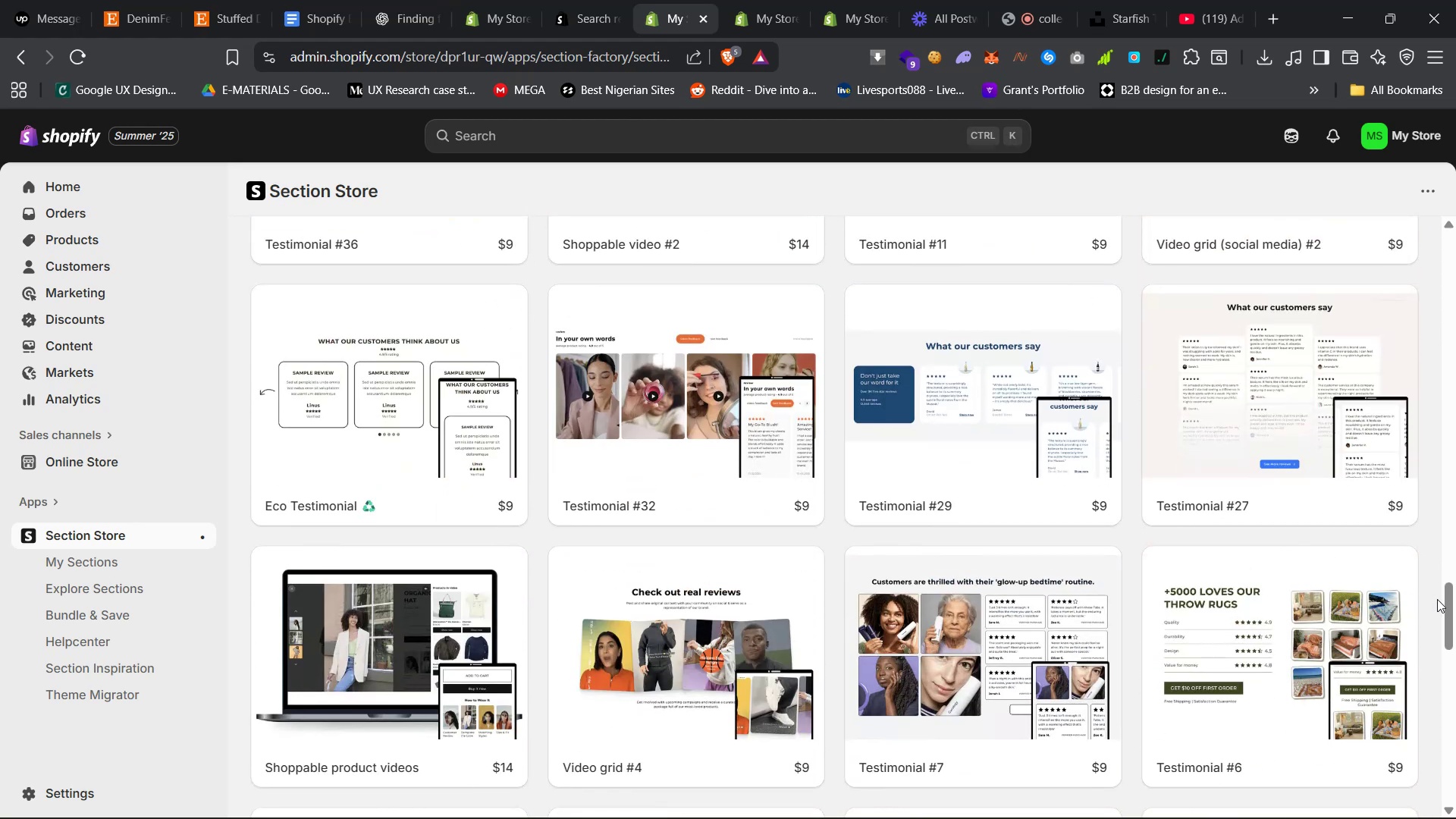 
left_click_drag(start_coordinate=[1445, 601], to_coordinate=[1444, 248])
 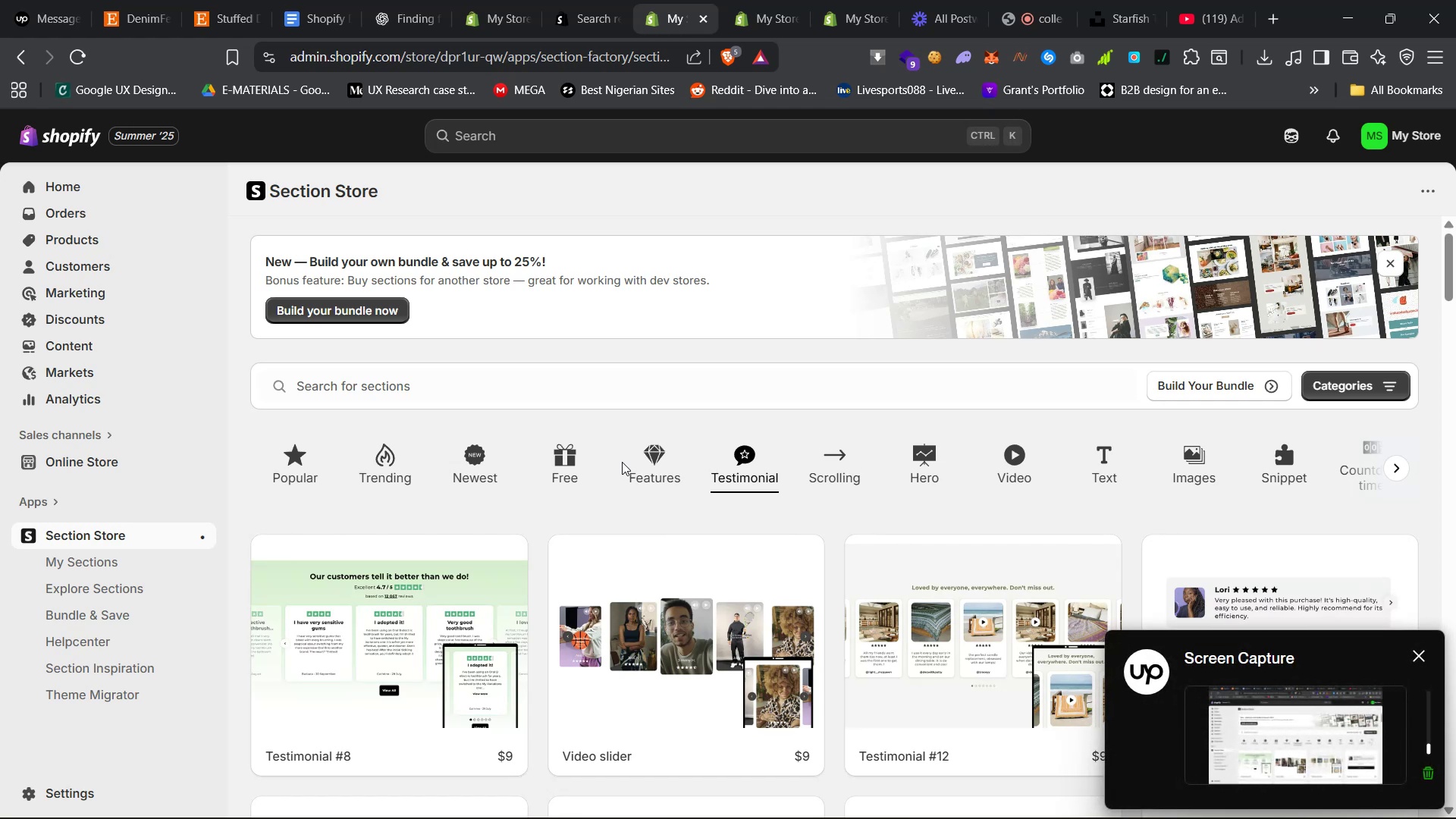 
wait(7.66)
 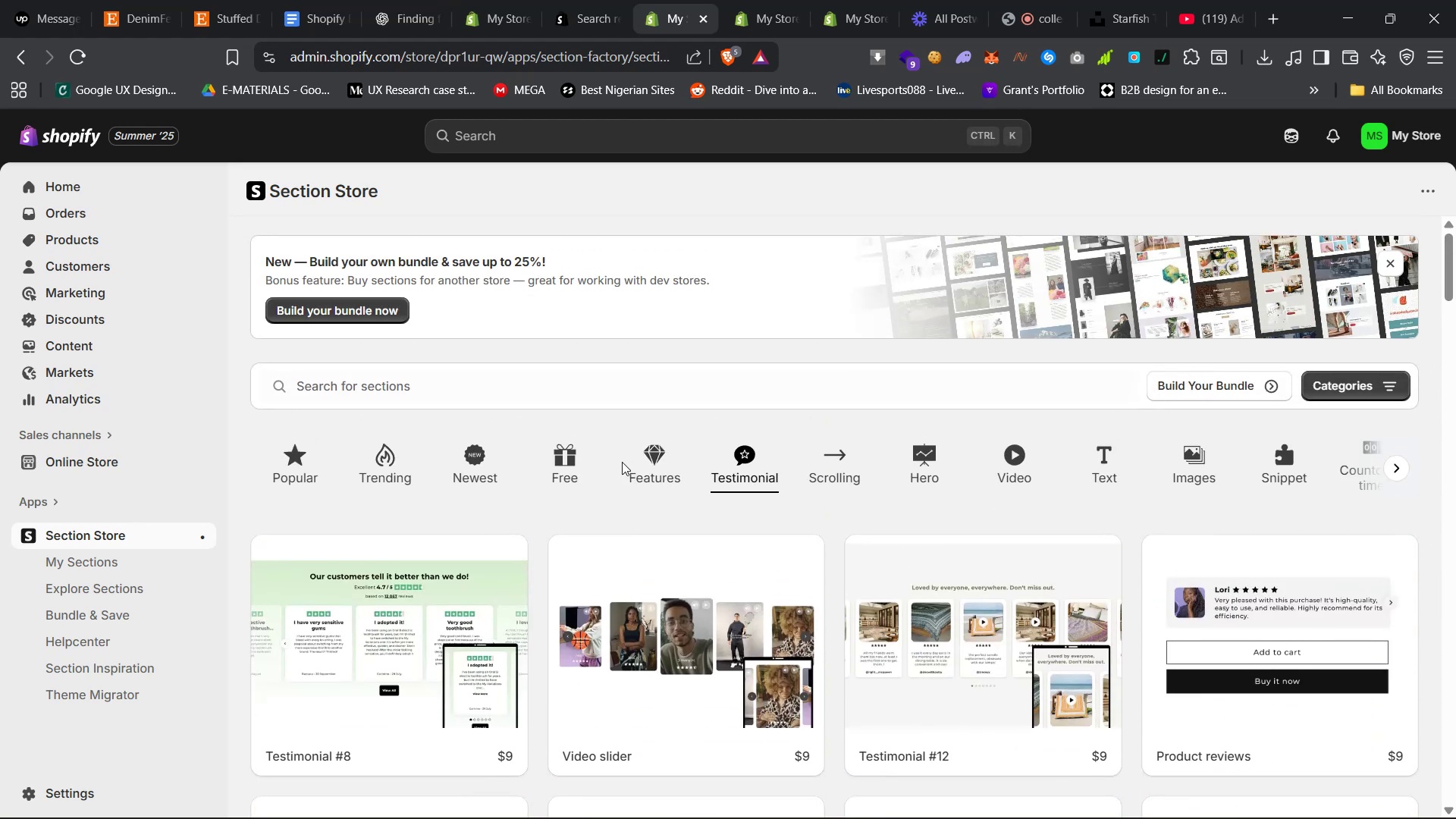 
scroll: coordinate [404, 433], scroll_direction: down, amount: 6.0
 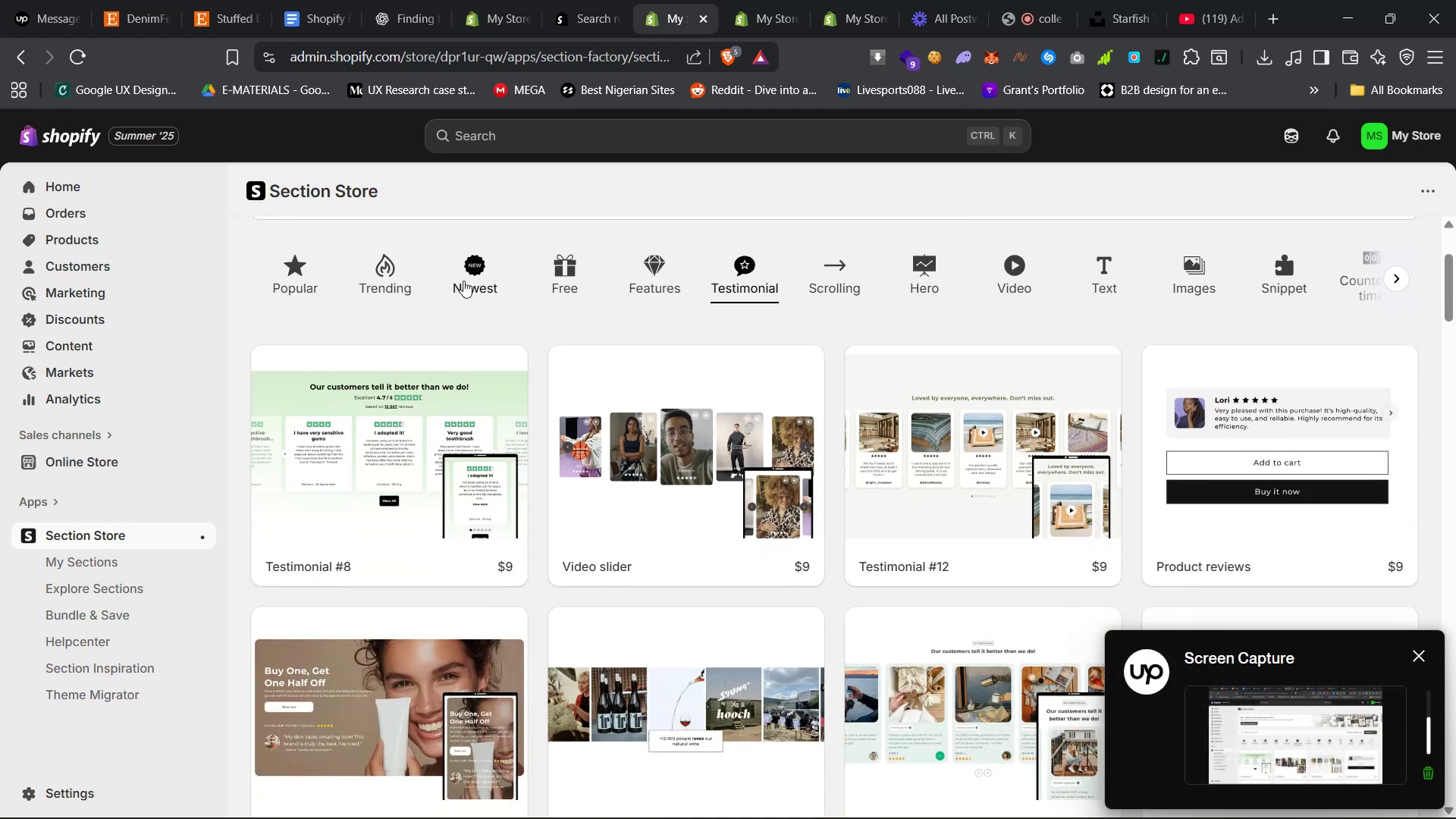 
left_click([556, 265])
 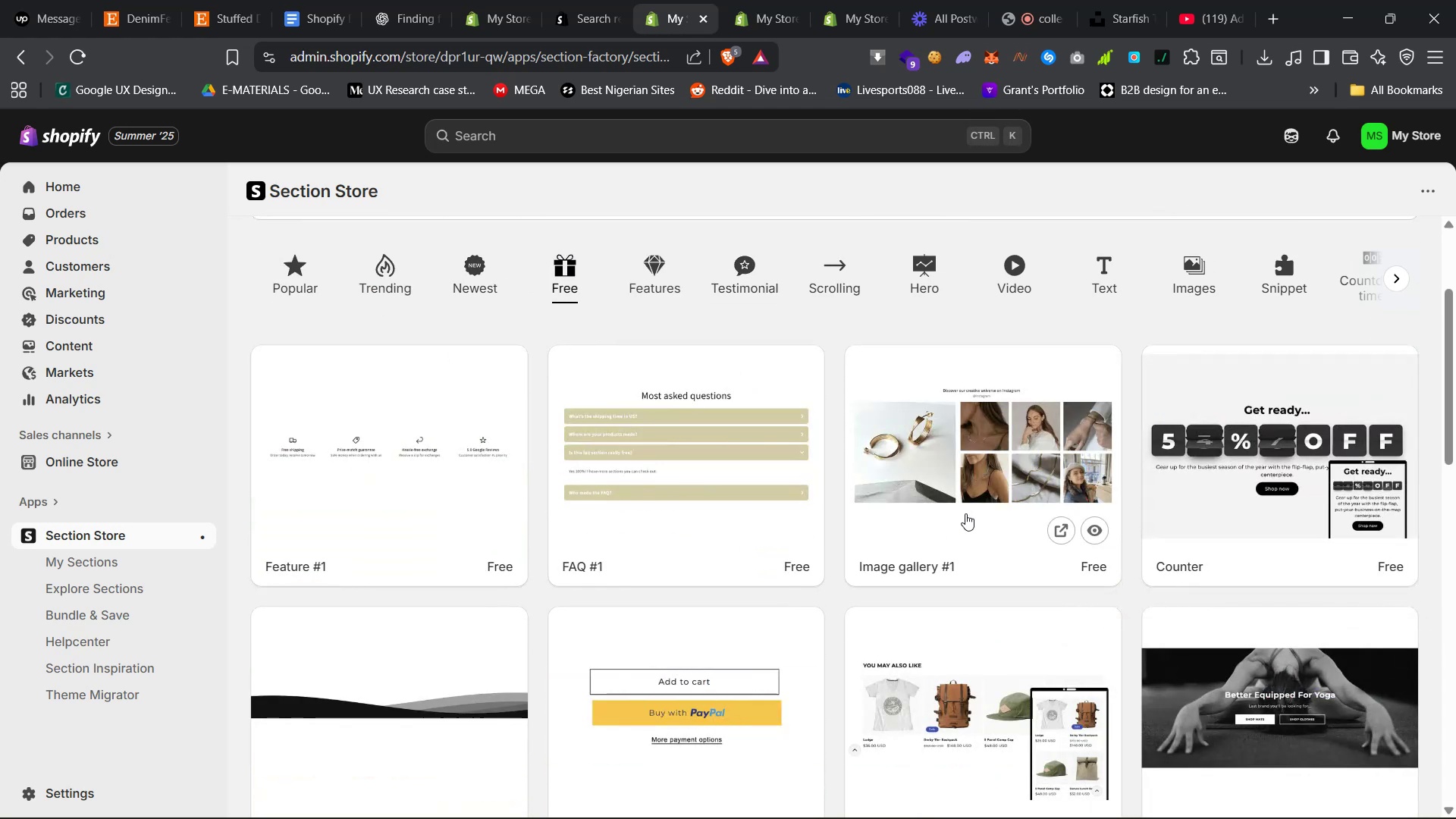 
left_click_drag(start_coordinate=[1451, 337], to_coordinate=[1455, 293])
 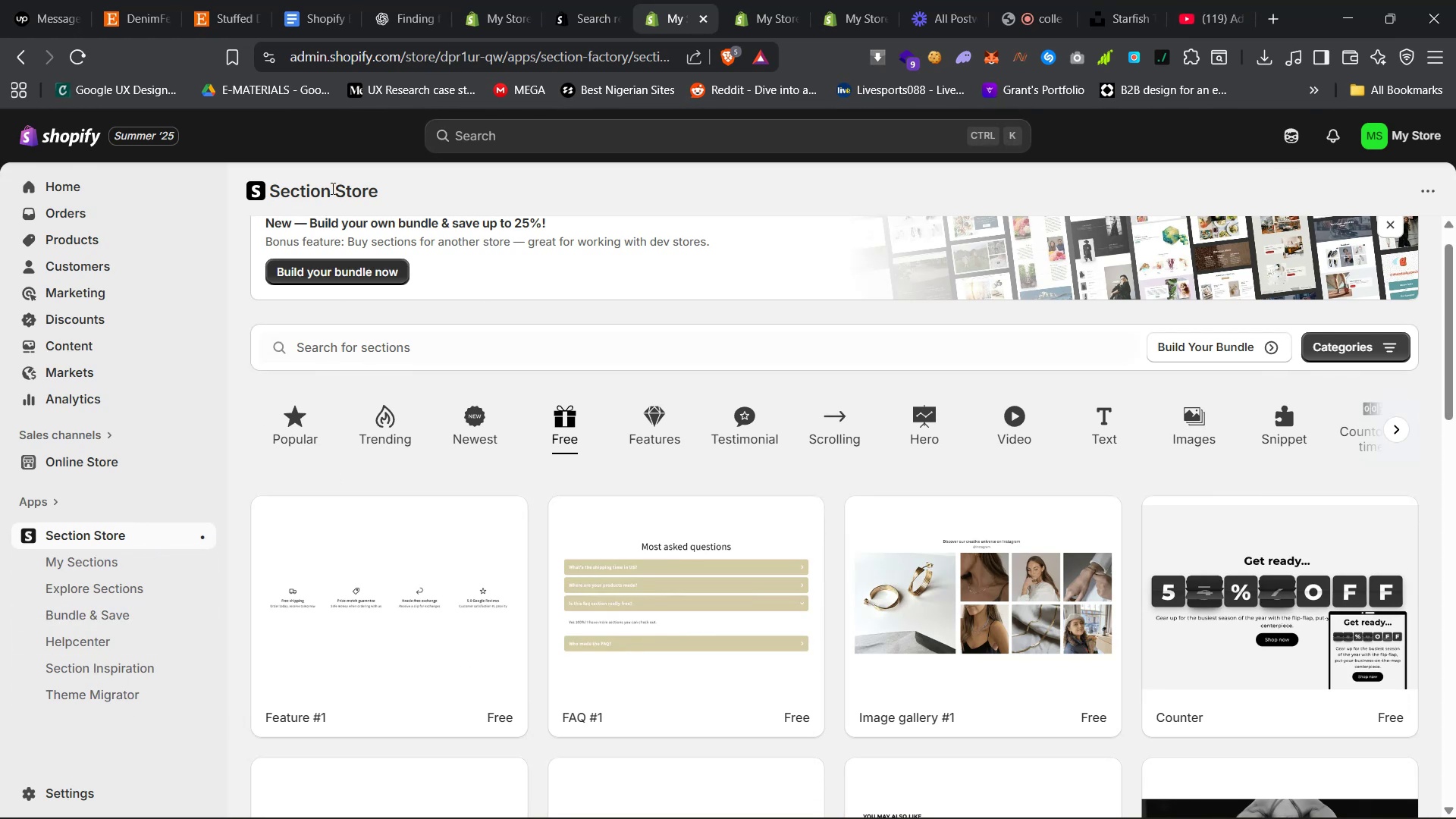 
wait(7.86)
 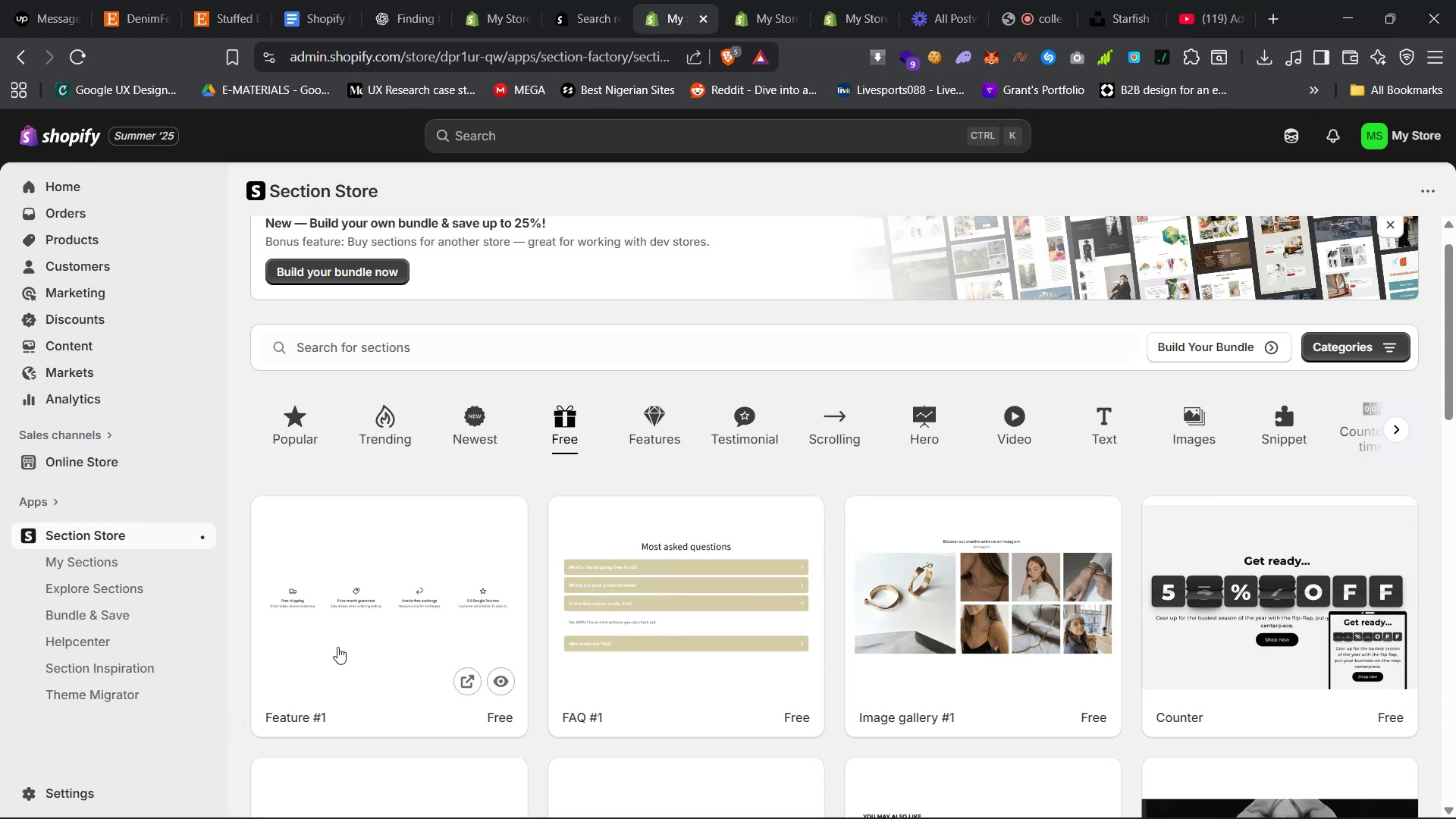 
left_click_drag(start_coordinate=[620, 143], to_coordinate=[493, 142])
 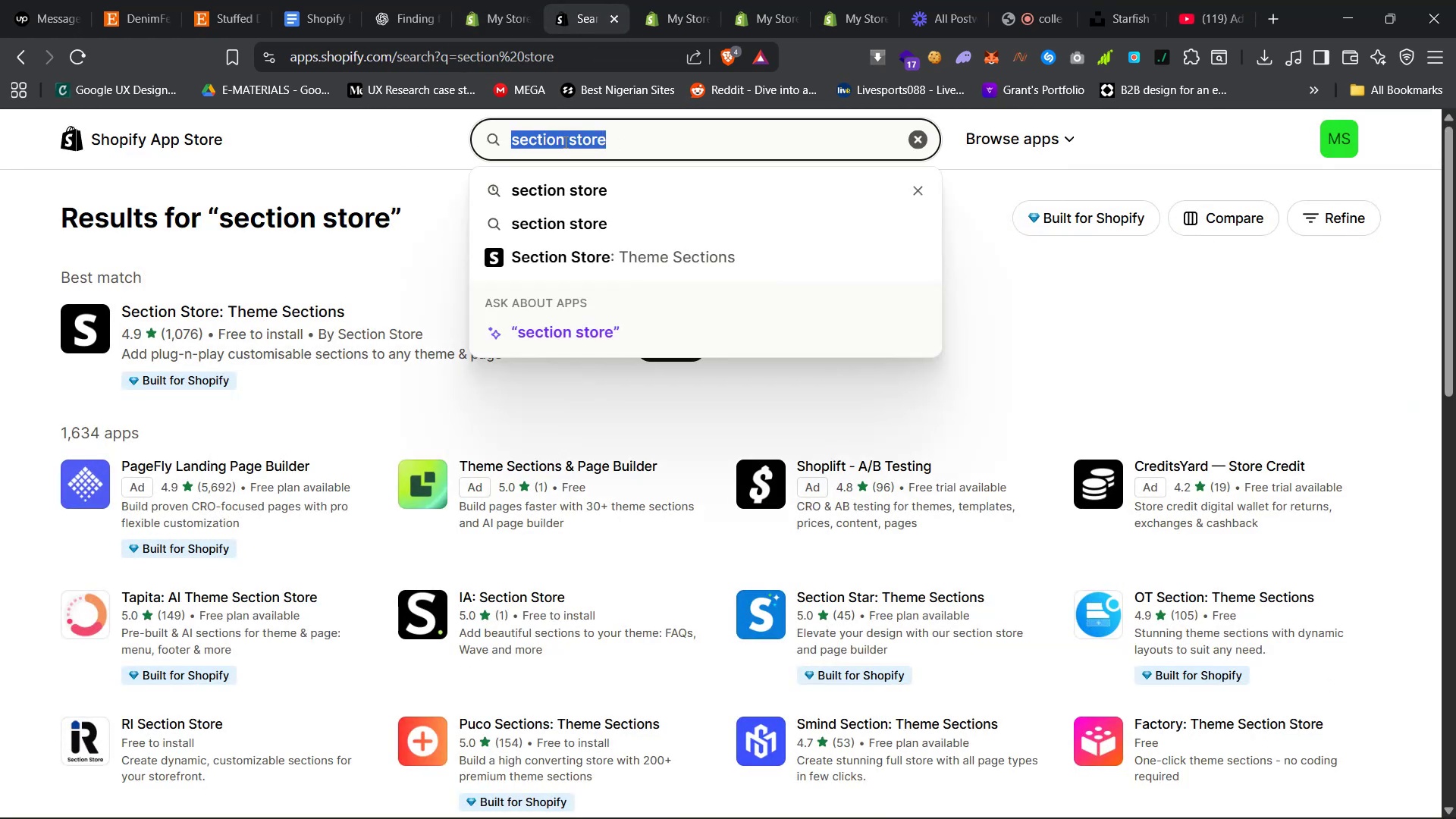 
type(fera)
 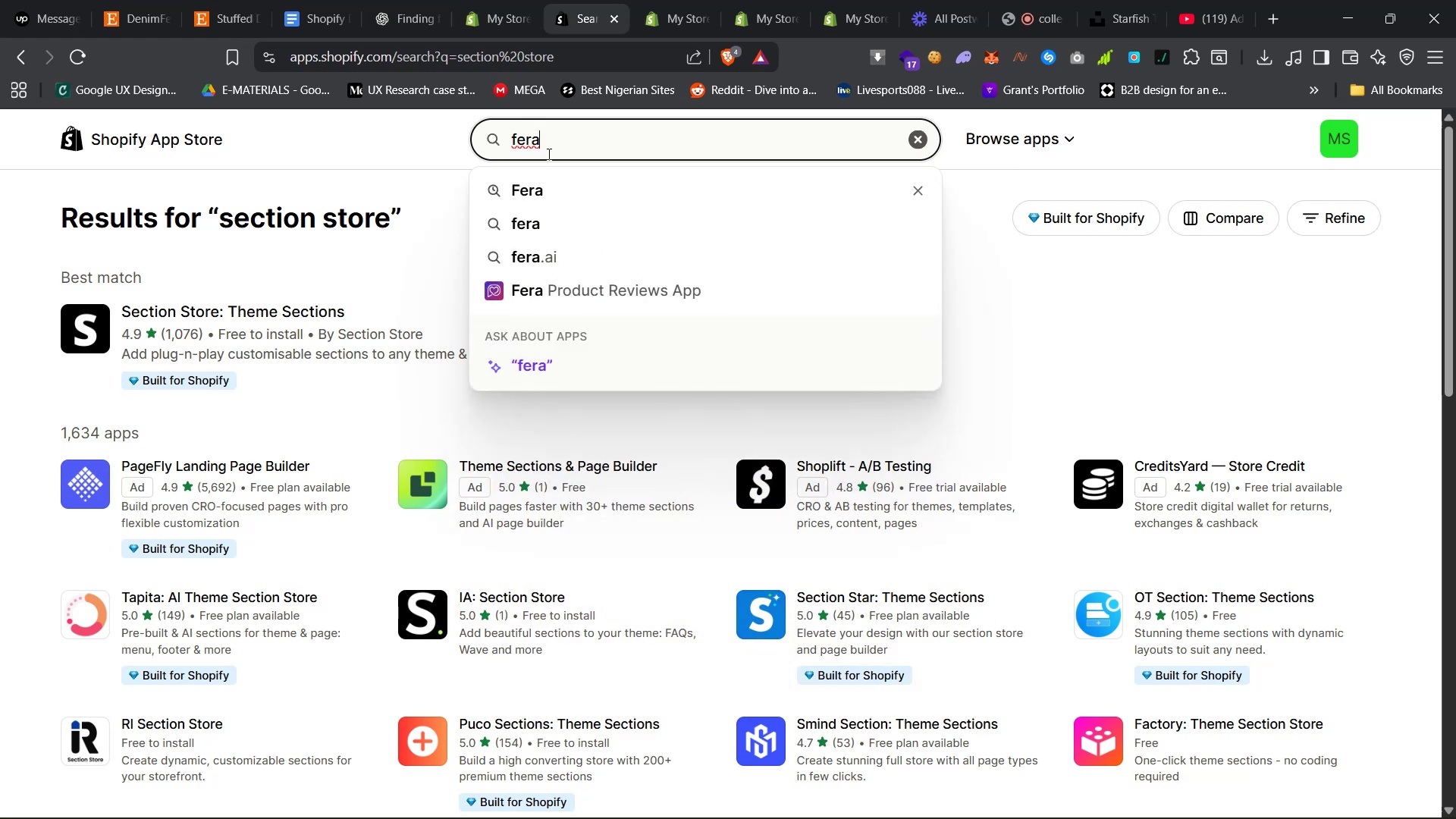 
left_click([588, 295])
 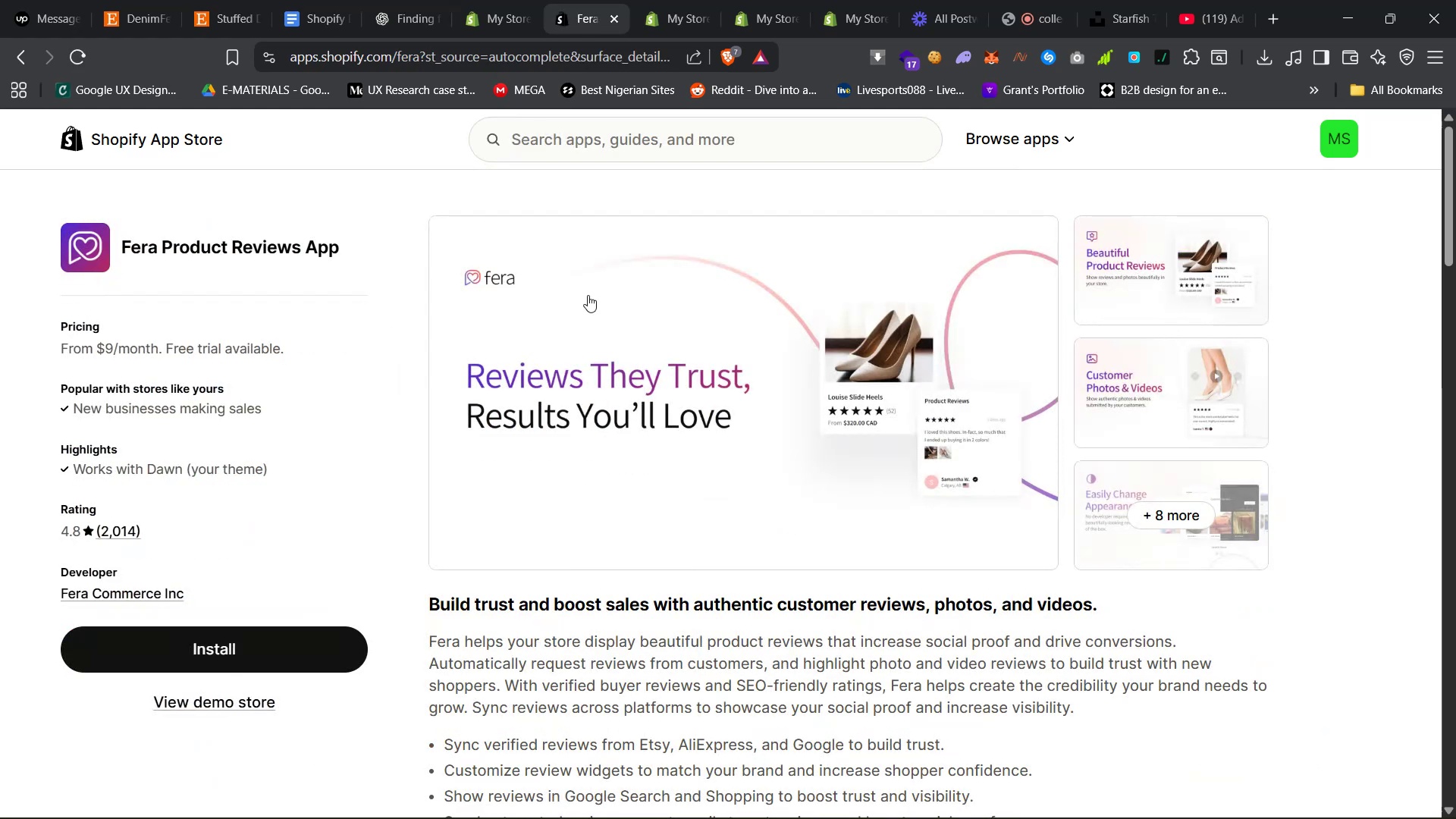 
scroll: coordinate [772, 438], scroll_direction: down, amount: 18.0
 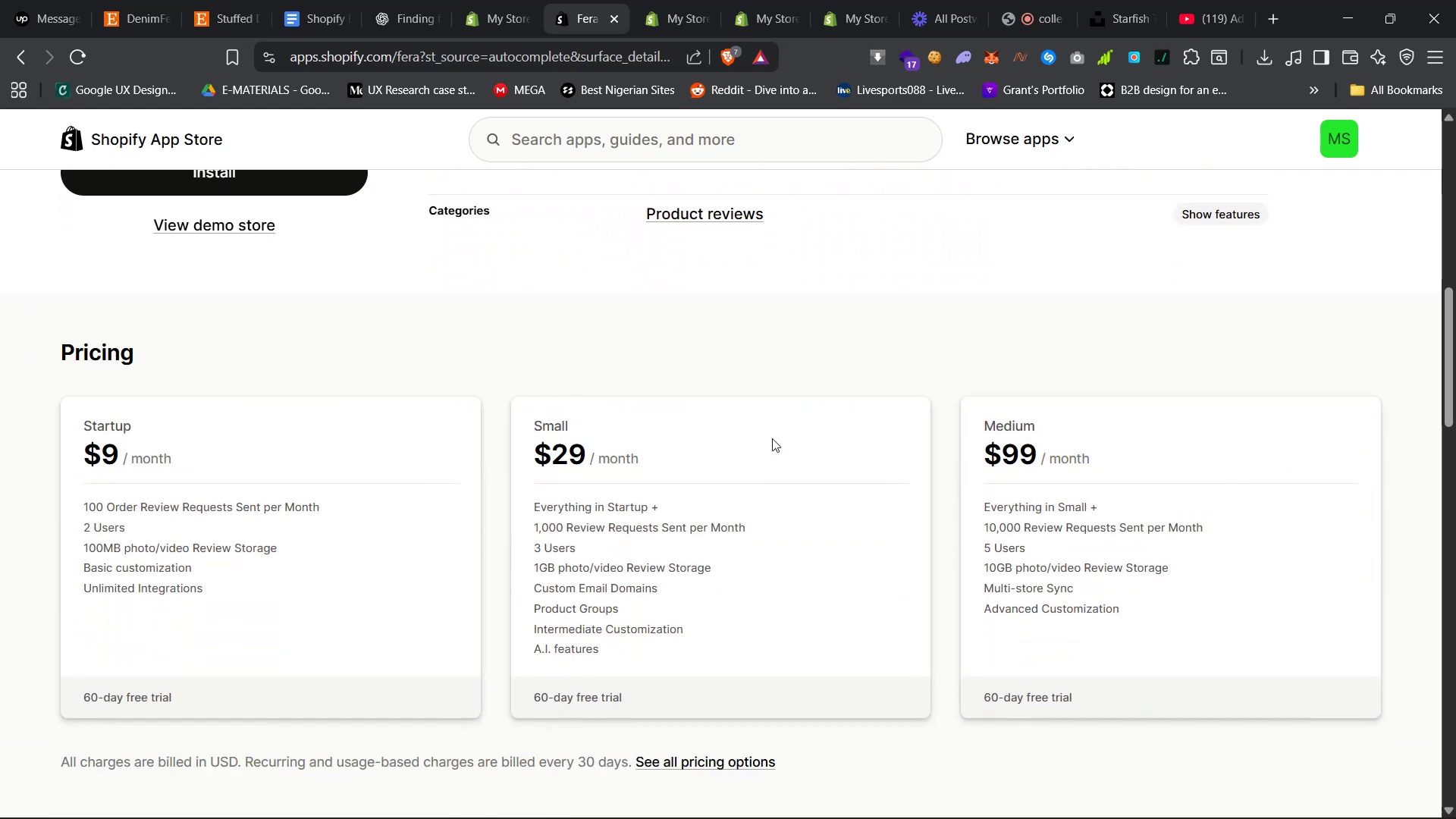 
scroll: coordinate [857, 391], scroll_direction: up, amount: 30.0
 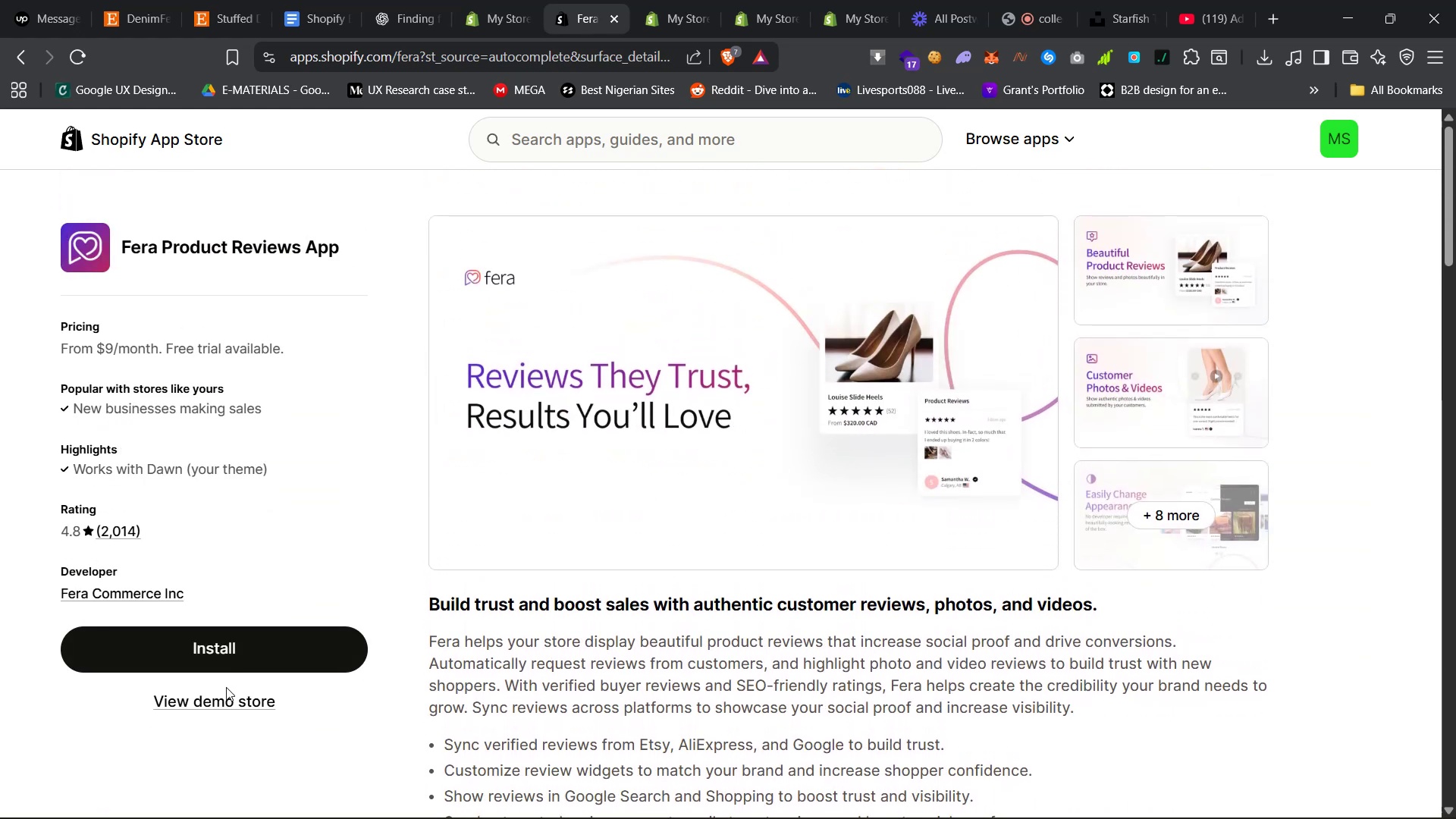 
left_click([209, 699])
 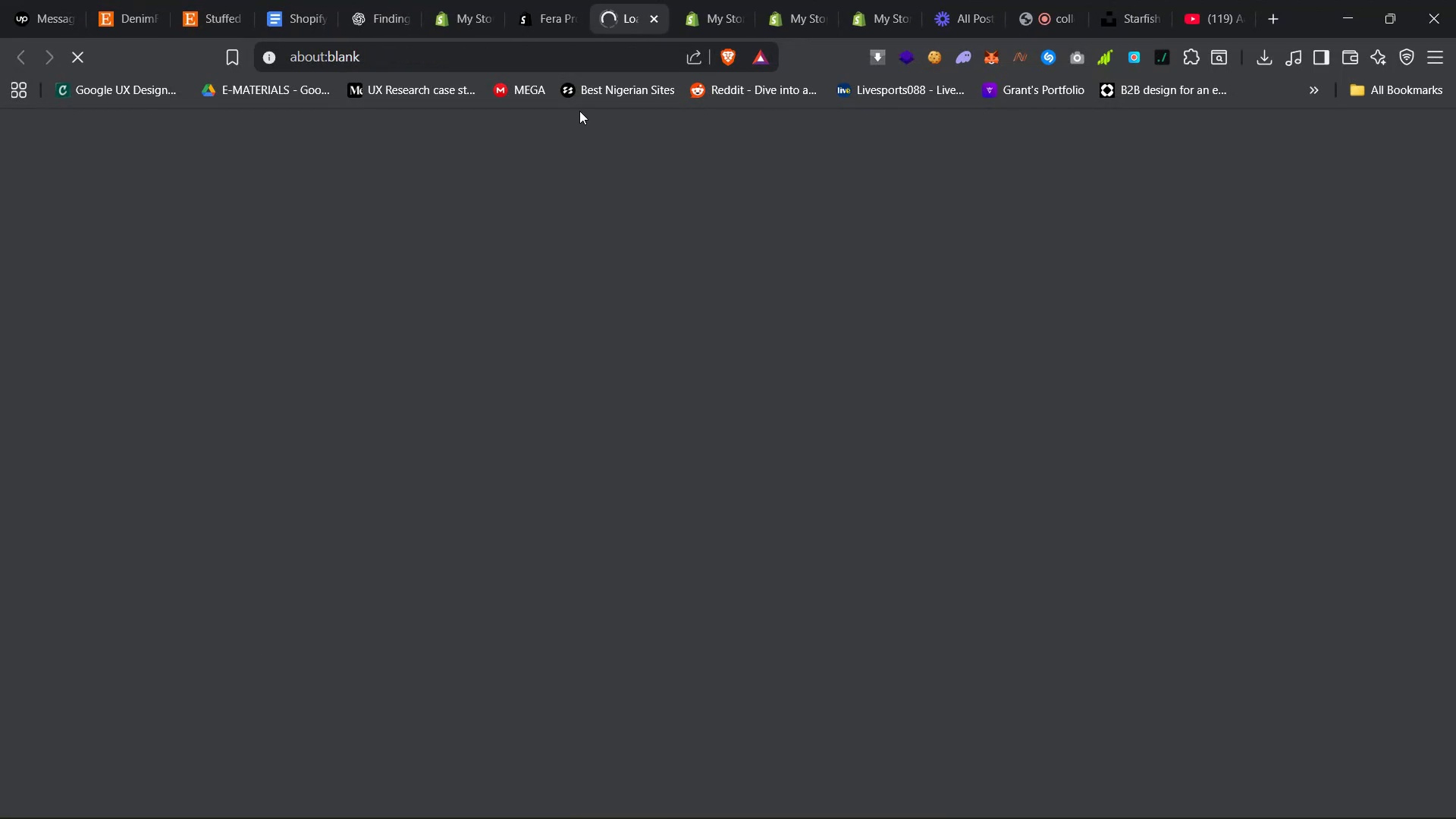 
mouse_move([802, 40])
 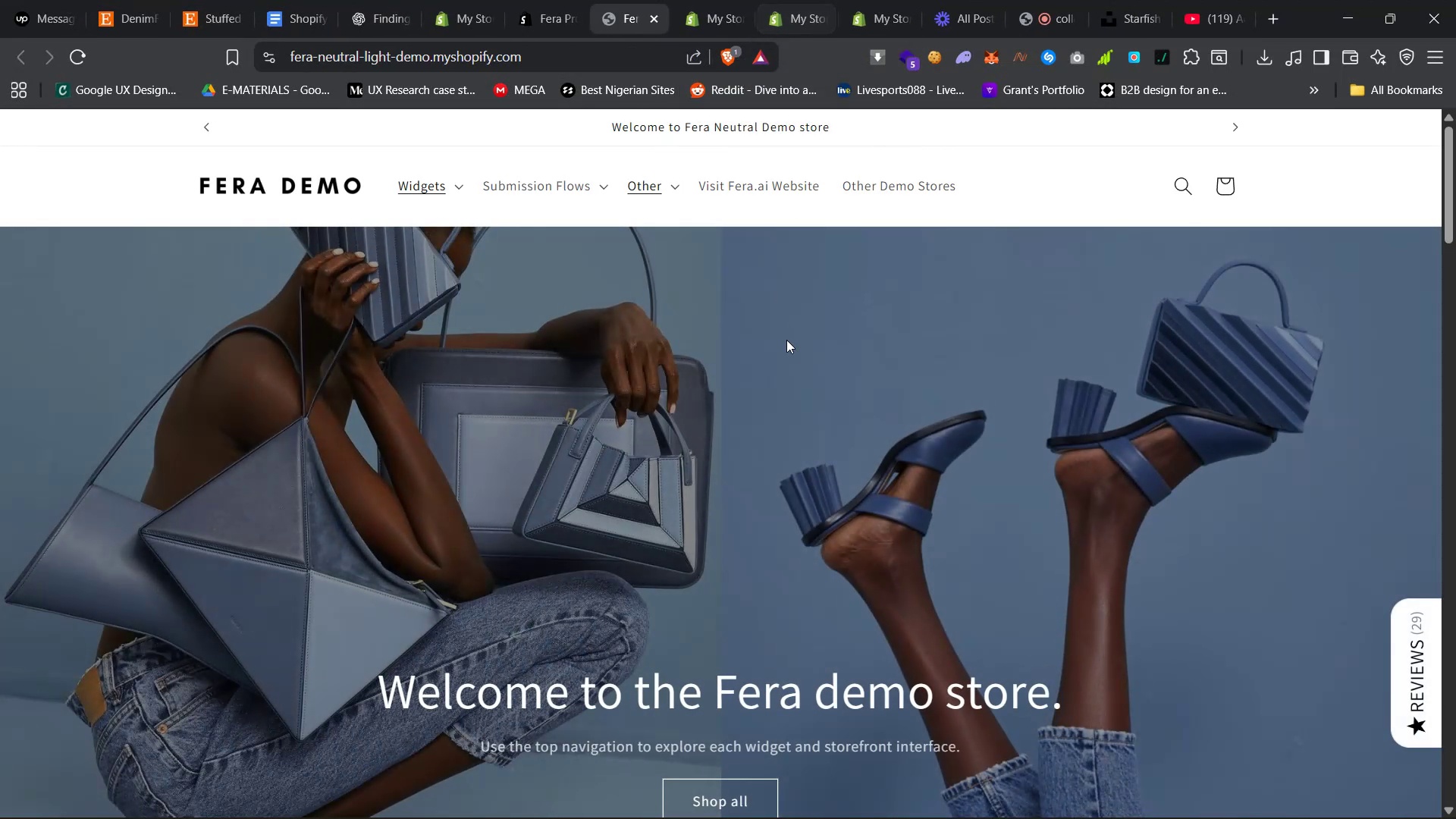 
scroll: coordinate [776, 369], scroll_direction: down, amount: 110.0
 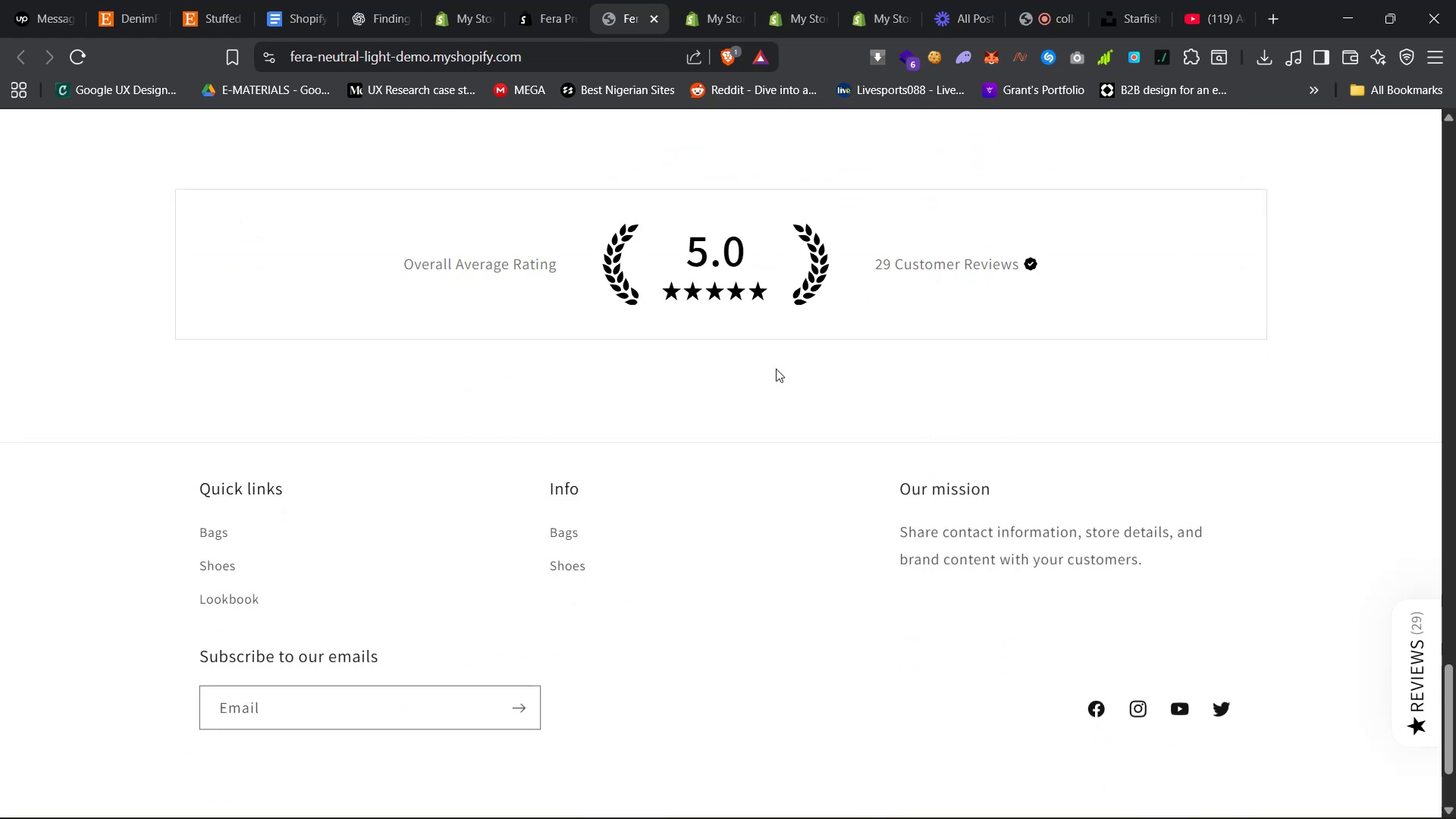 
scroll: coordinate [776, 370], scroll_direction: none, amount: 0.0
 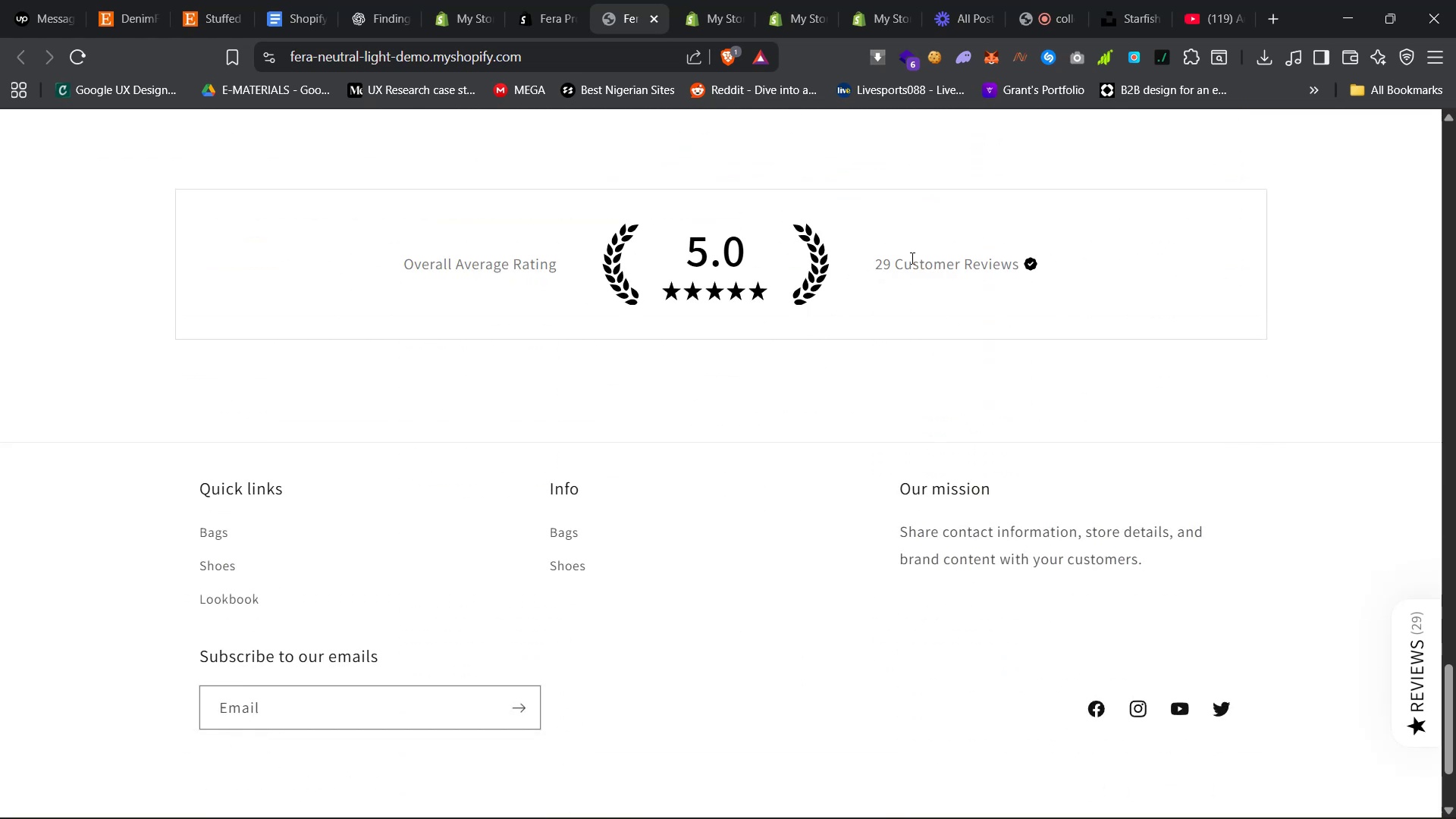 
left_click([930, 271])
 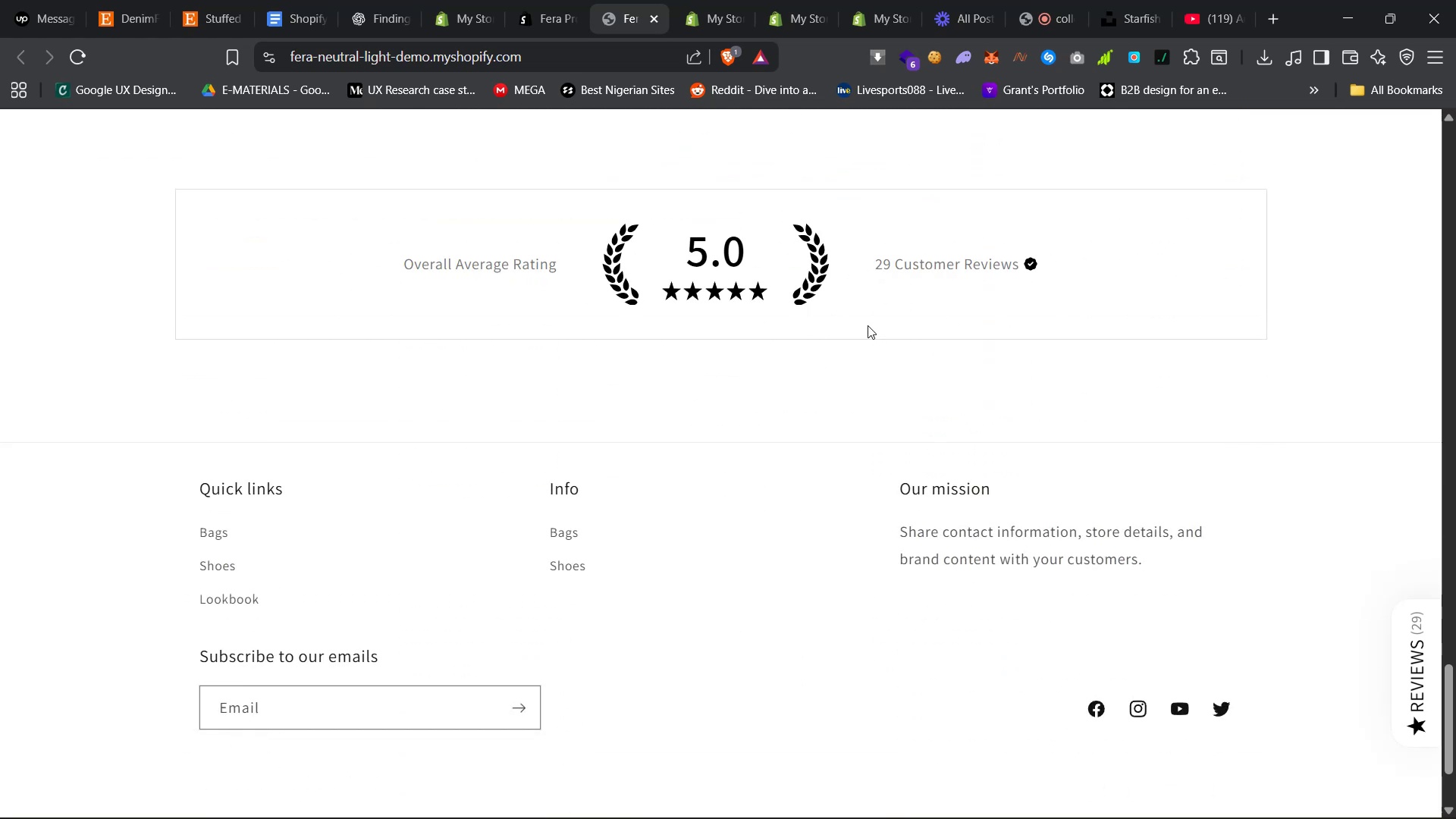 
scroll: coordinate [814, 384], scroll_direction: up, amount: 31.0
 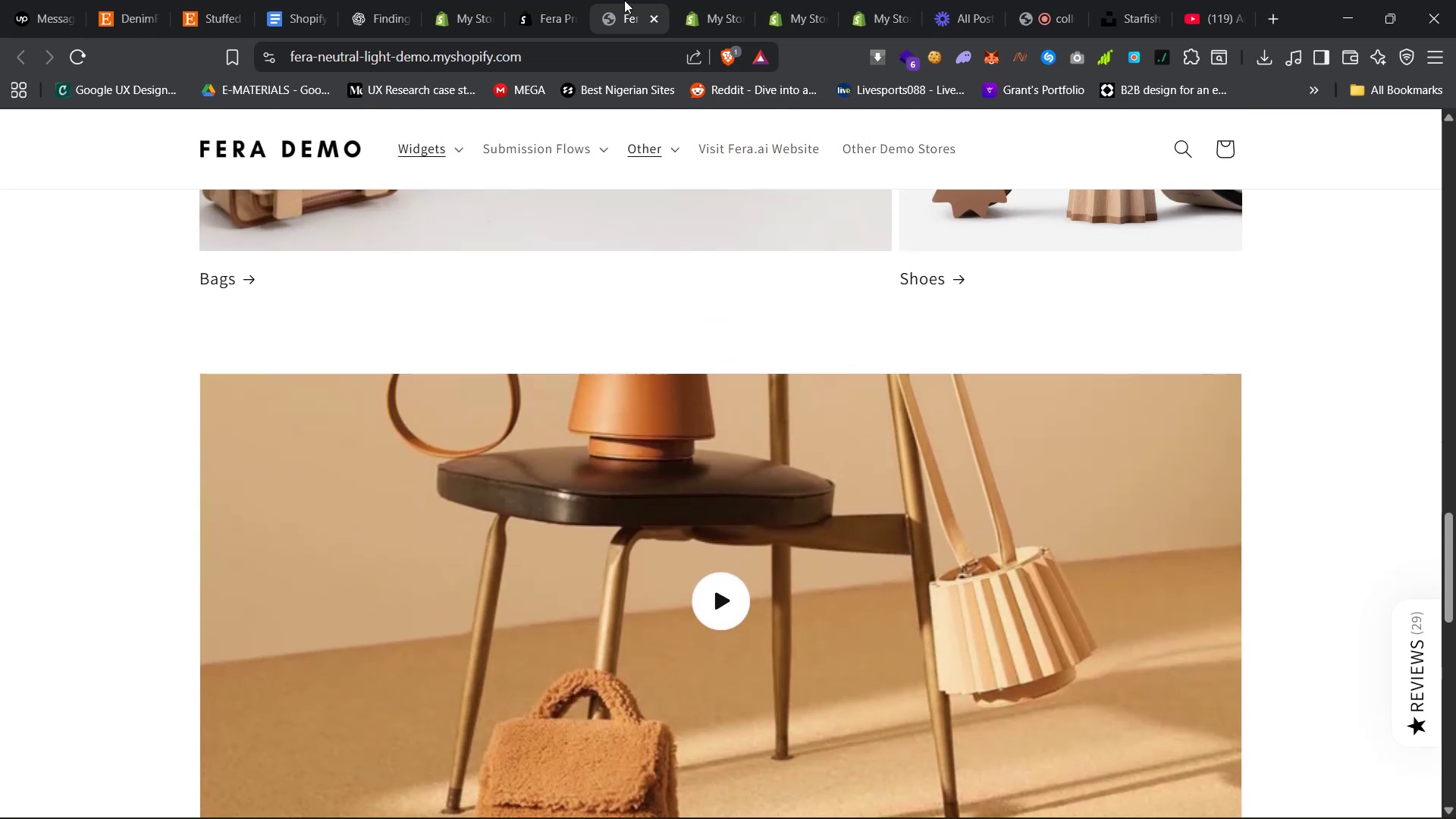 
left_click([541, 0])
 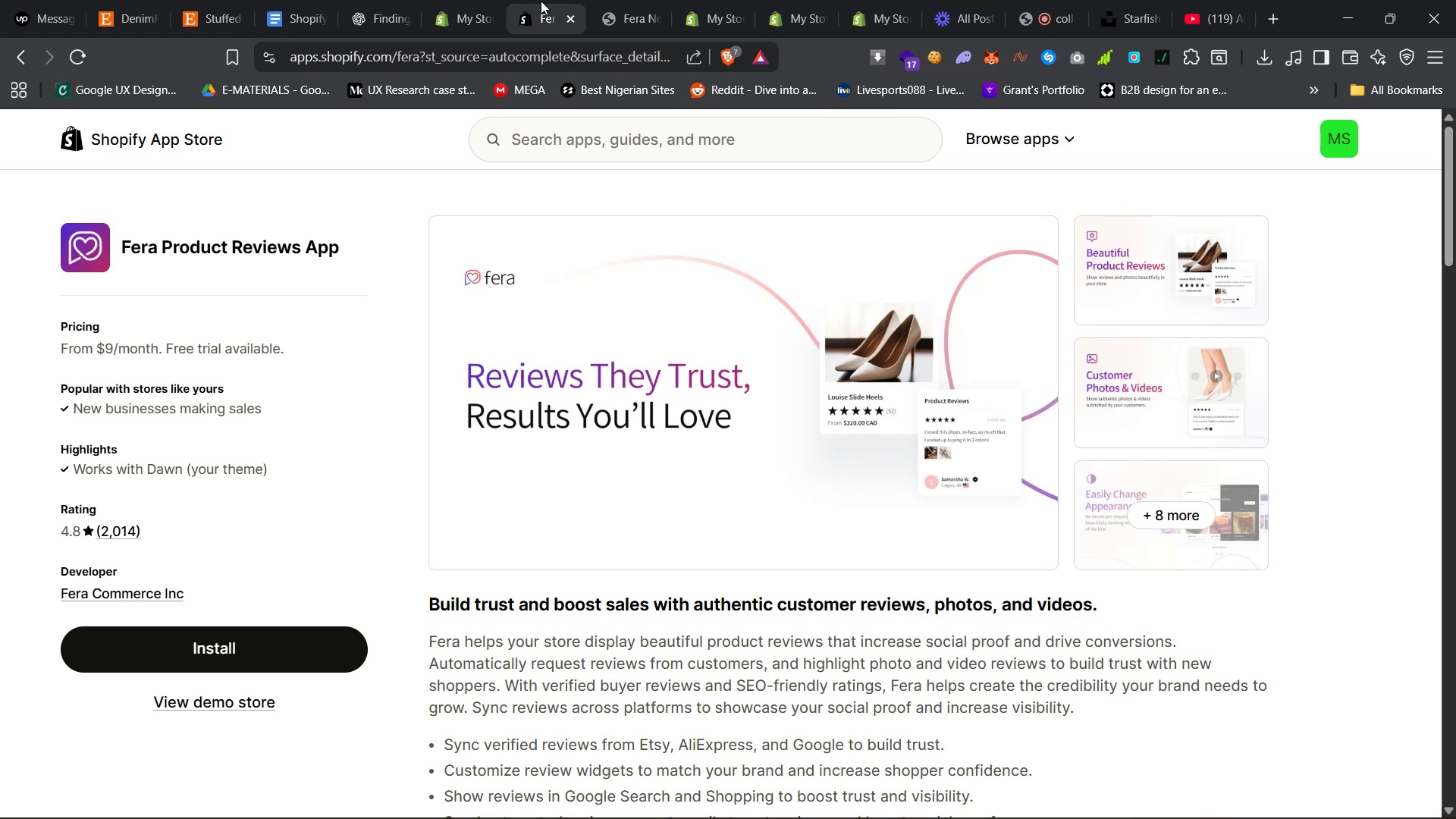 
wait(23.05)
 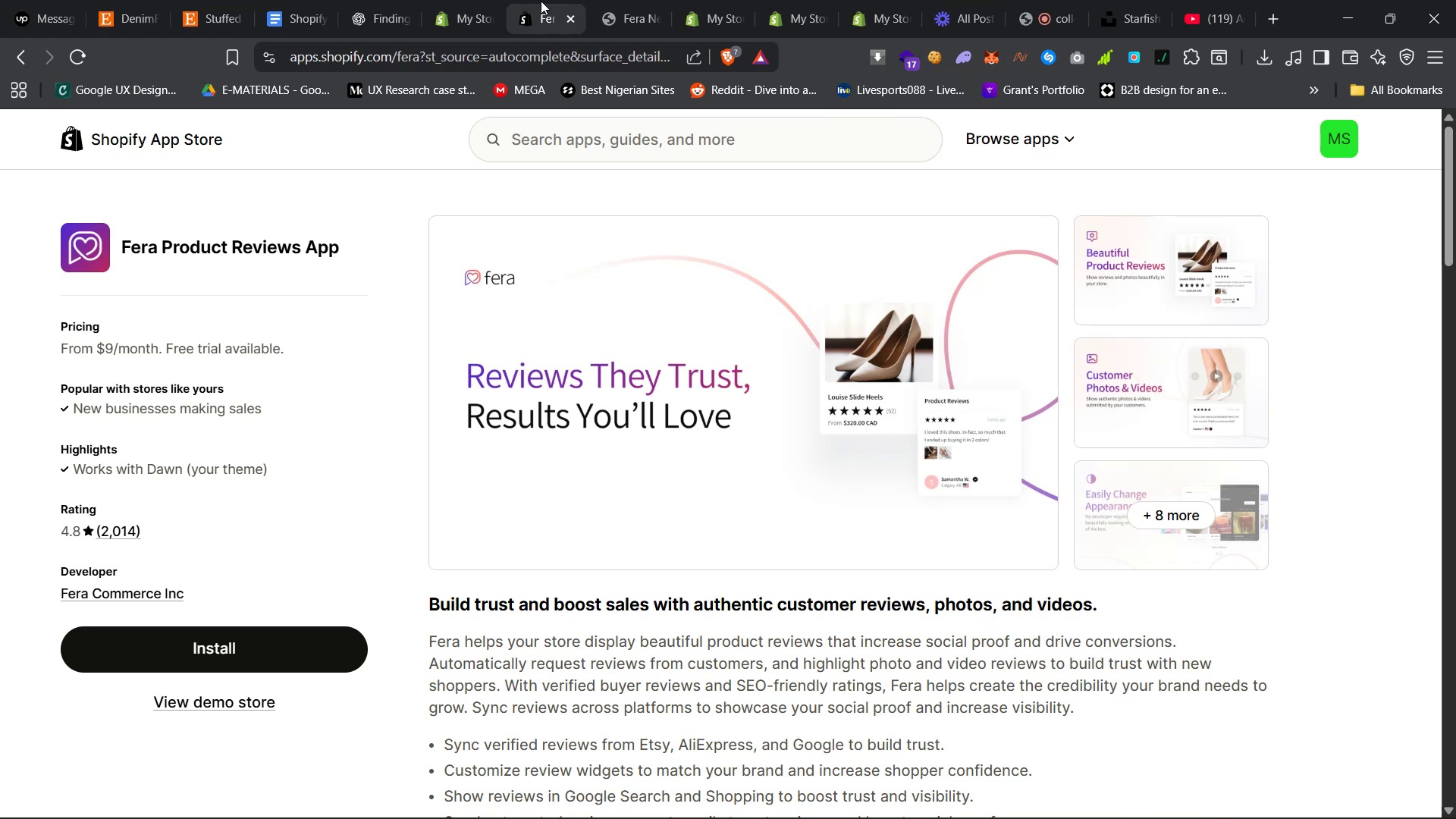 
left_click([641, 139])
 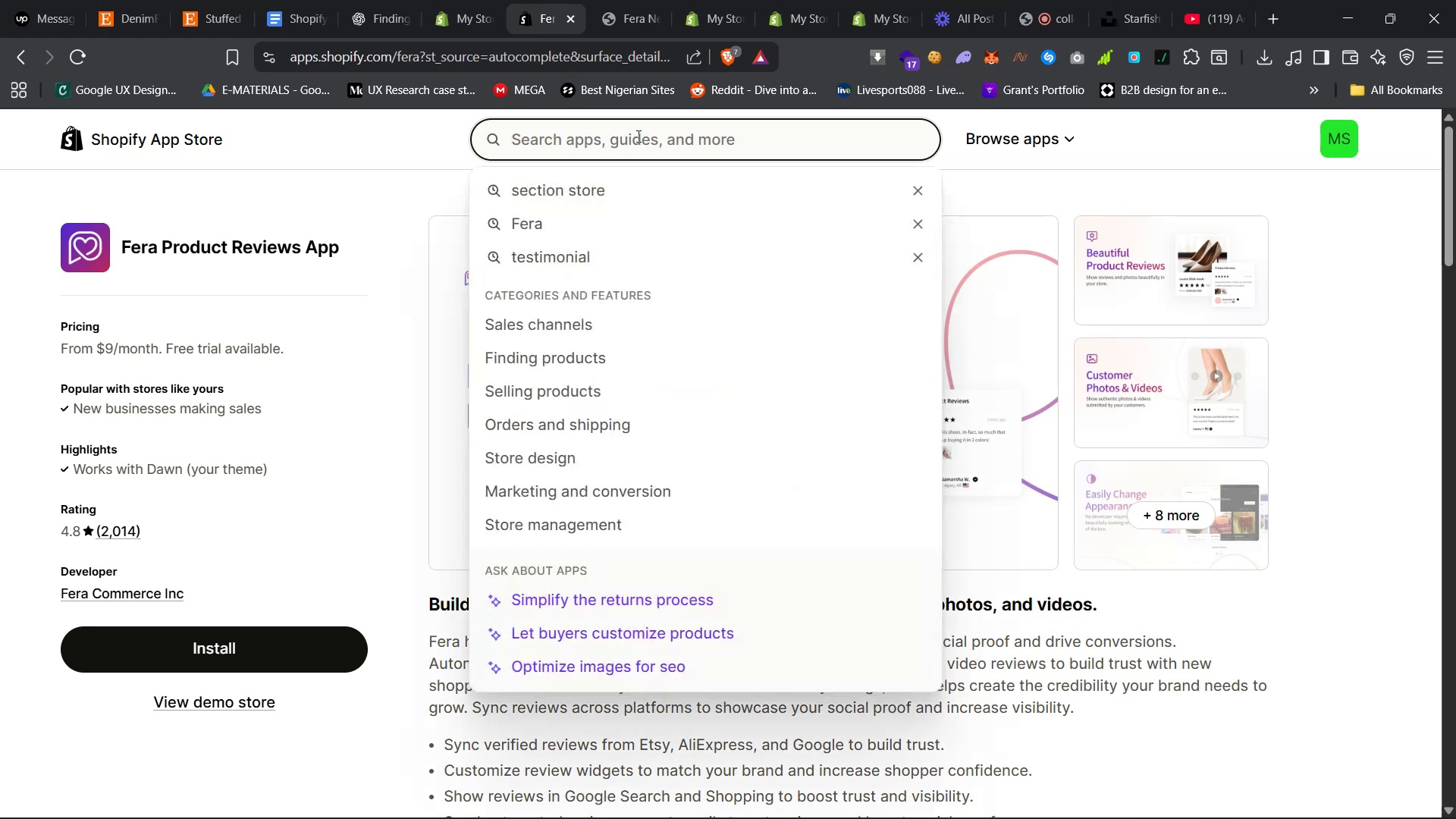 
type(Reputon)
 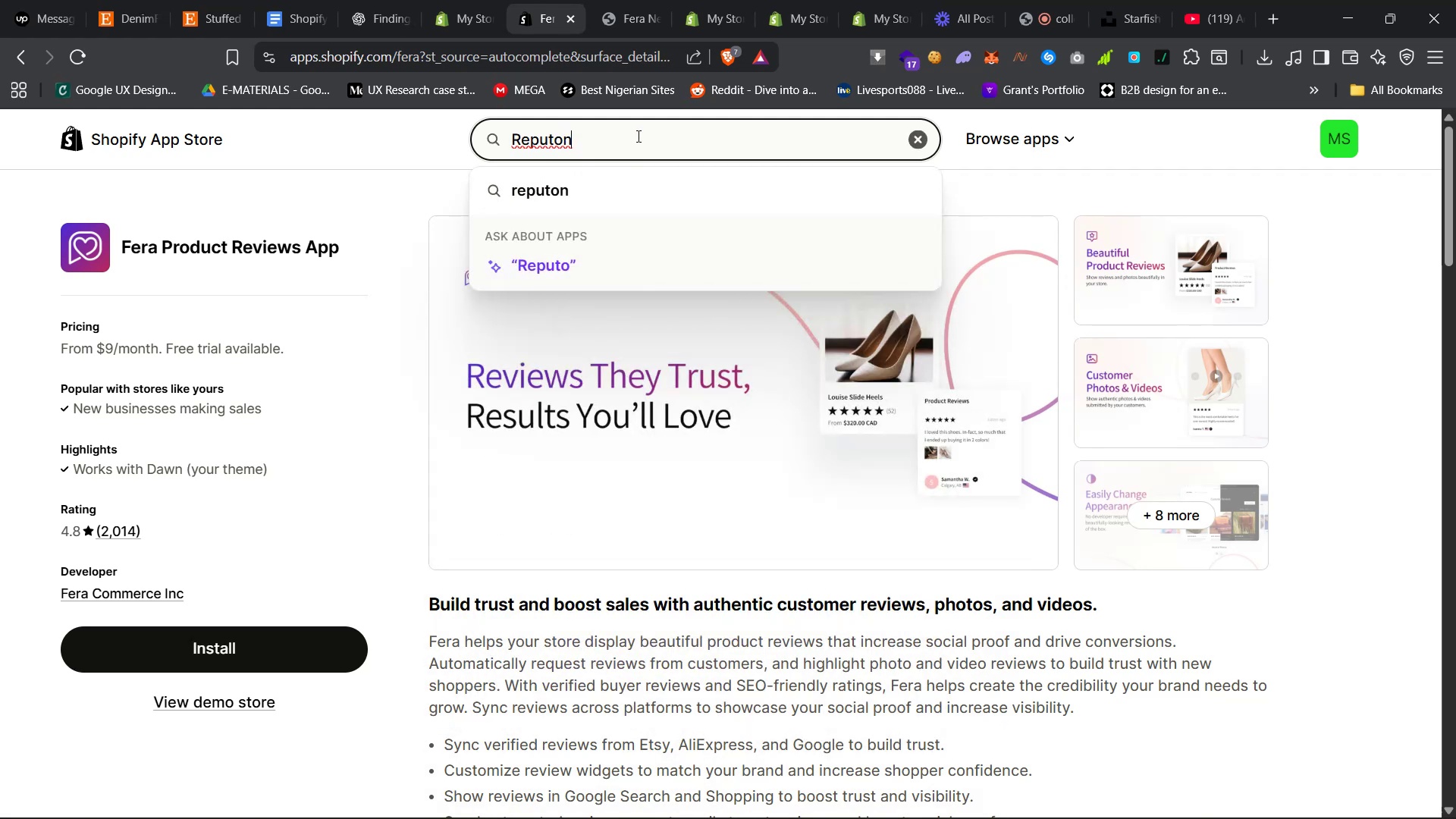 
left_click([622, 196])
 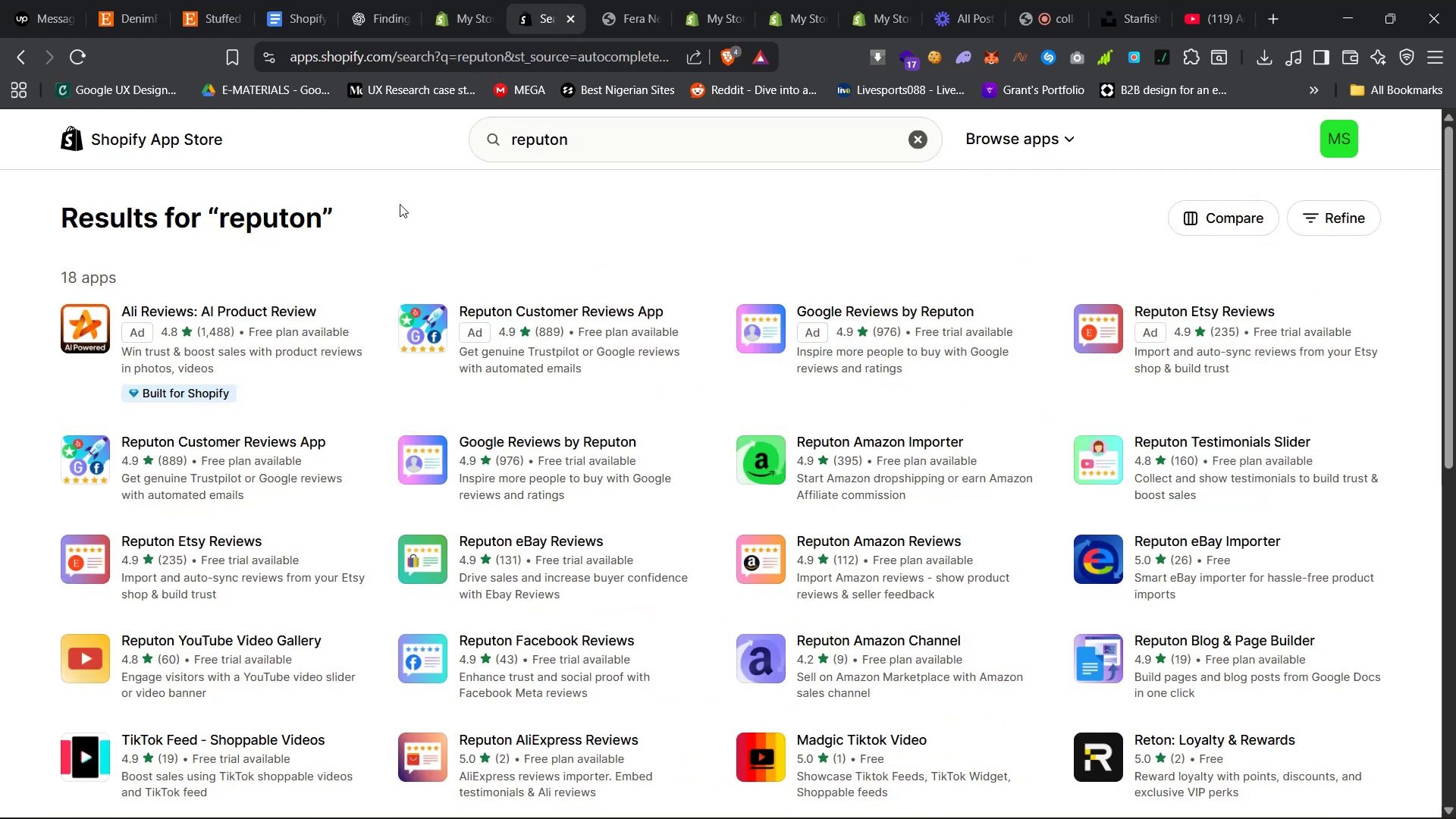 
double_click([528, 142])
 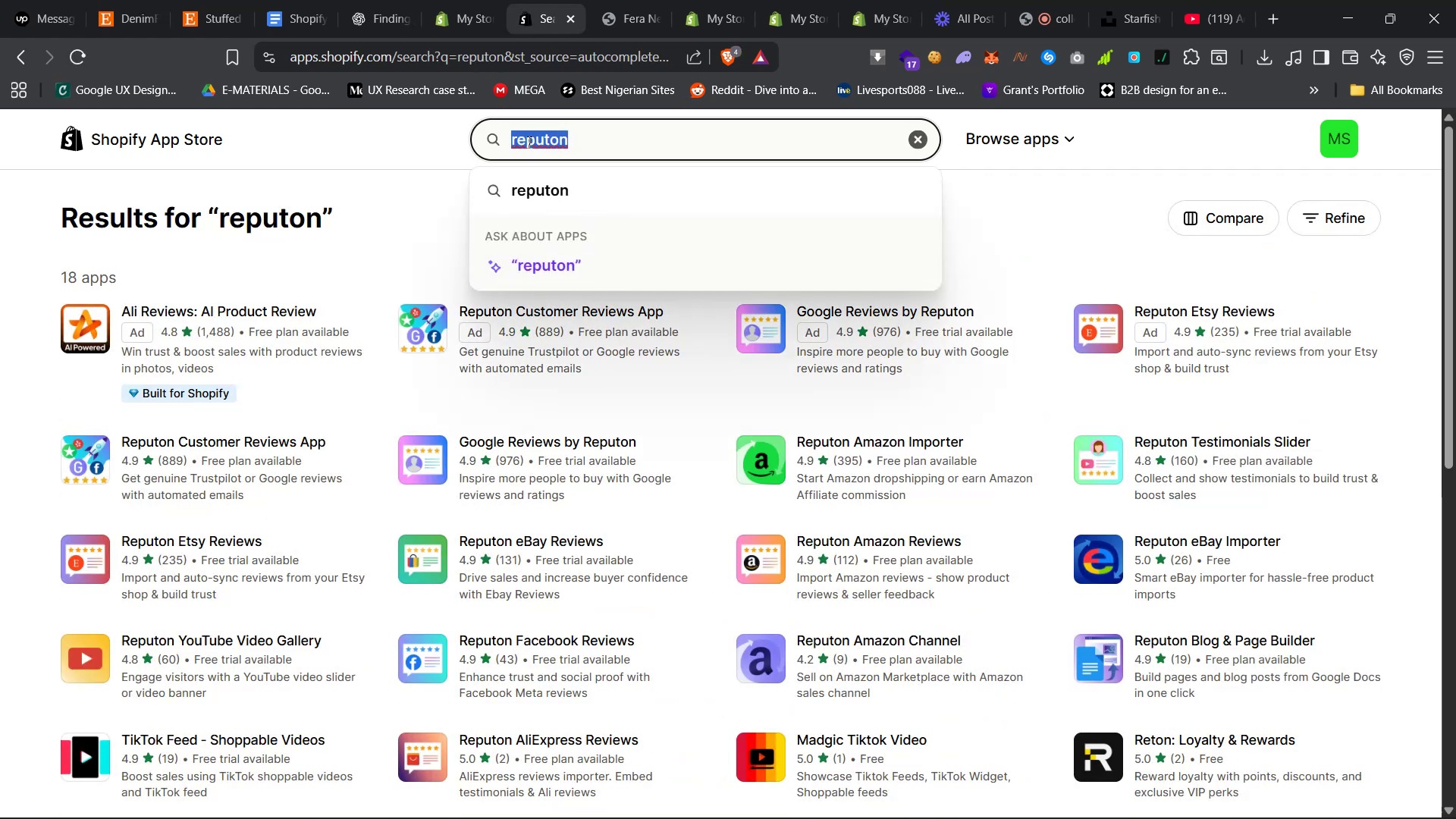 
type(testimonial)
 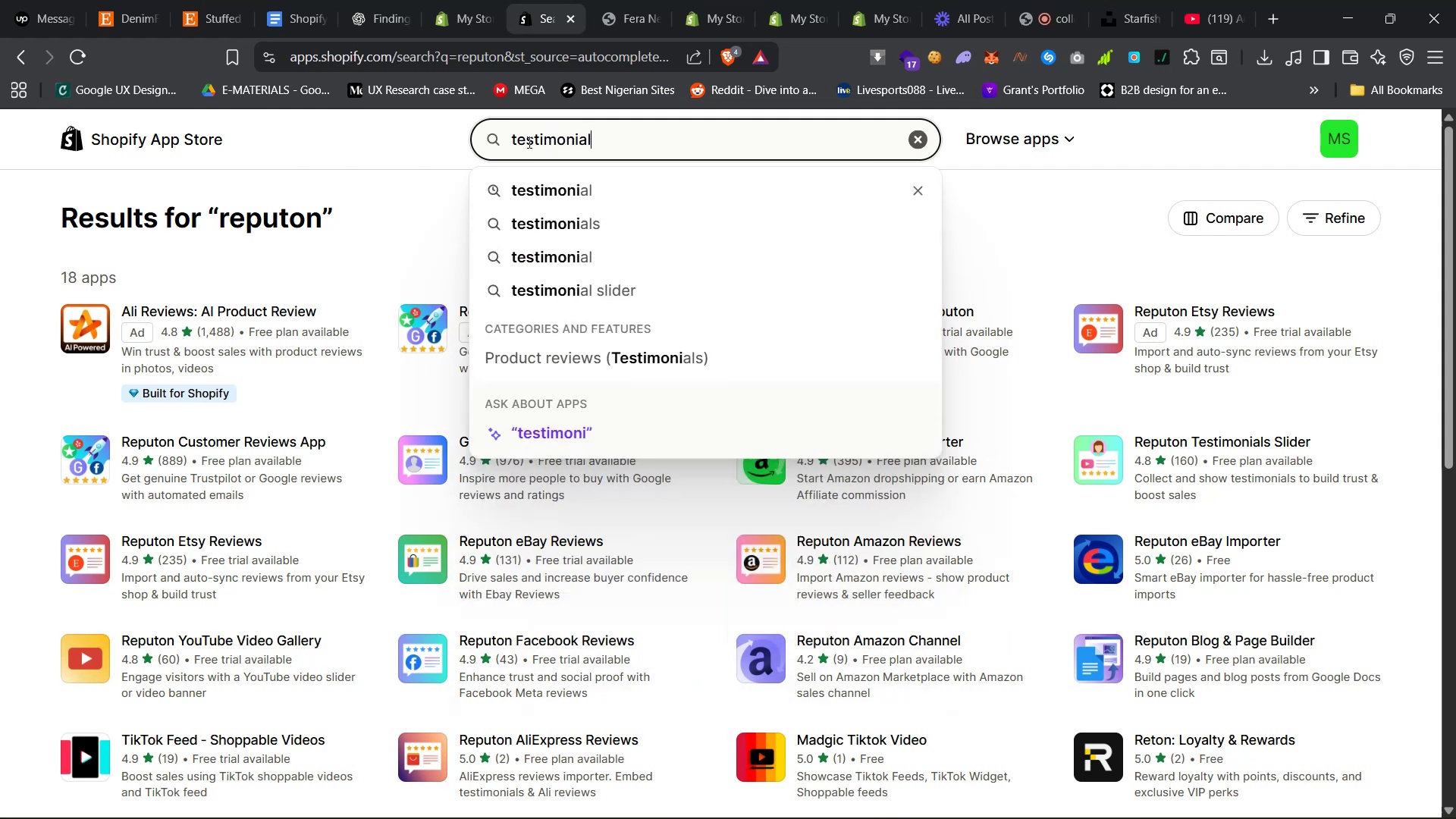 
key(Enter)
 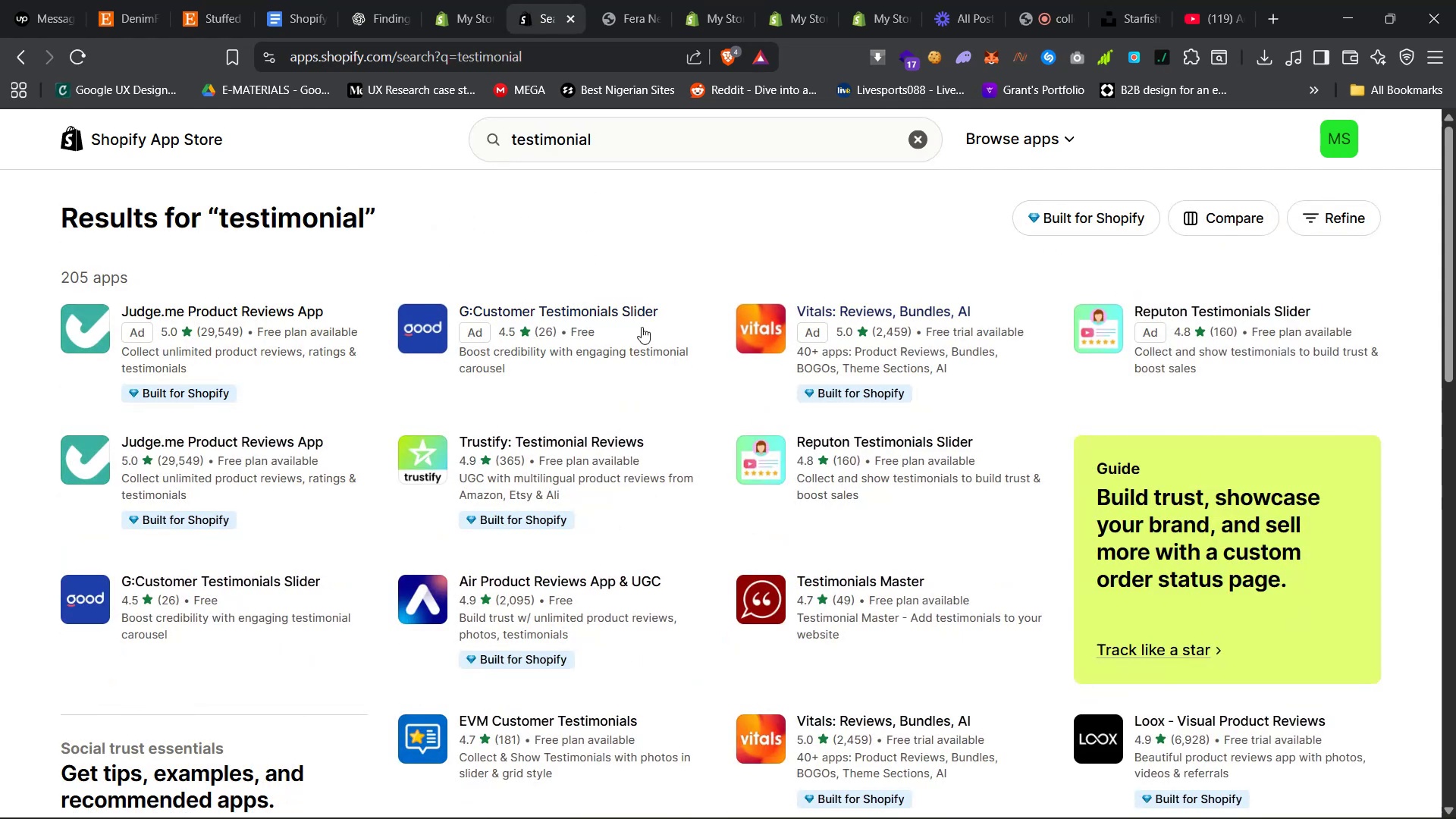 
wait(7.37)
 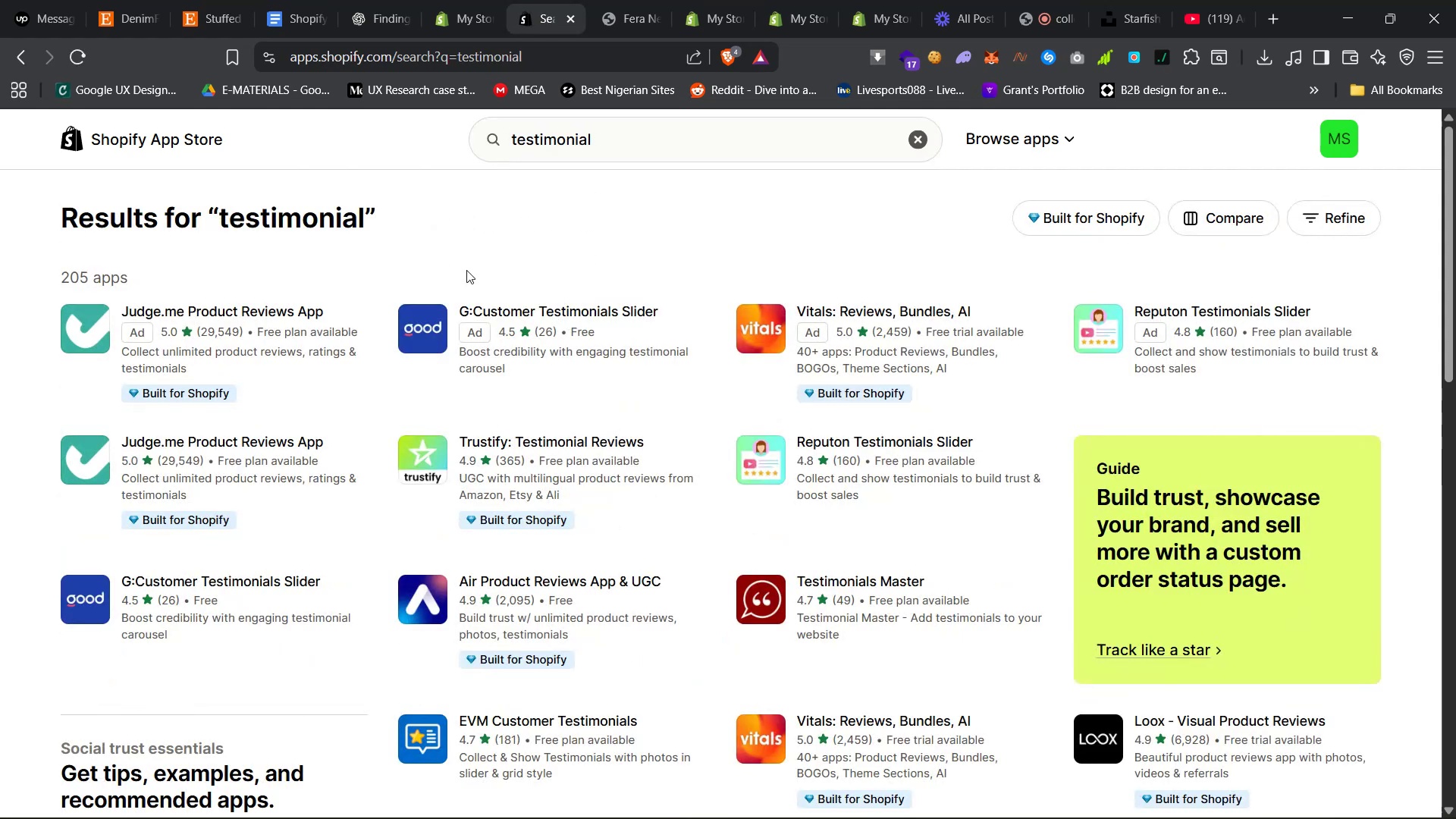 
left_click([639, 325])
 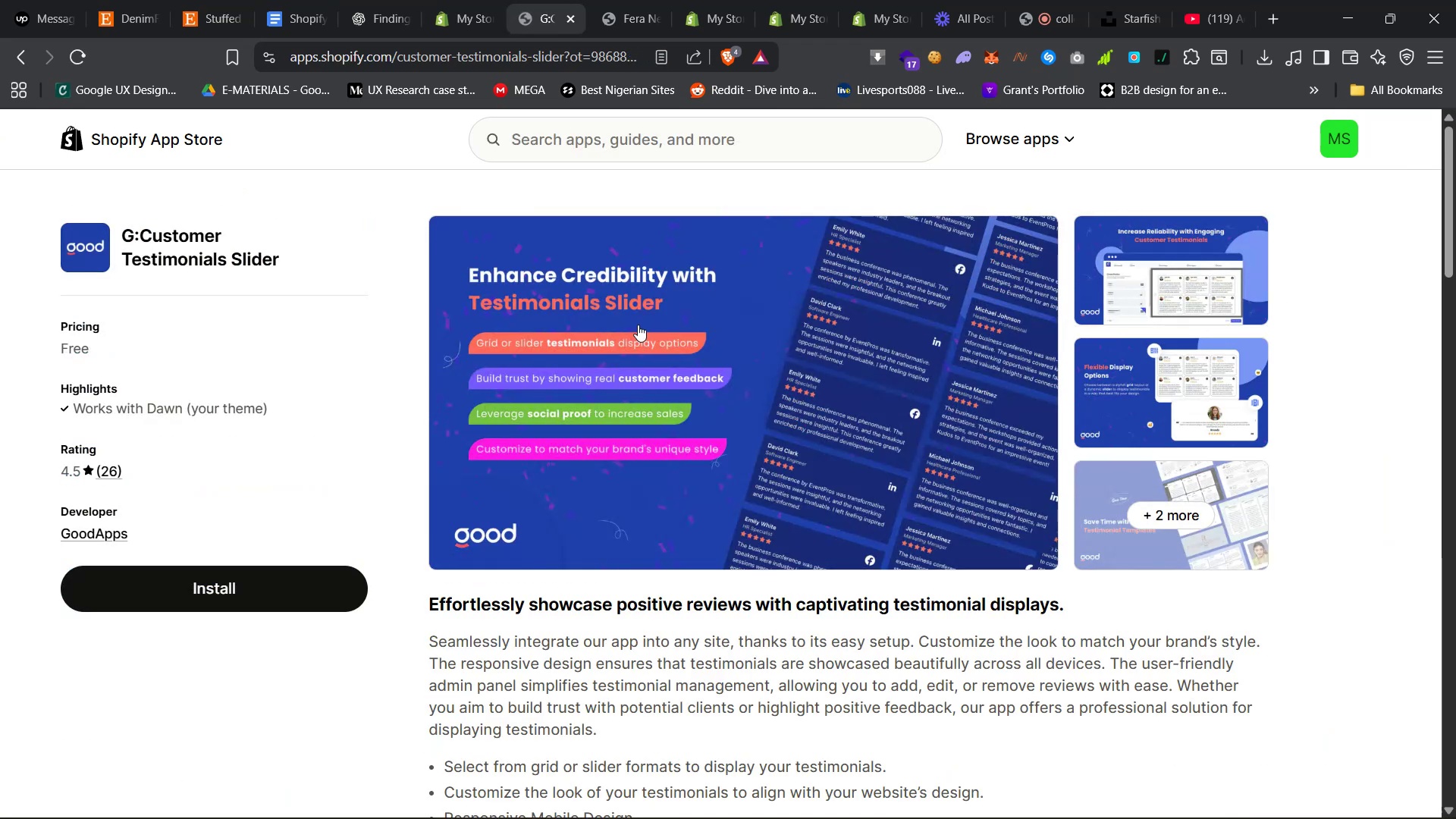 
scroll: coordinate [669, 323], scroll_direction: down, amount: 6.0
 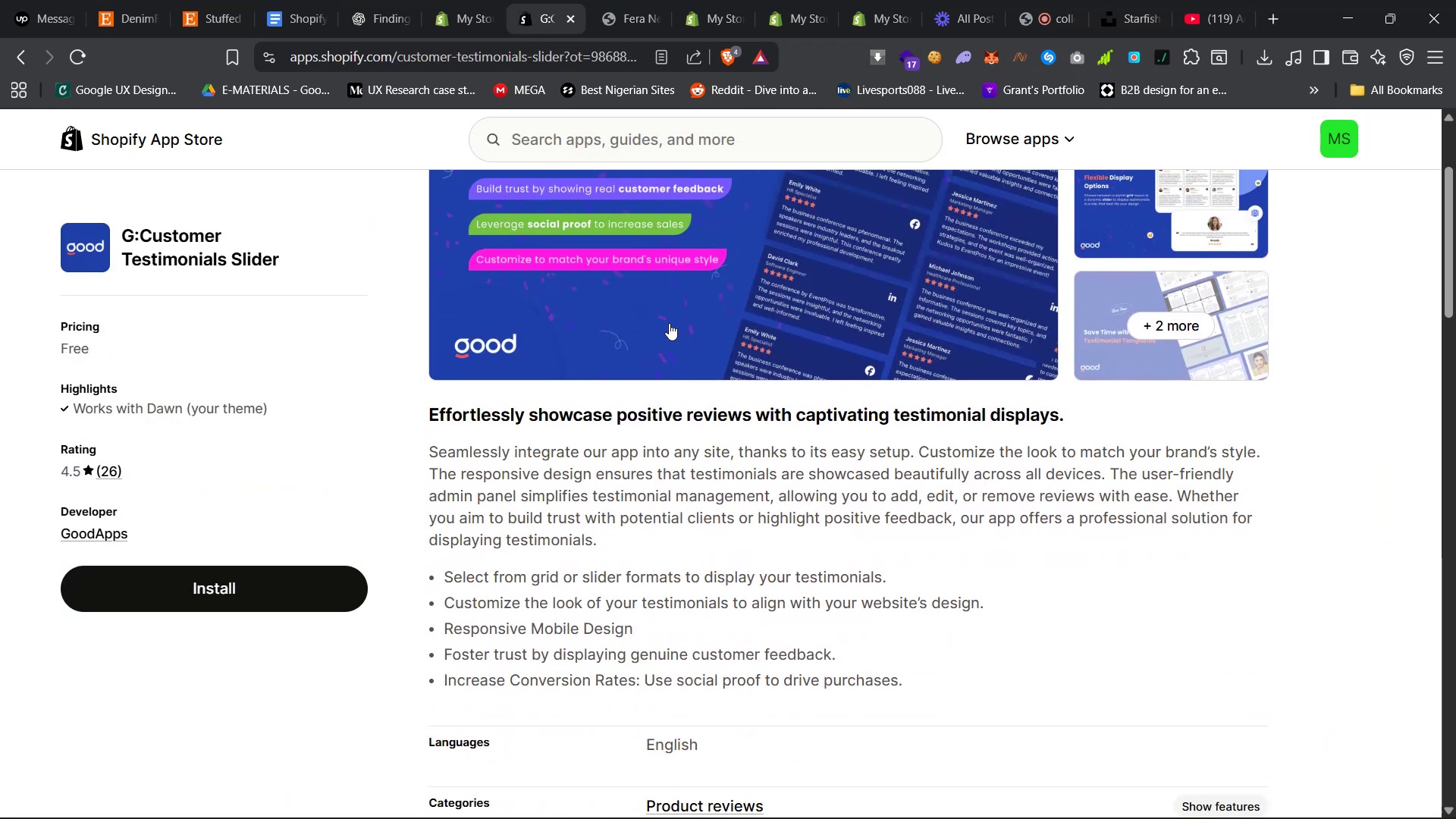 
scroll: coordinate [669, 323], scroll_direction: up, amount: 7.0
 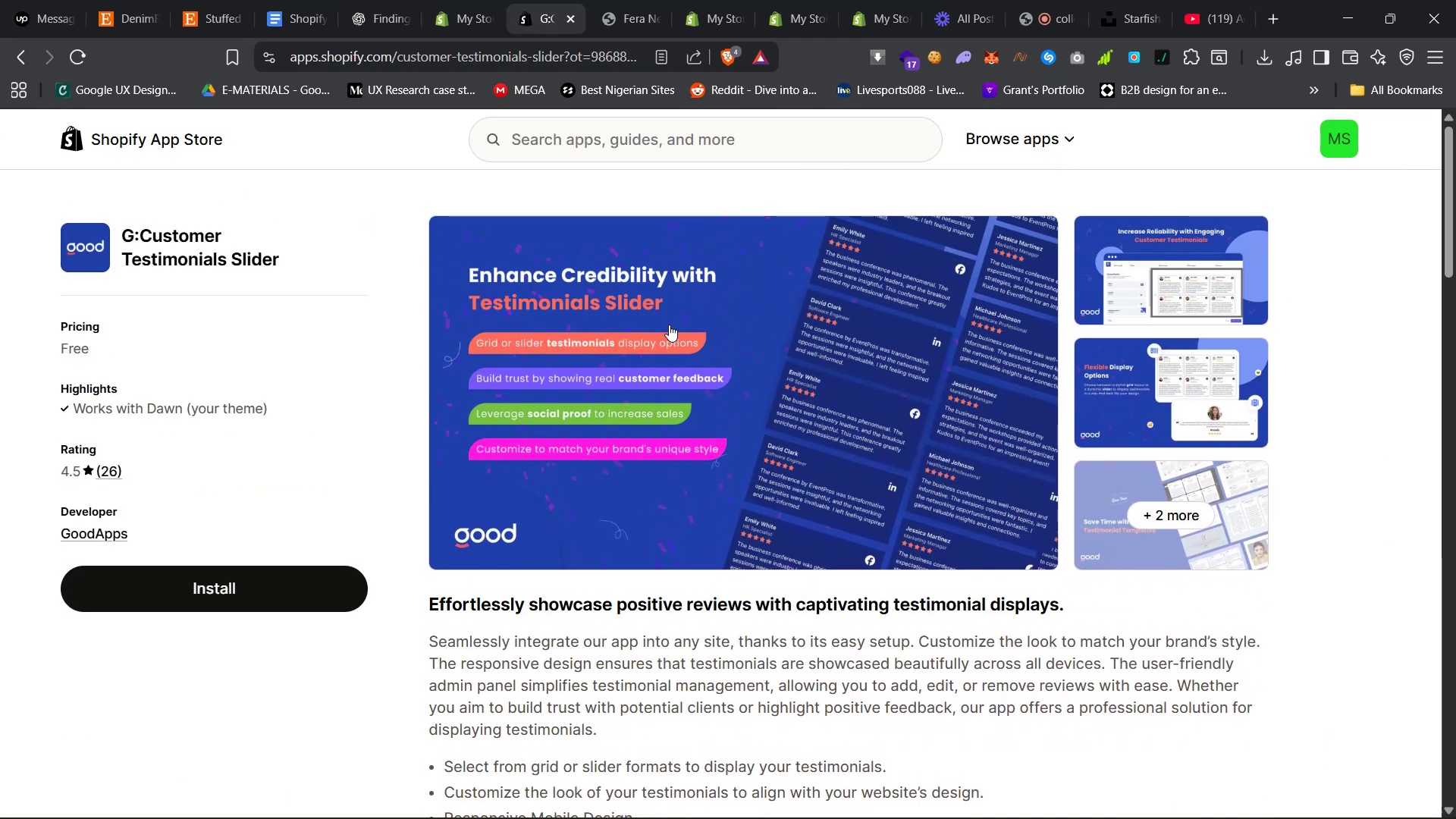 
scroll: coordinate [669, 323], scroll_direction: down, amount: 17.0
 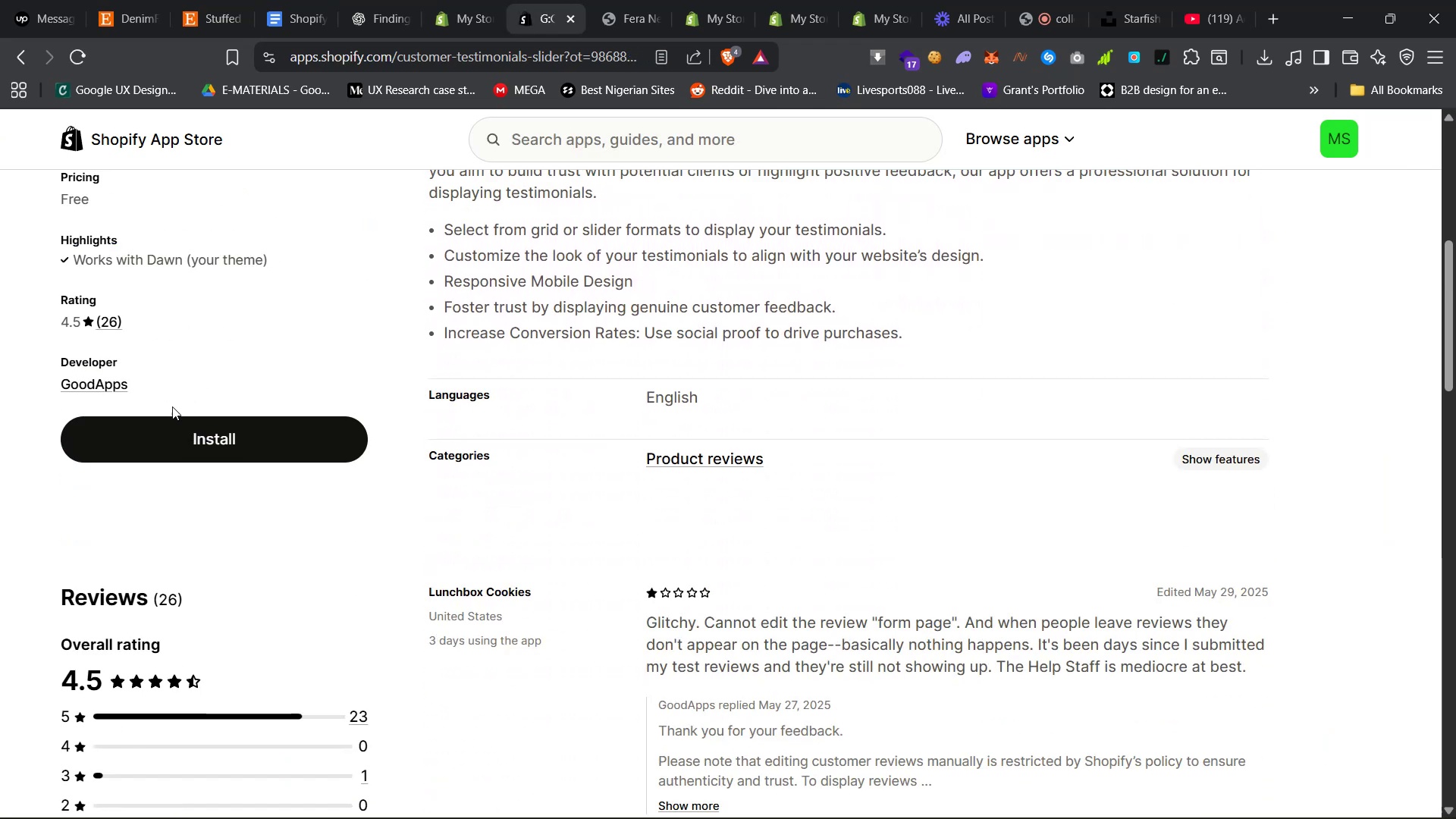 
left_click([163, 435])
 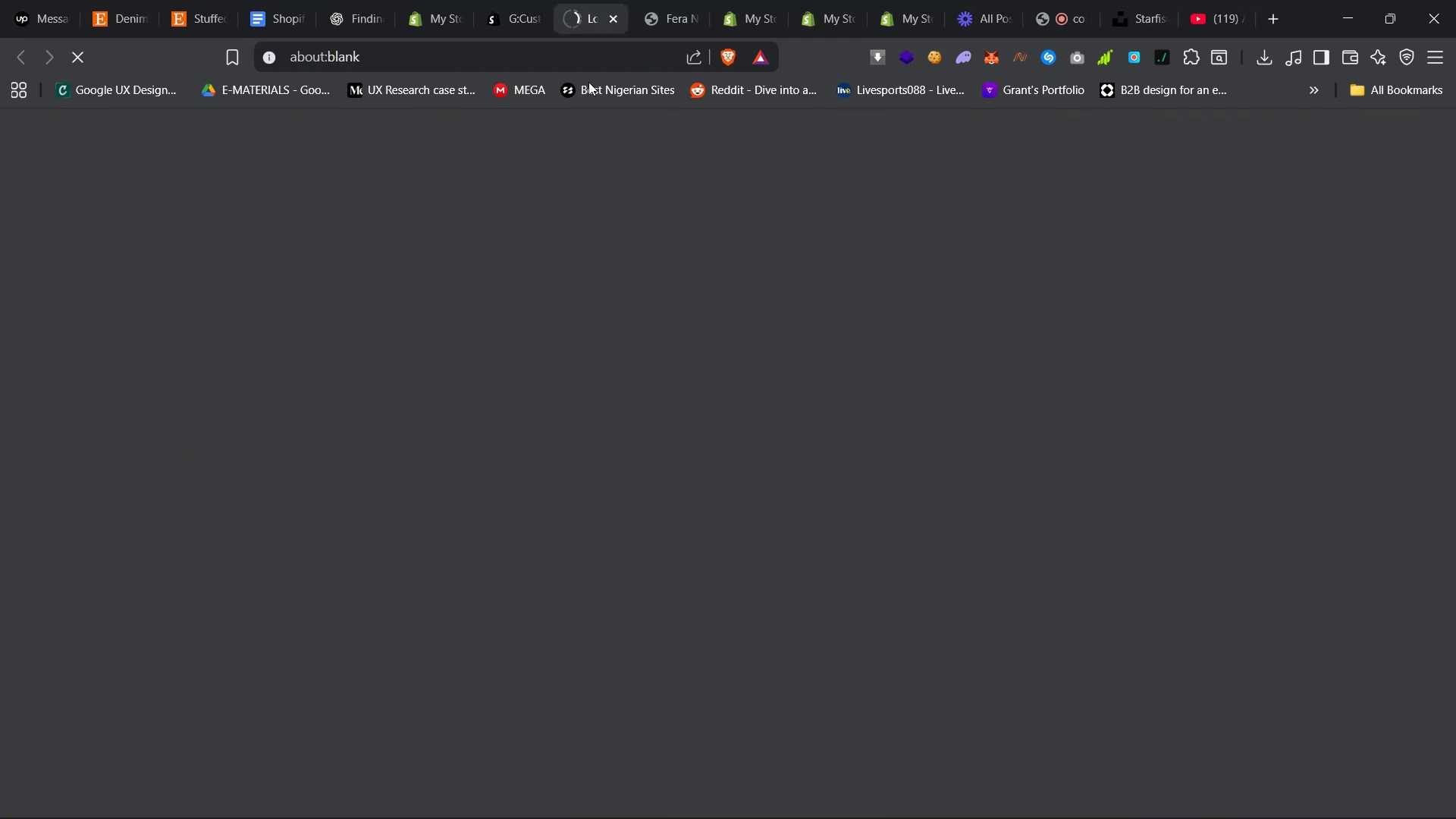 
left_click([651, 0])
 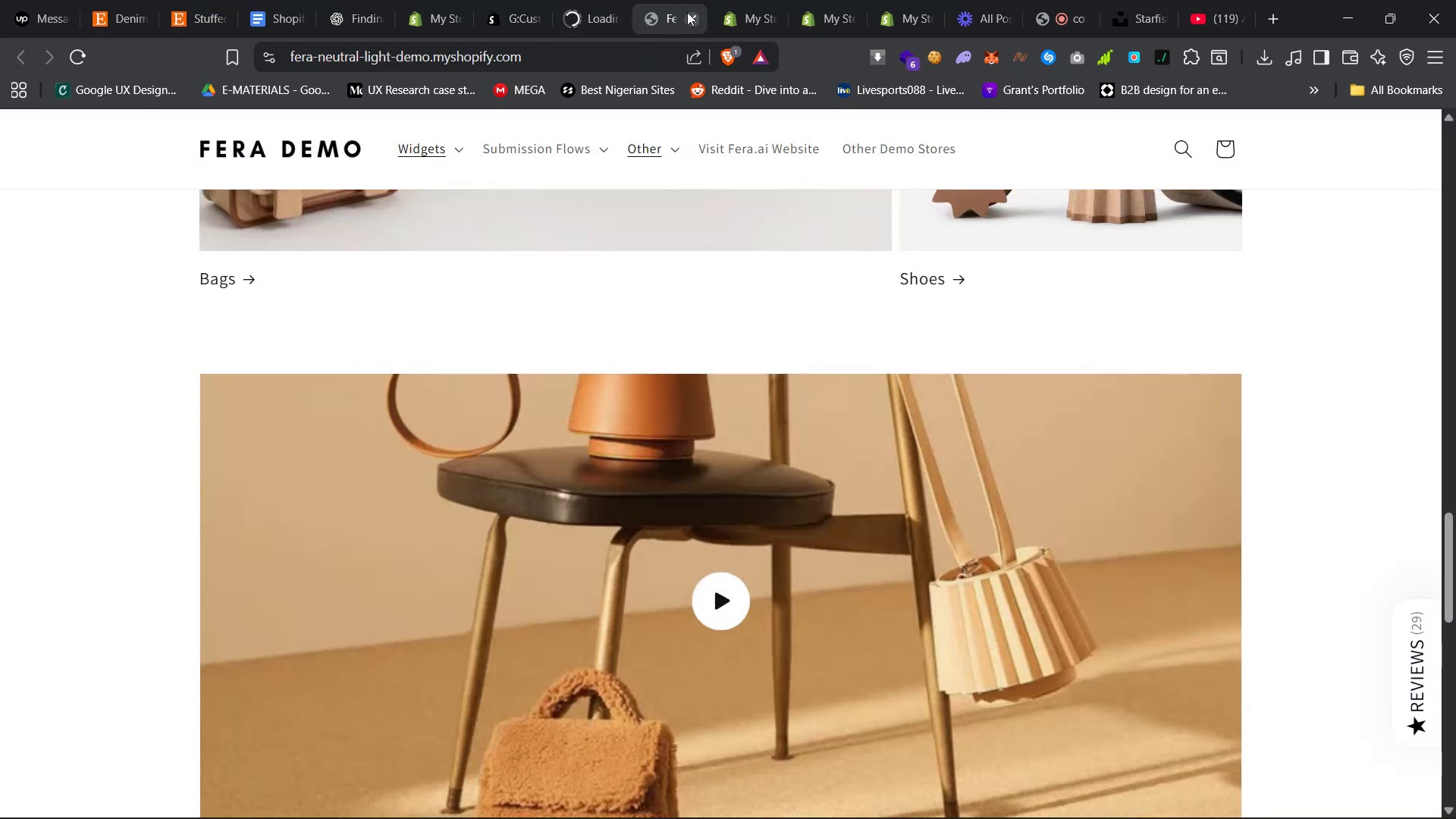 
left_click([689, 12])
 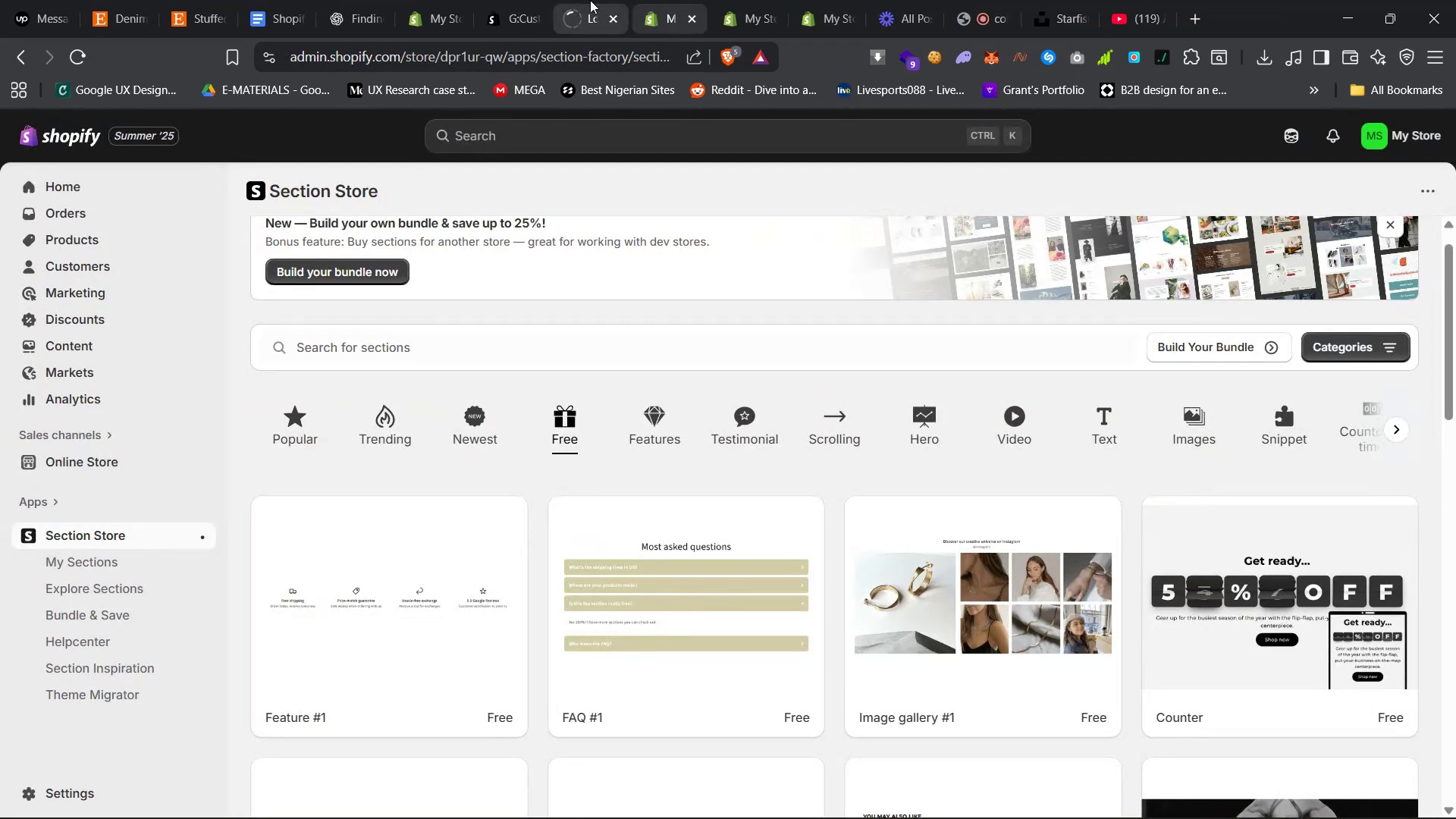 
left_click([587, 0])
 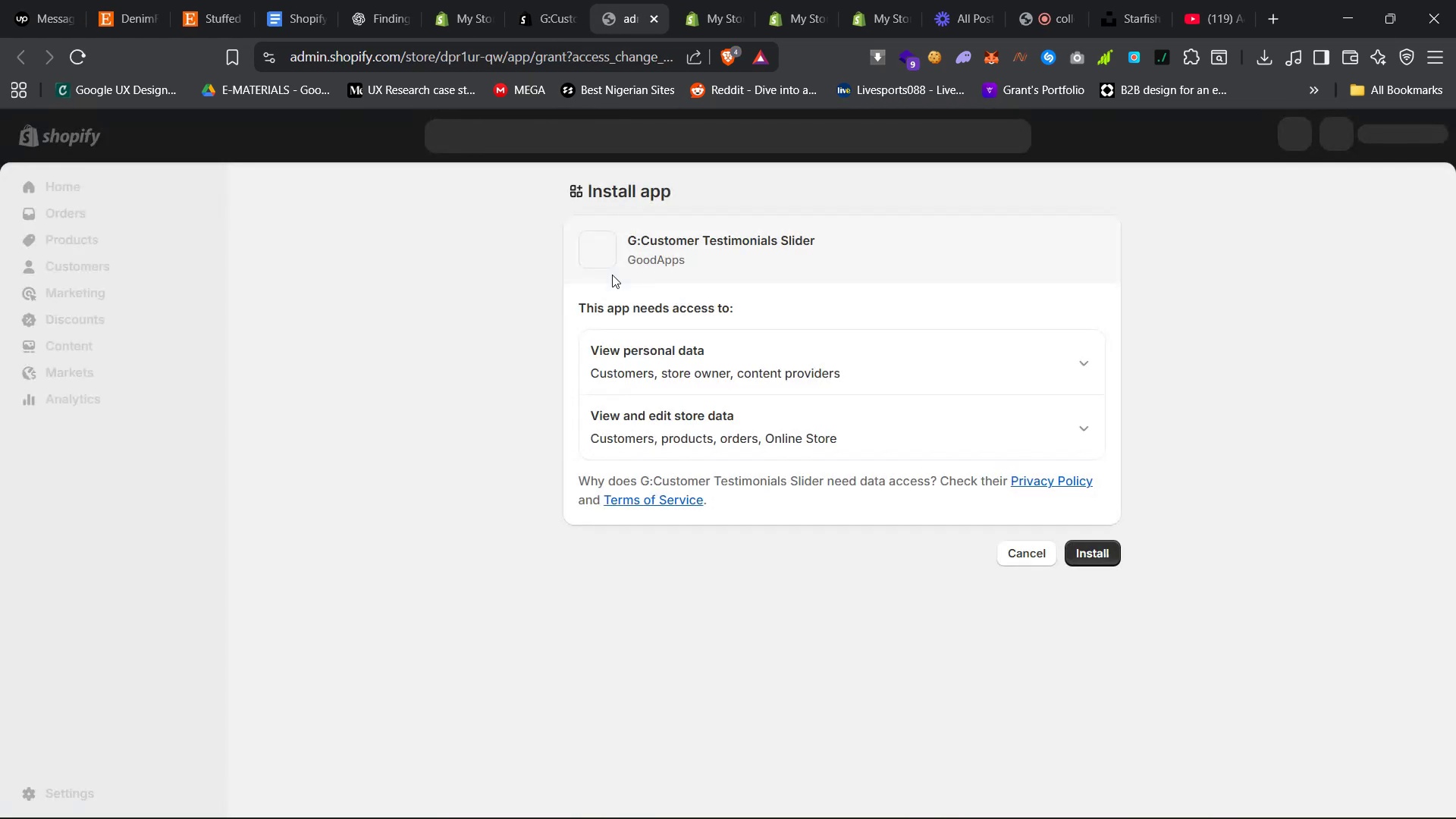 
wait(7.47)
 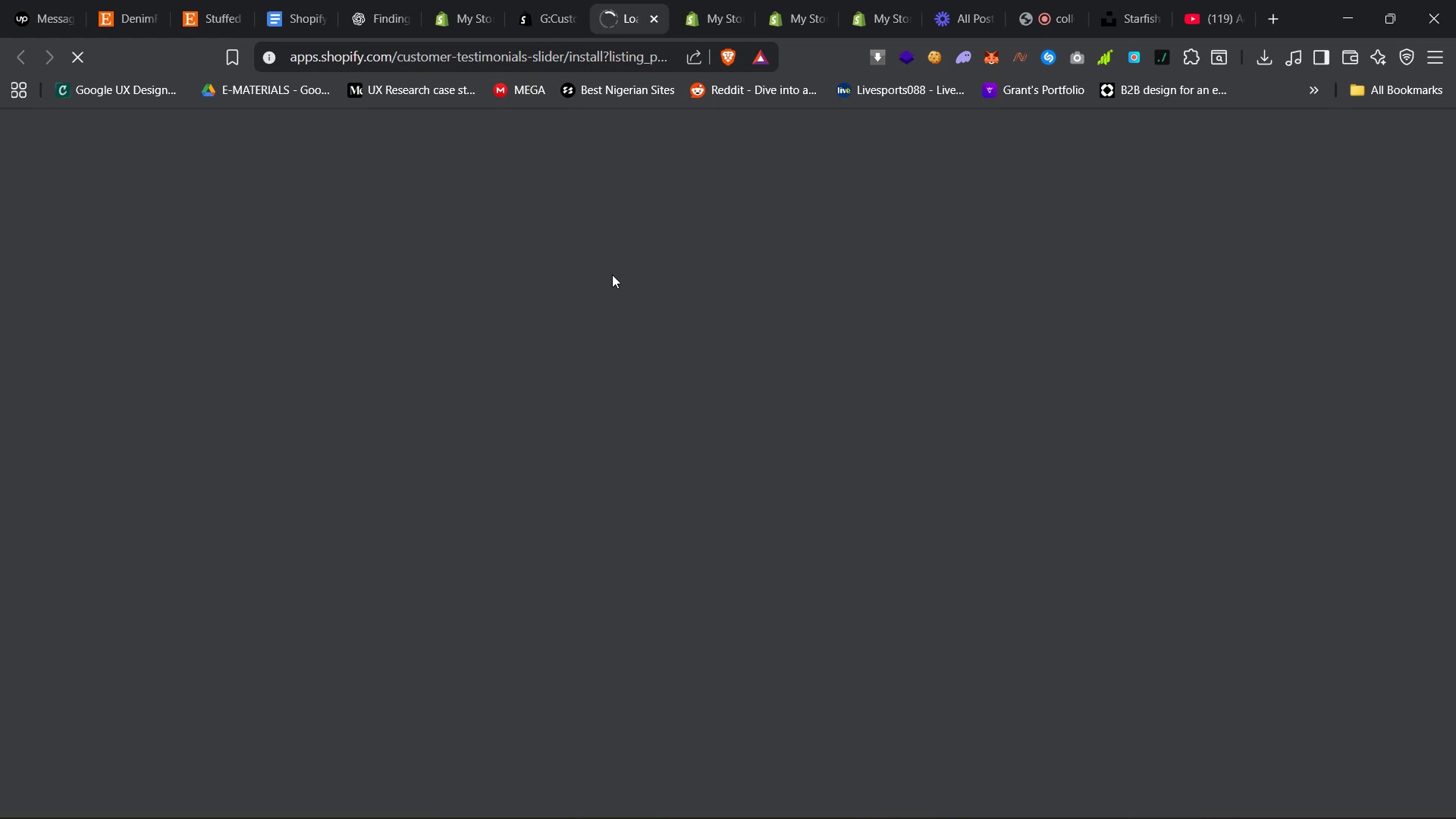 
left_click([1080, 555])
 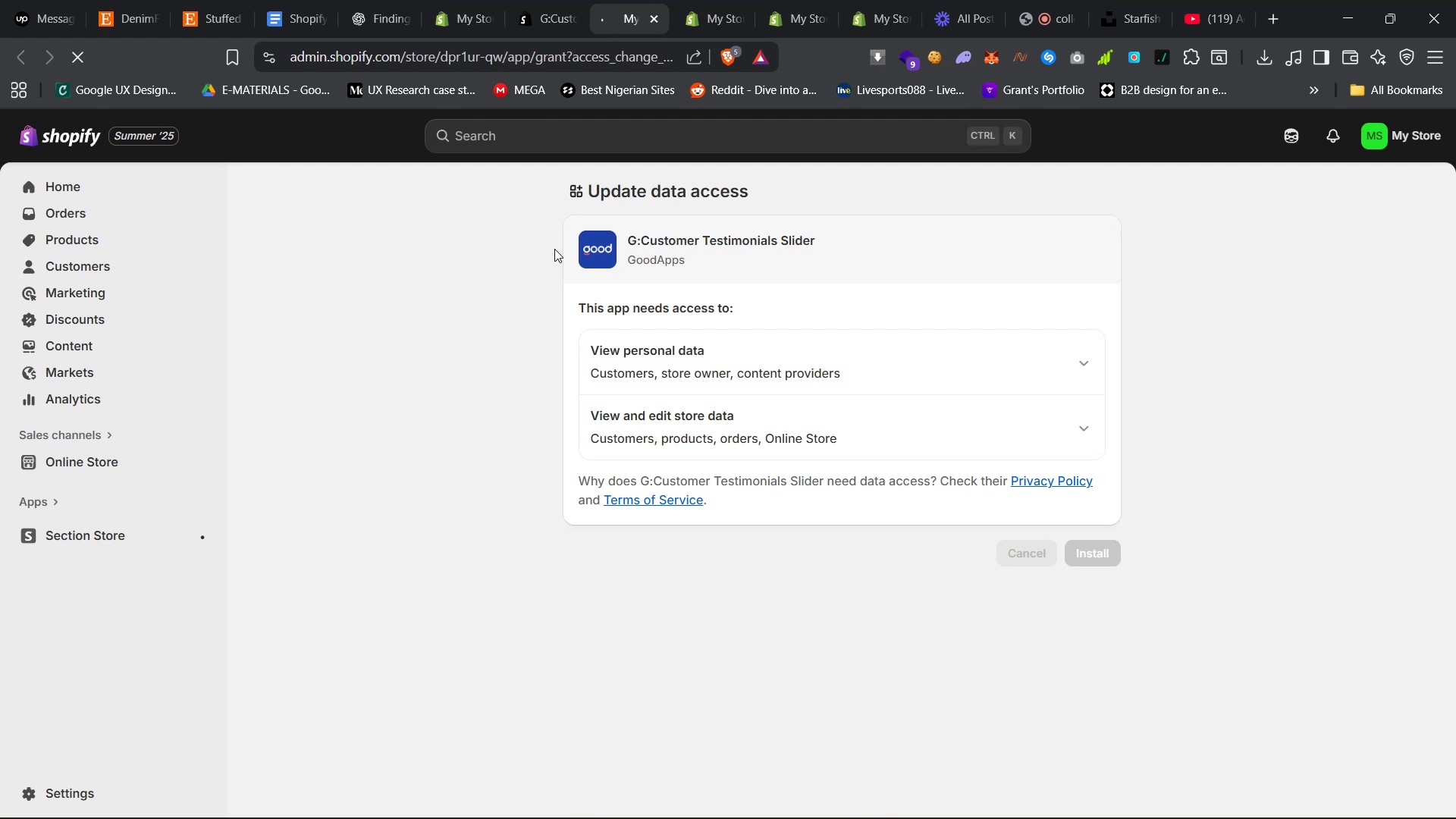 
wait(6.28)
 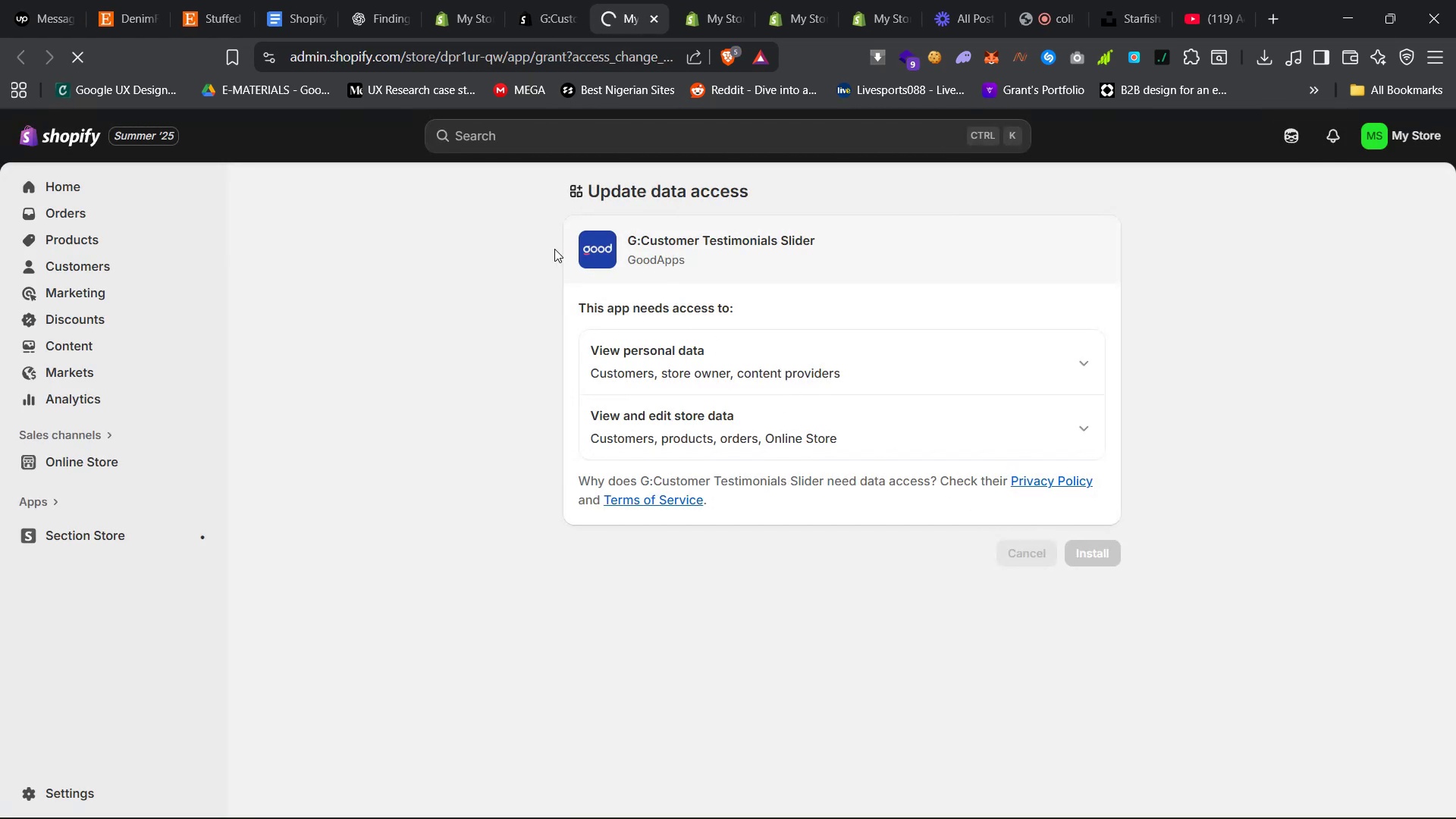 
mouse_move([701, 12])
 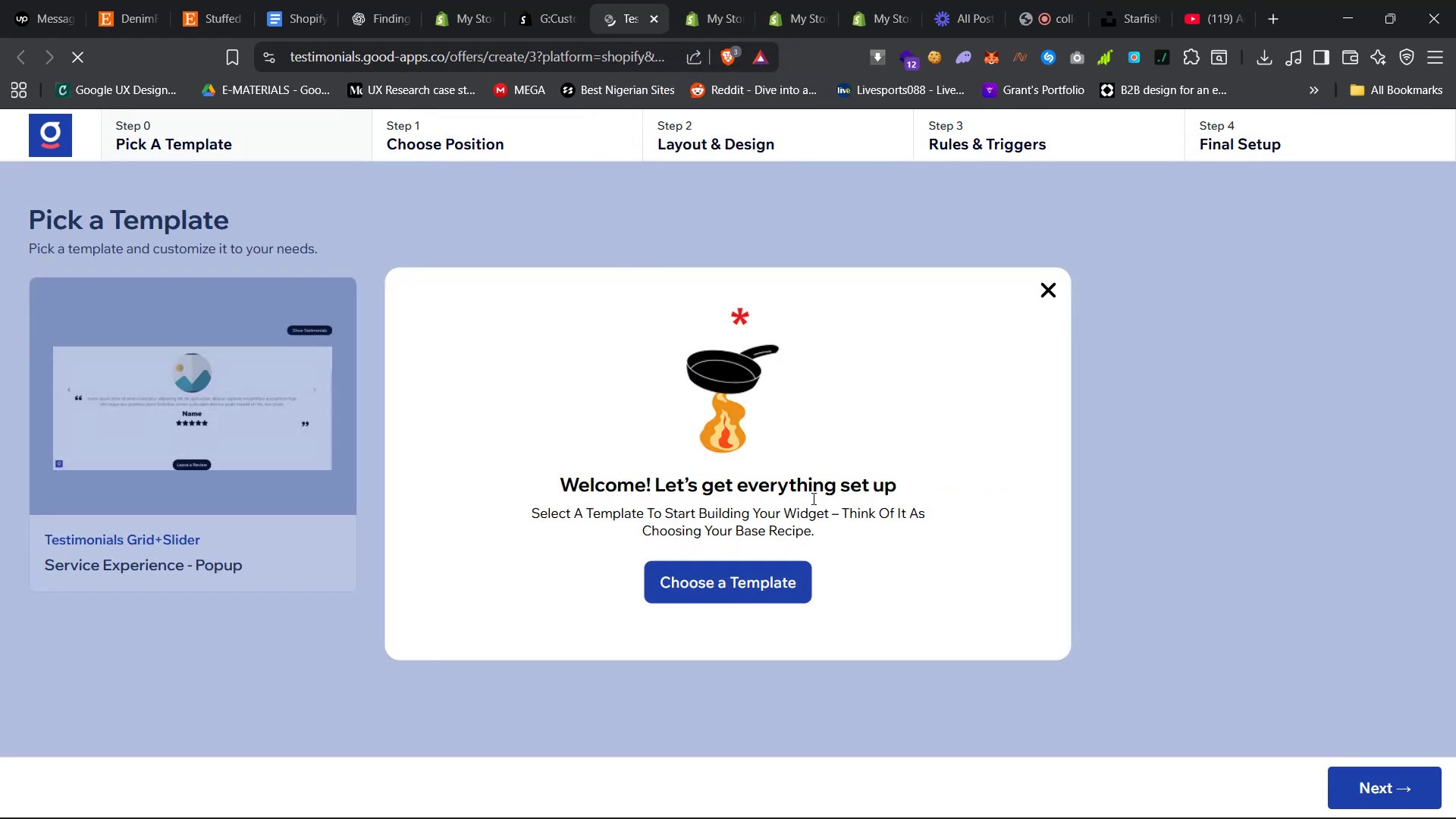 
left_click([746, 575])
 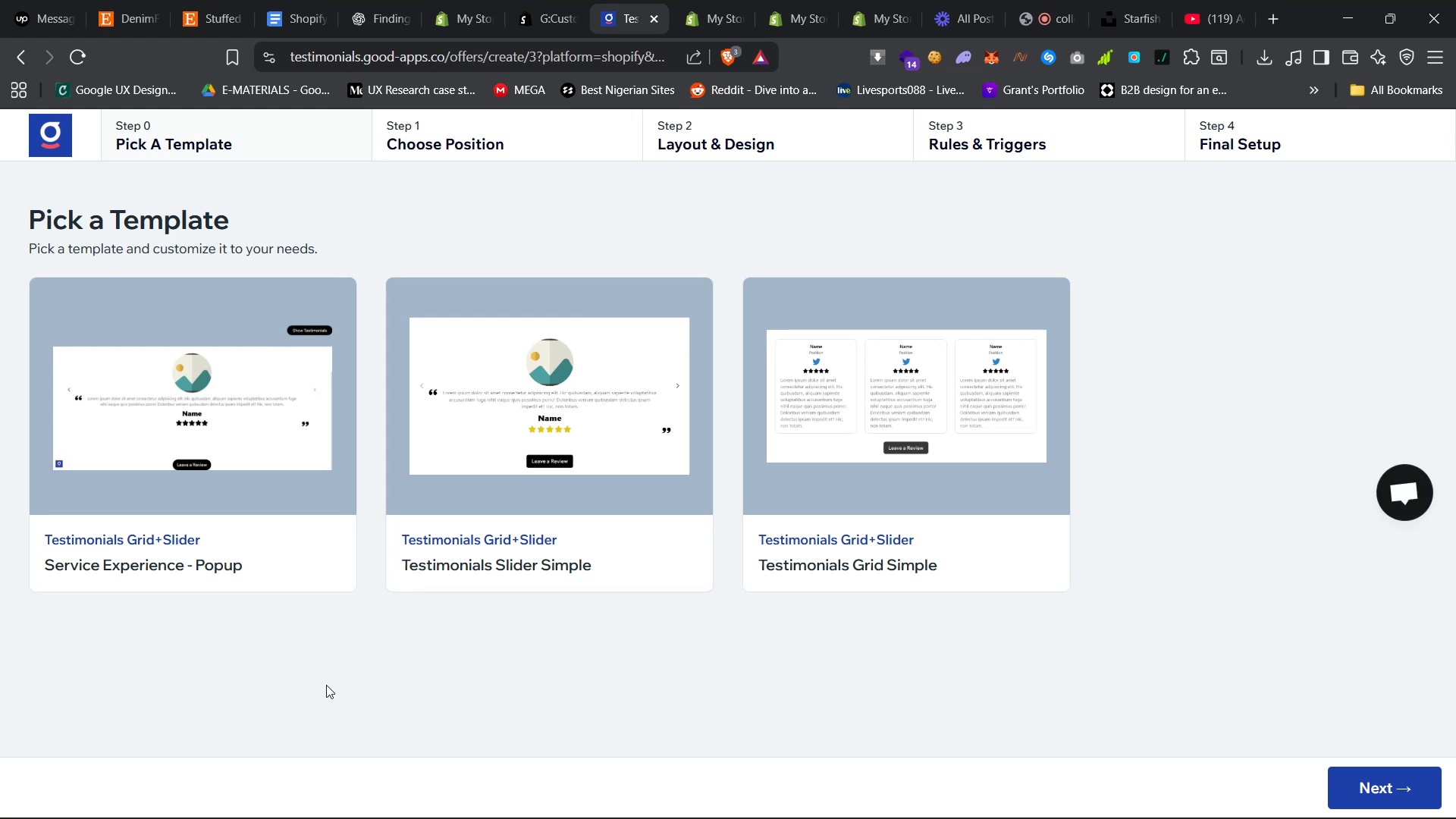 
left_click([909, 470])
 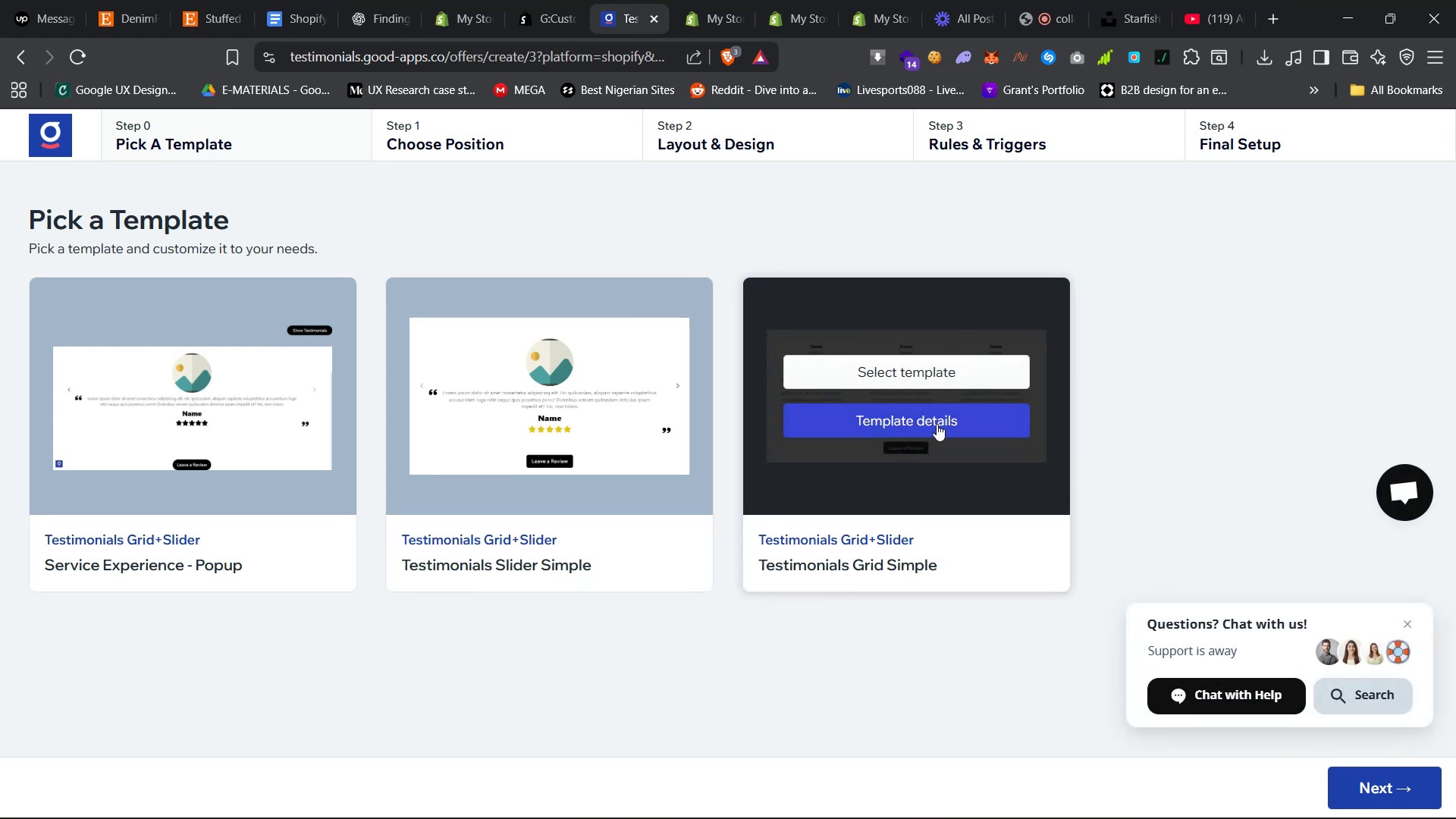 
left_click([947, 375])
 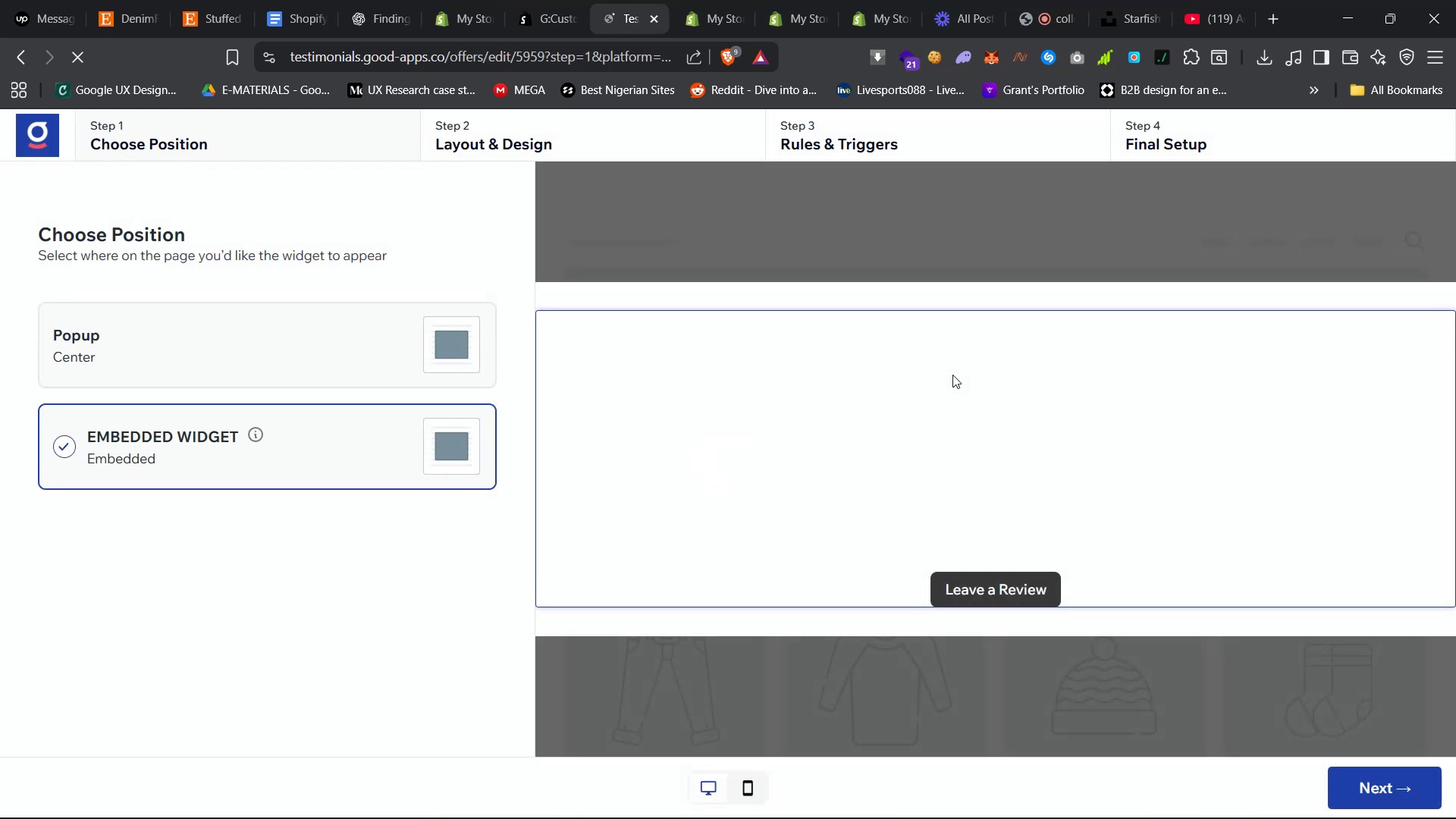 
wait(14.75)
 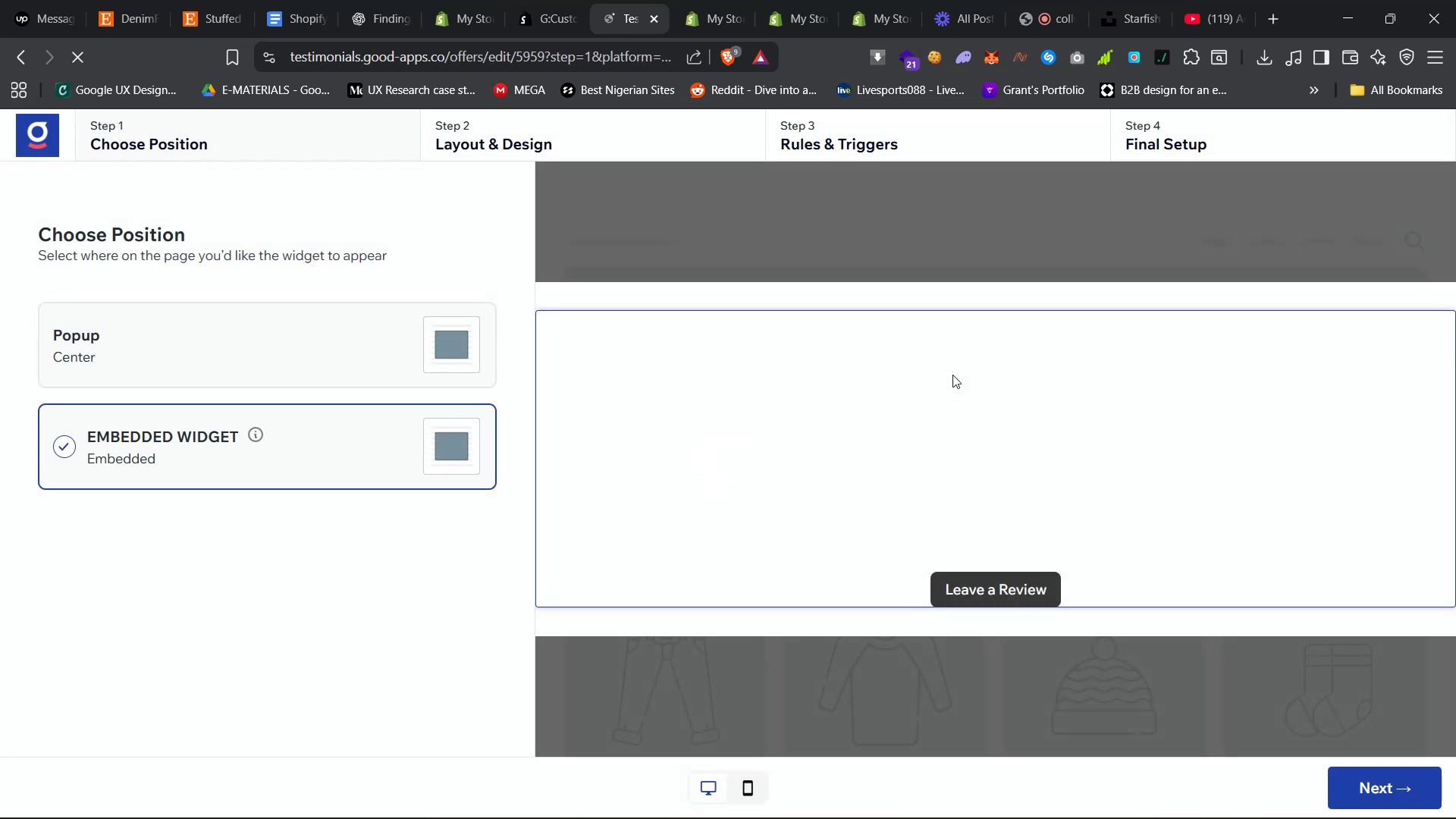 
left_click([708, 0])
 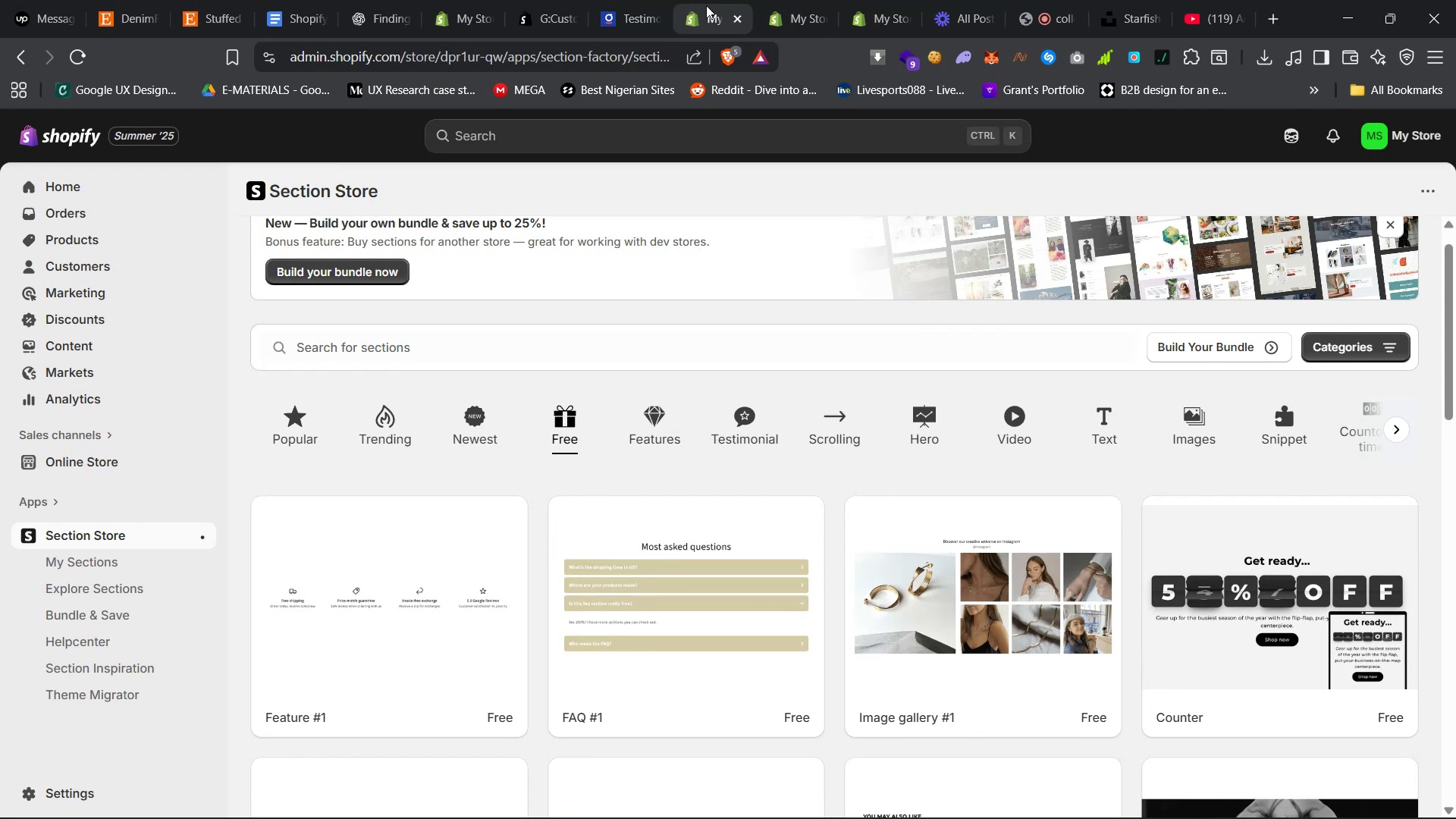 
left_click([785, 0])
 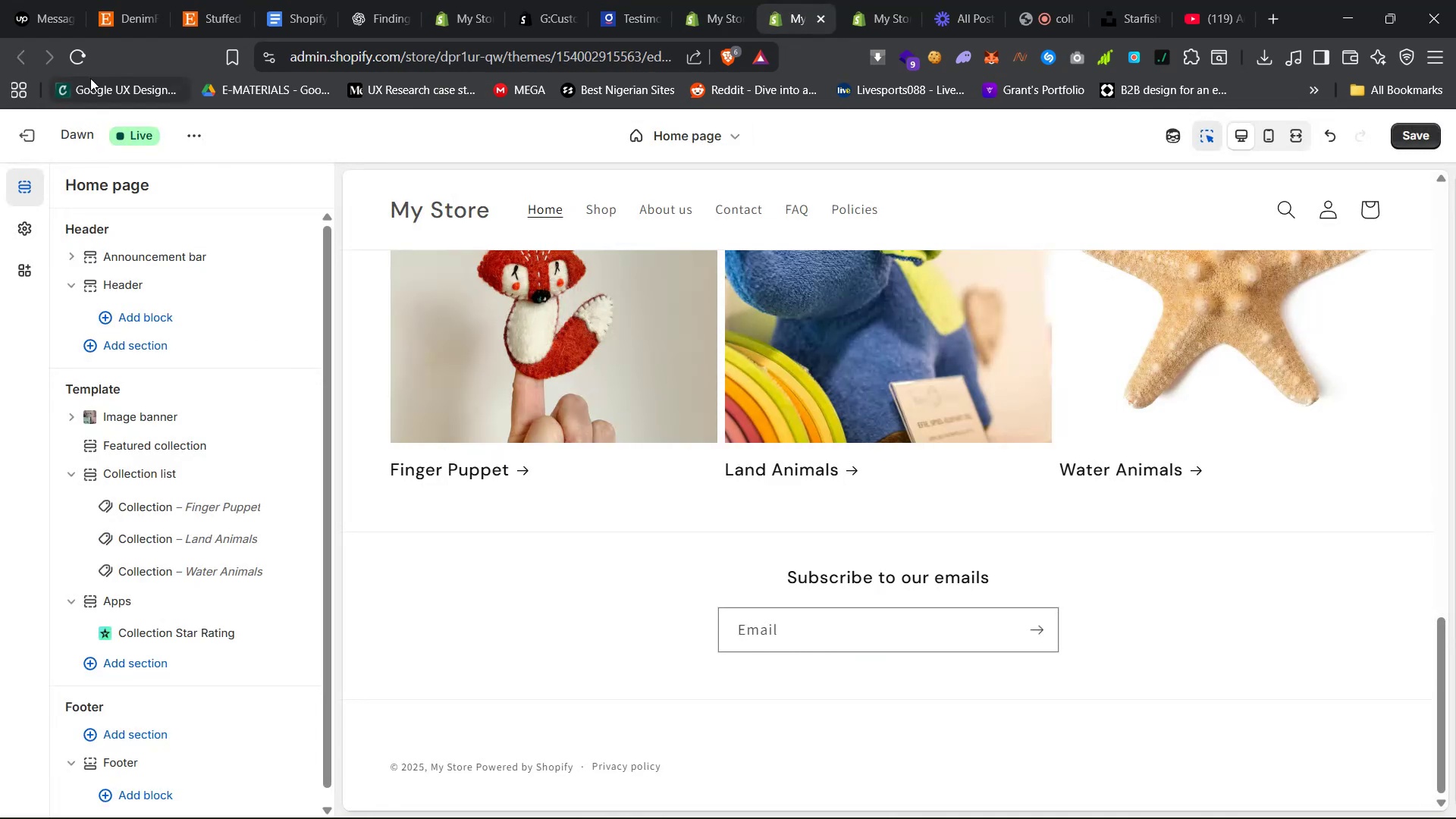 
left_click([85, 60])
 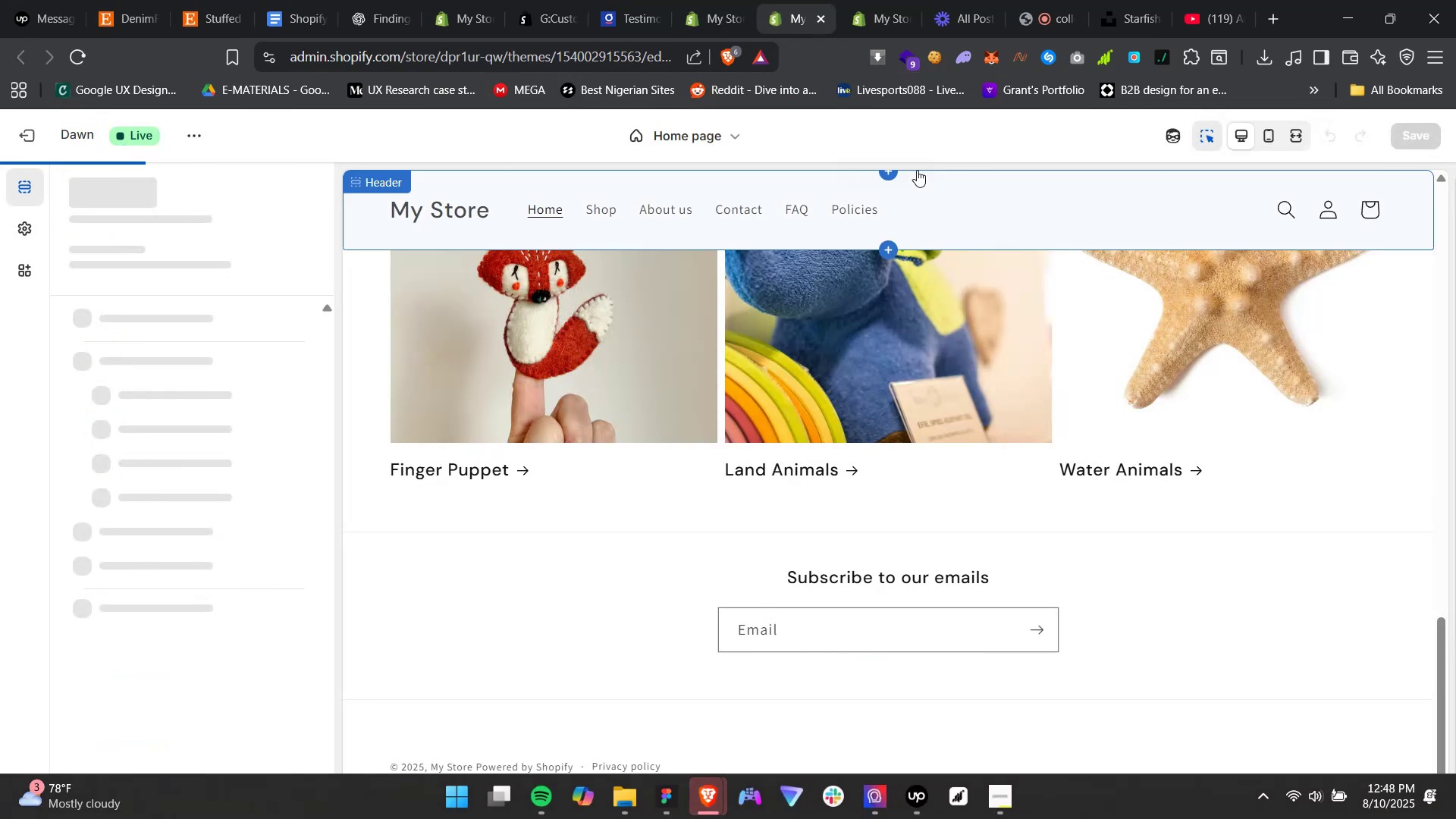 
mouse_move([1386, 140])
 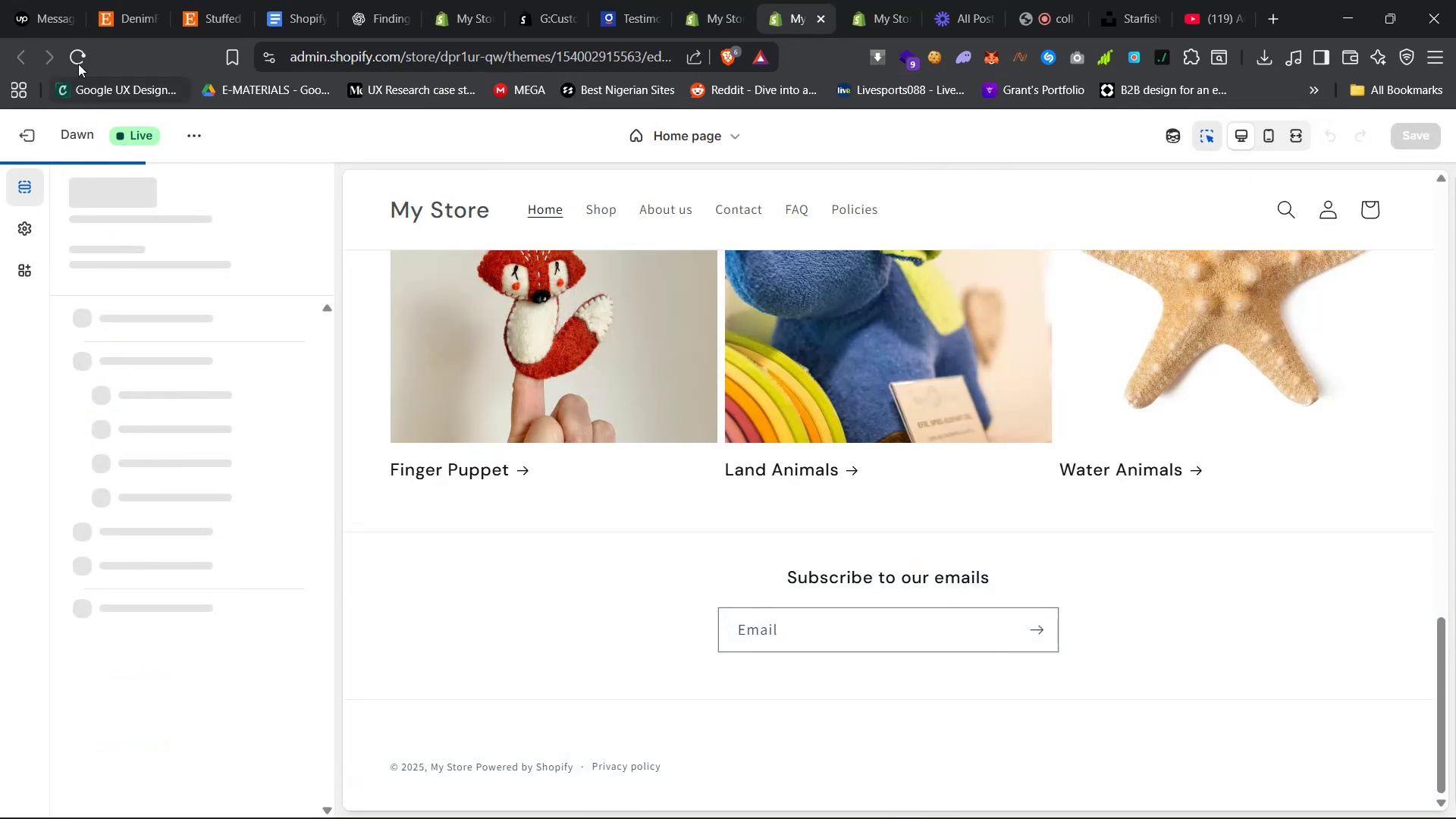 
left_click([76, 54])
 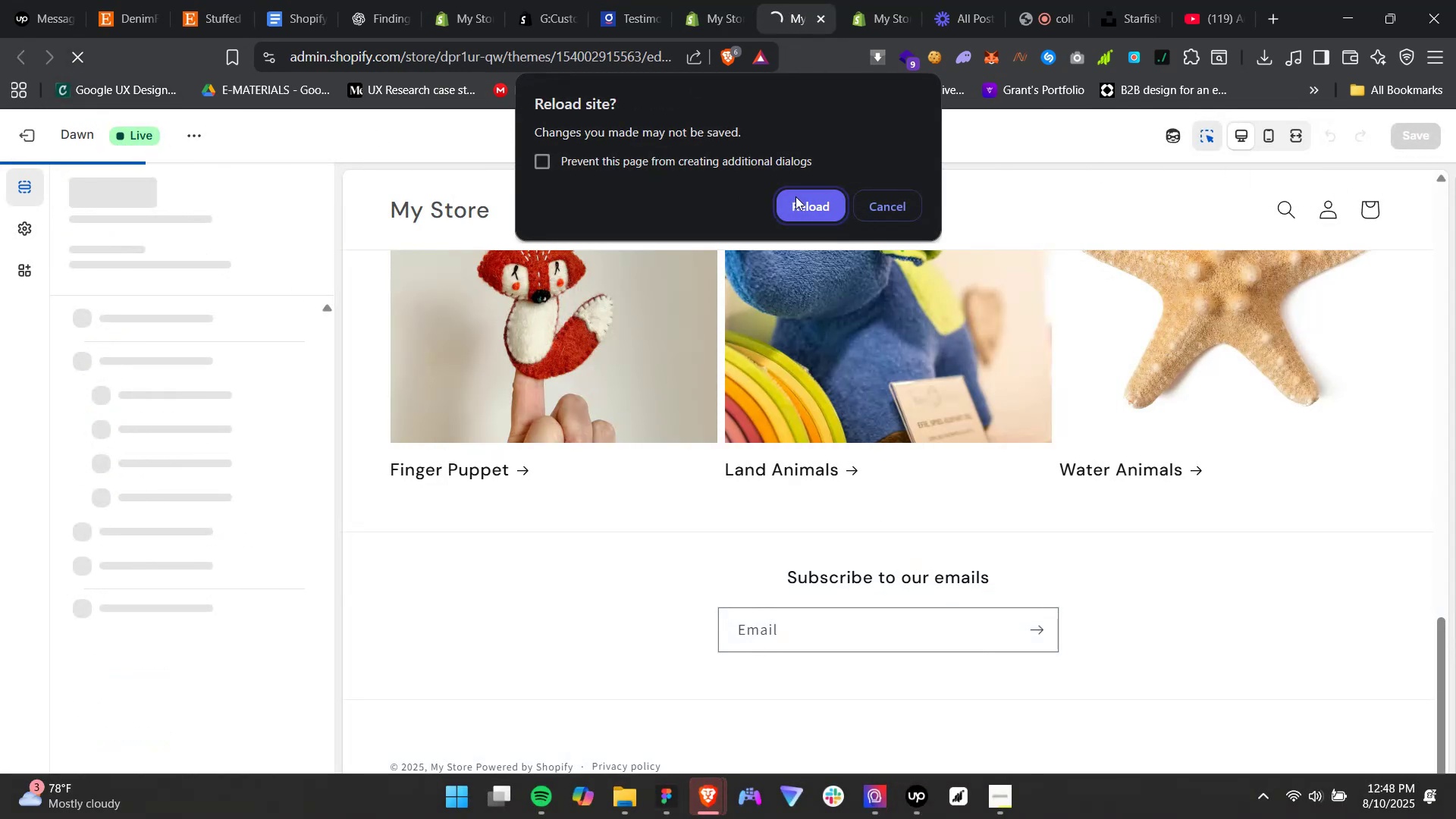 
left_click([815, 201])
 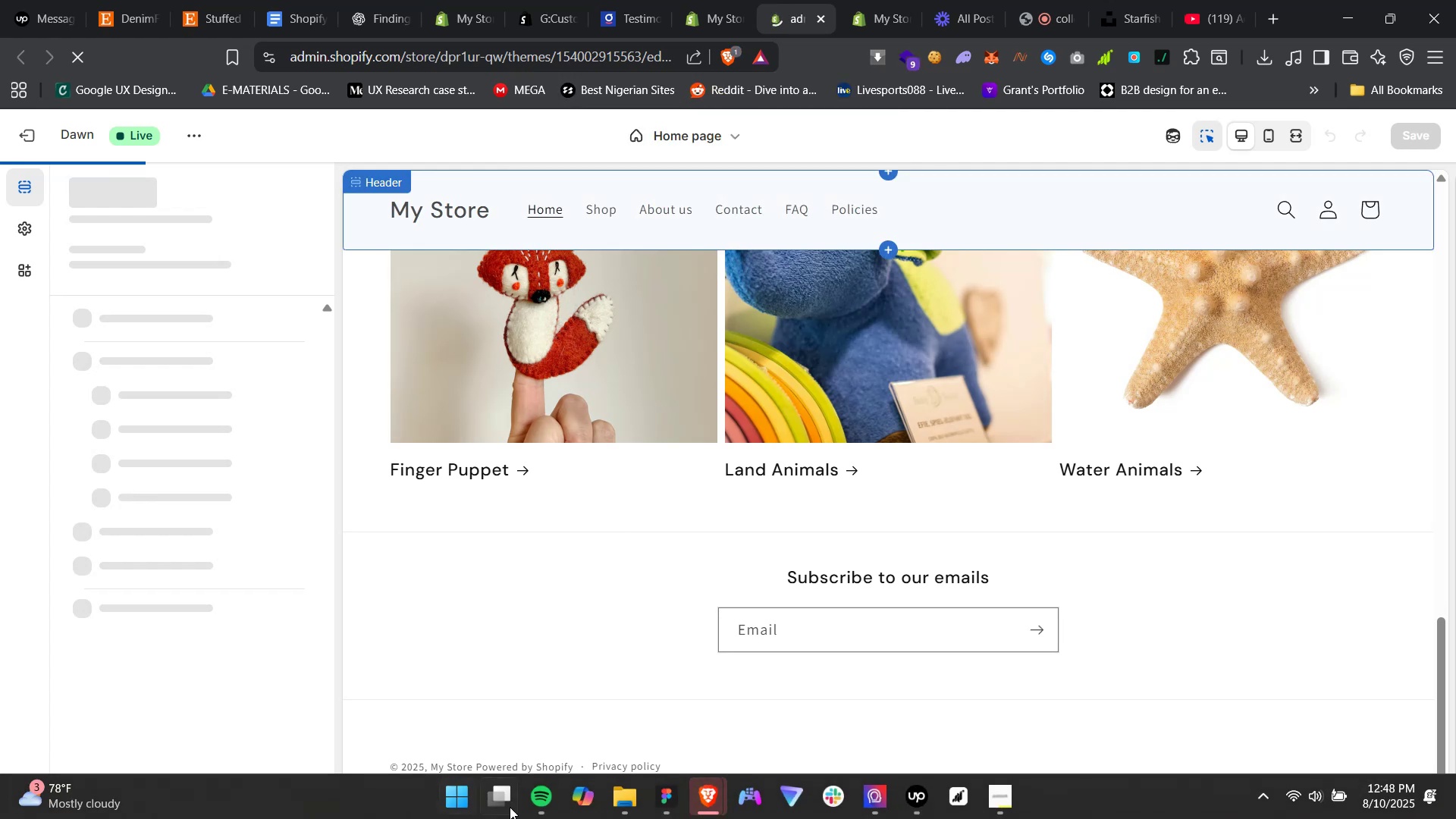 
mouse_move([714, 771])
 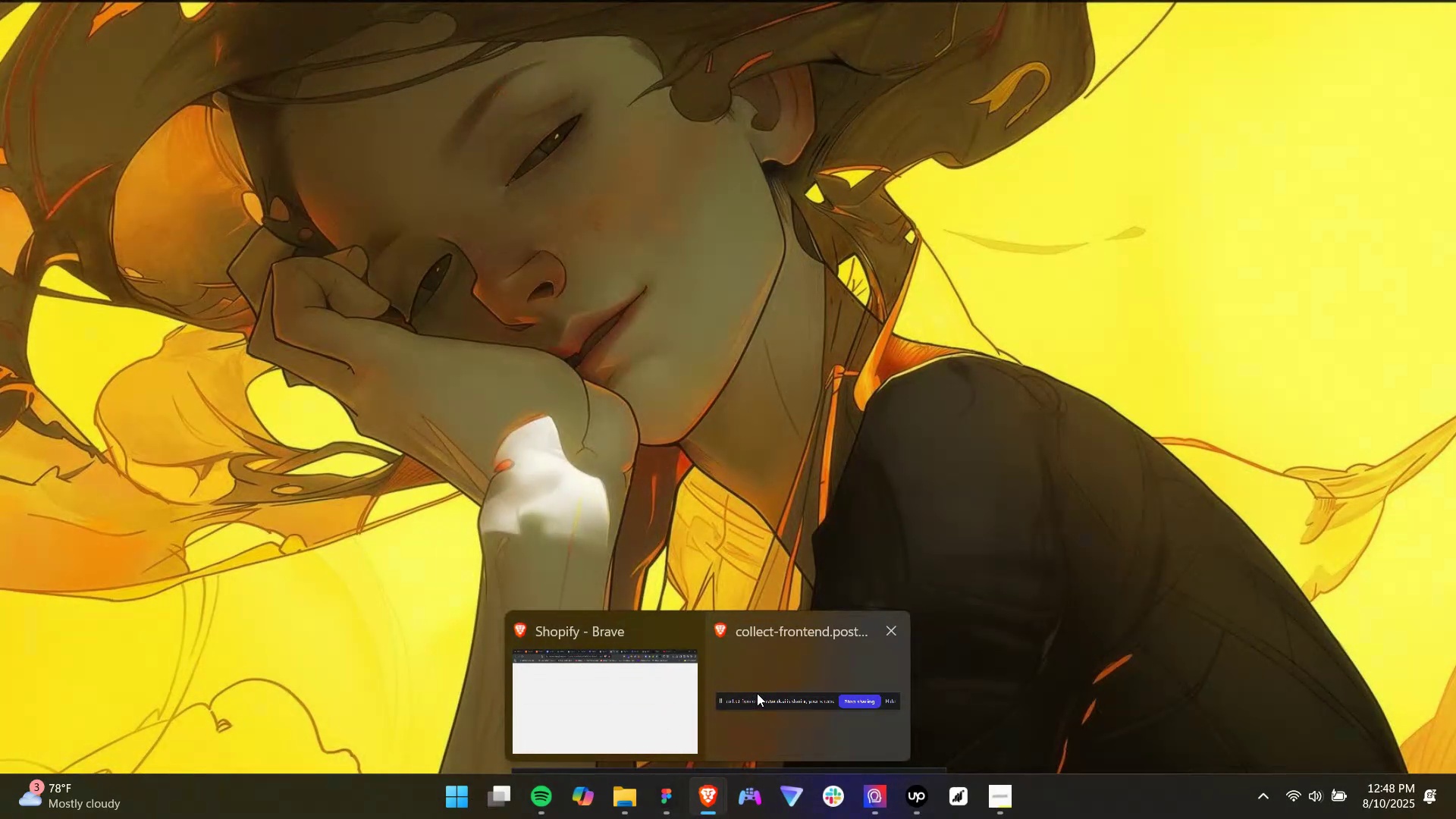 
left_click([648, 702])
 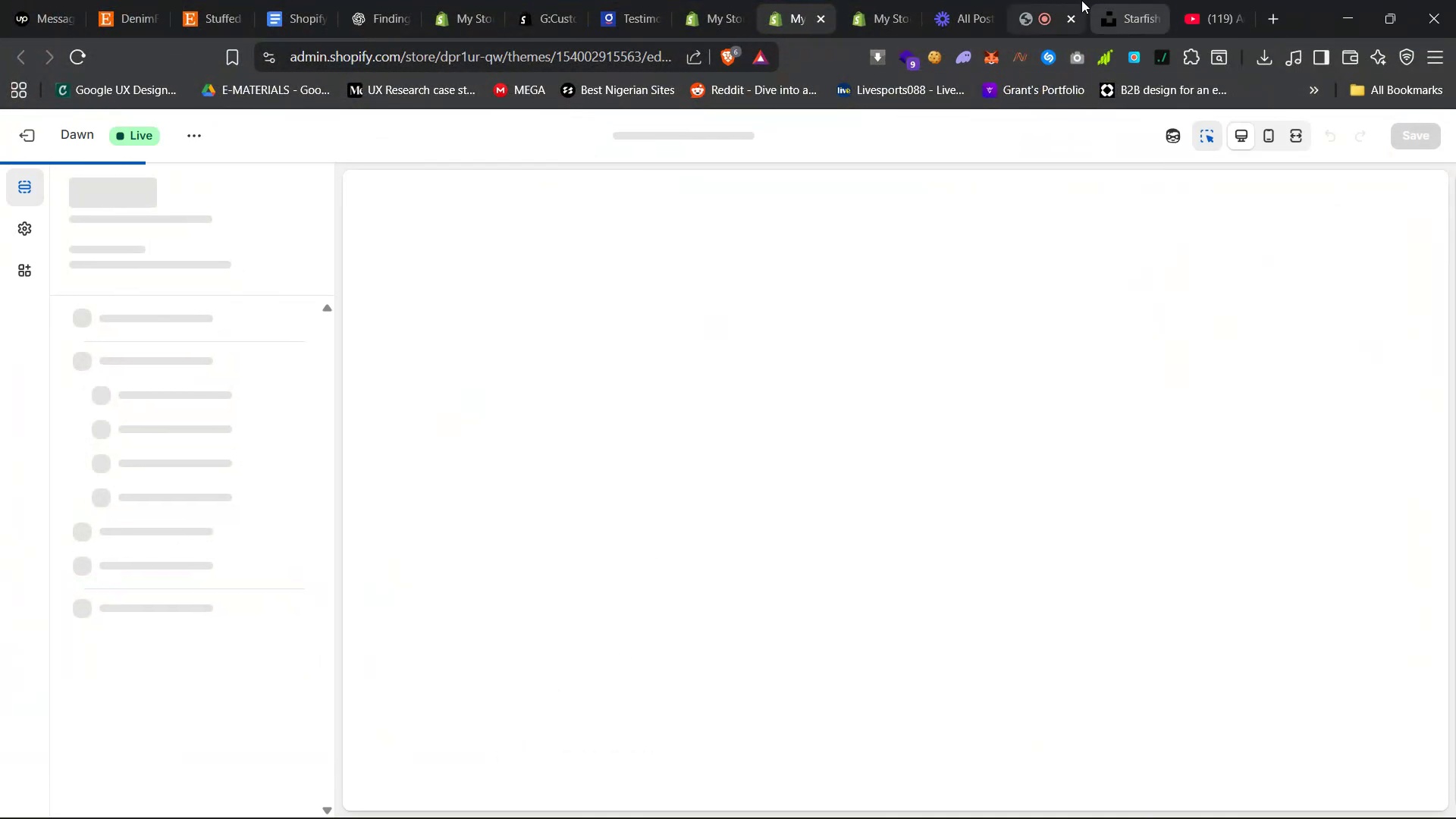 
left_click([1045, 0])
 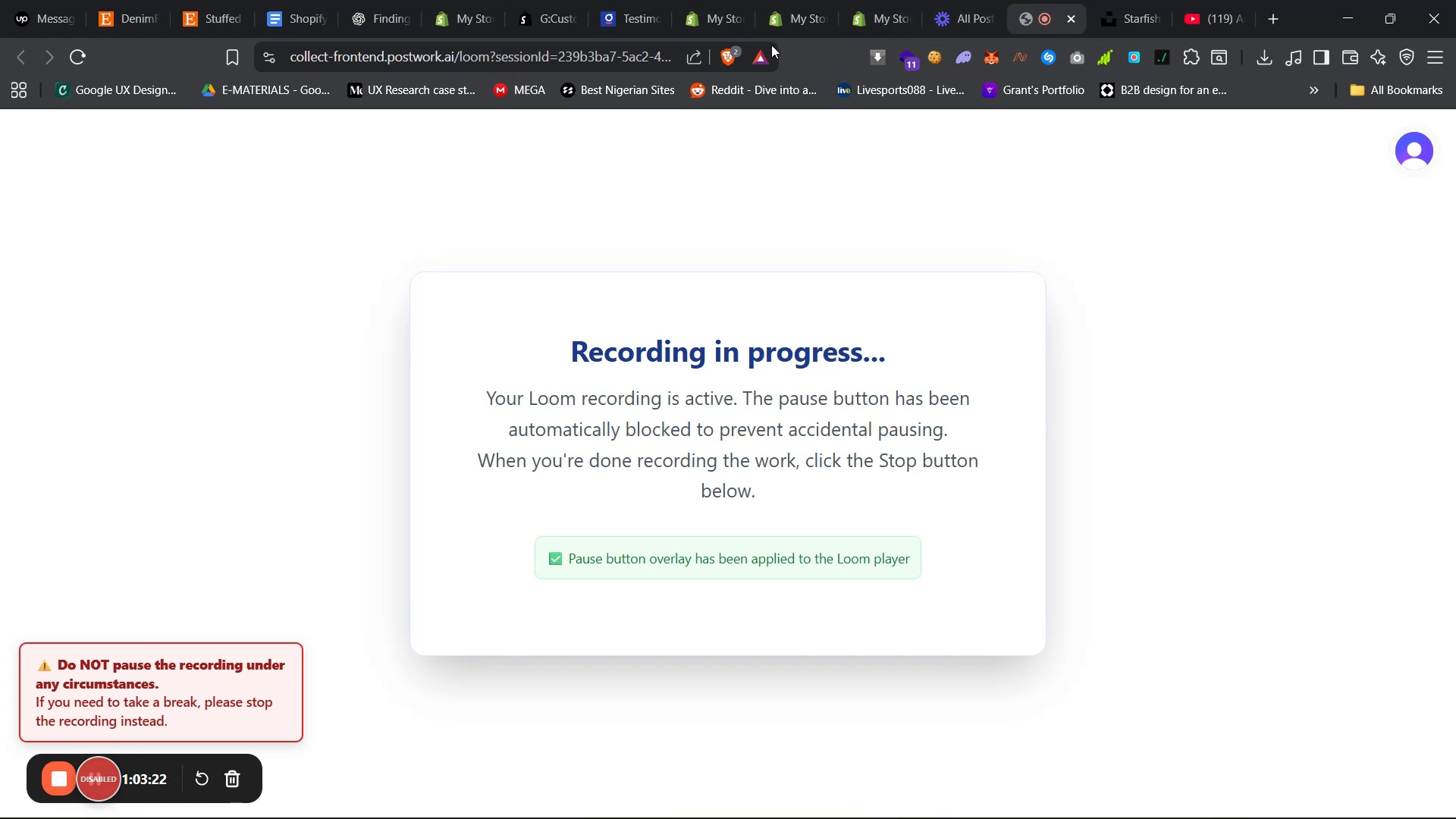 
wait(7.15)
 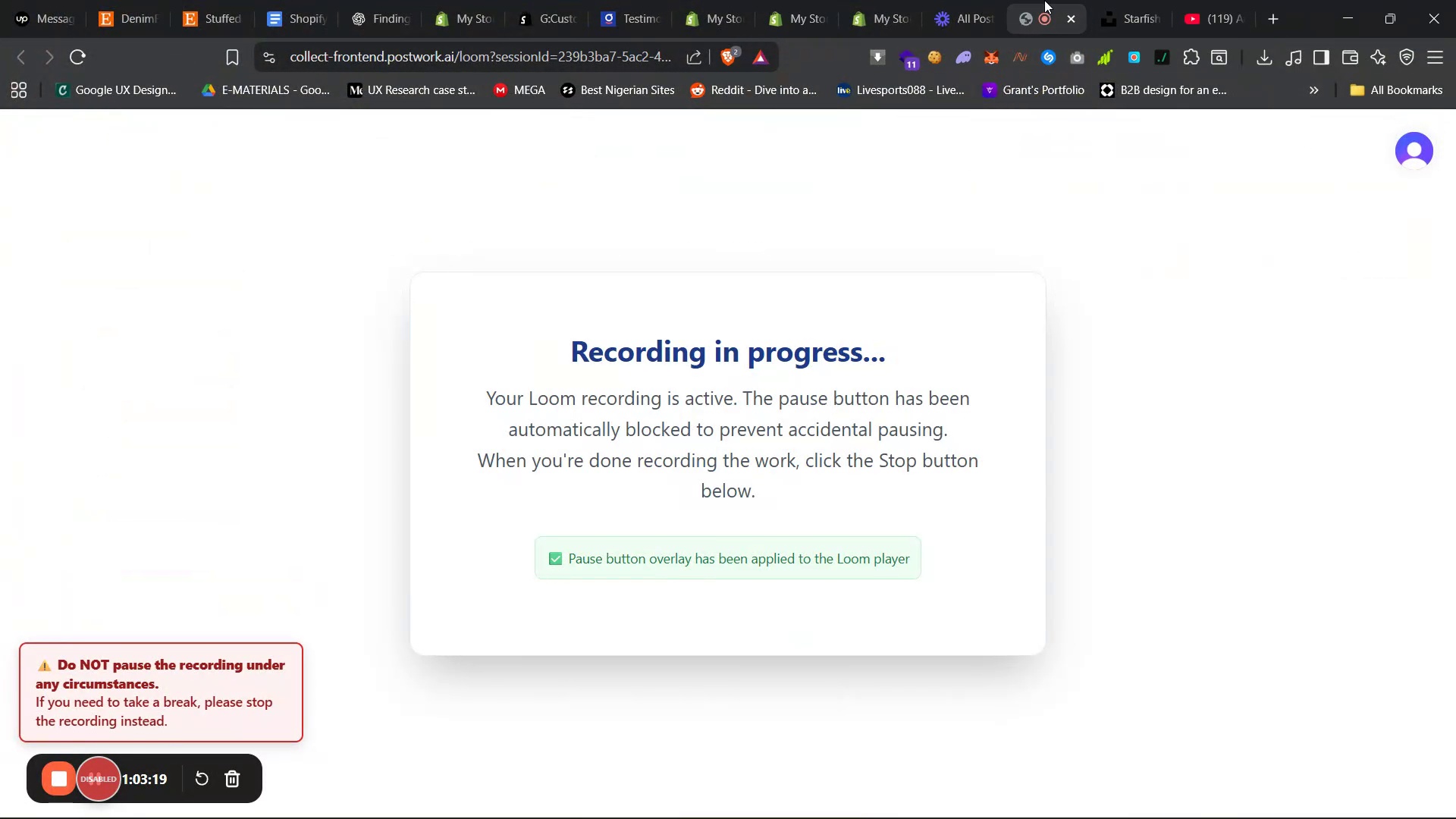 
left_click([697, 0])
 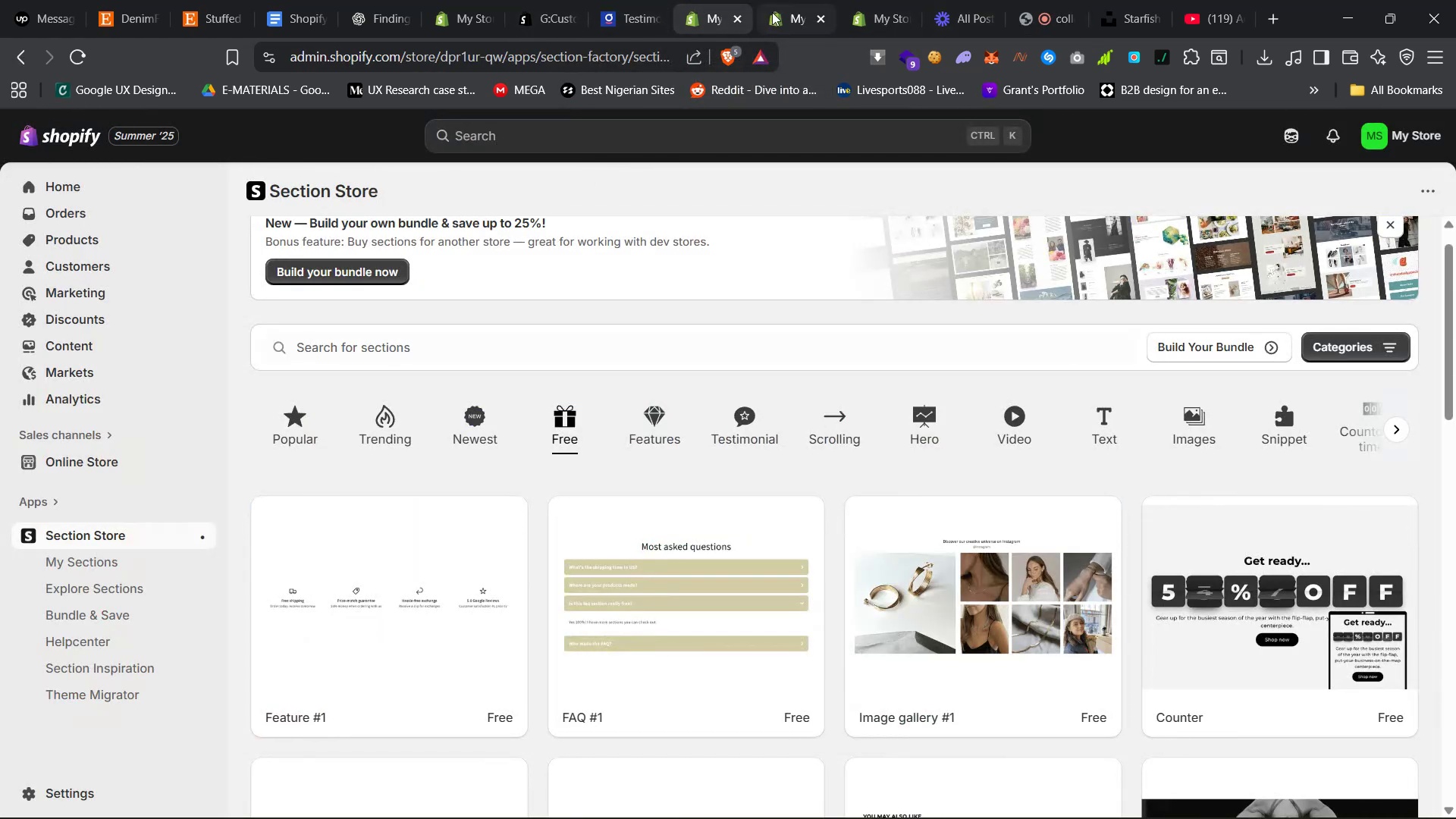 
left_click([786, 0])
 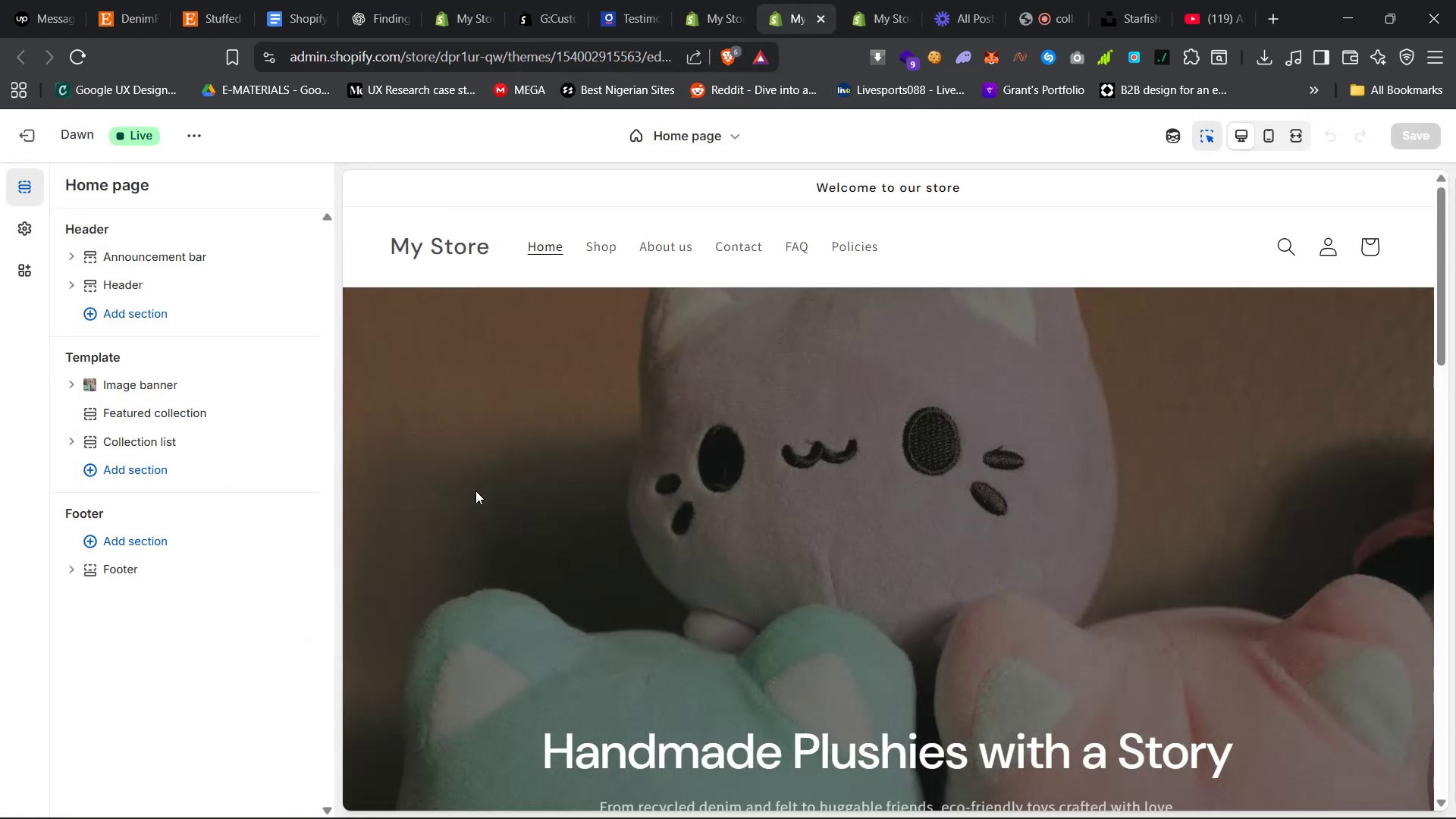 
left_click([214, 457])
 